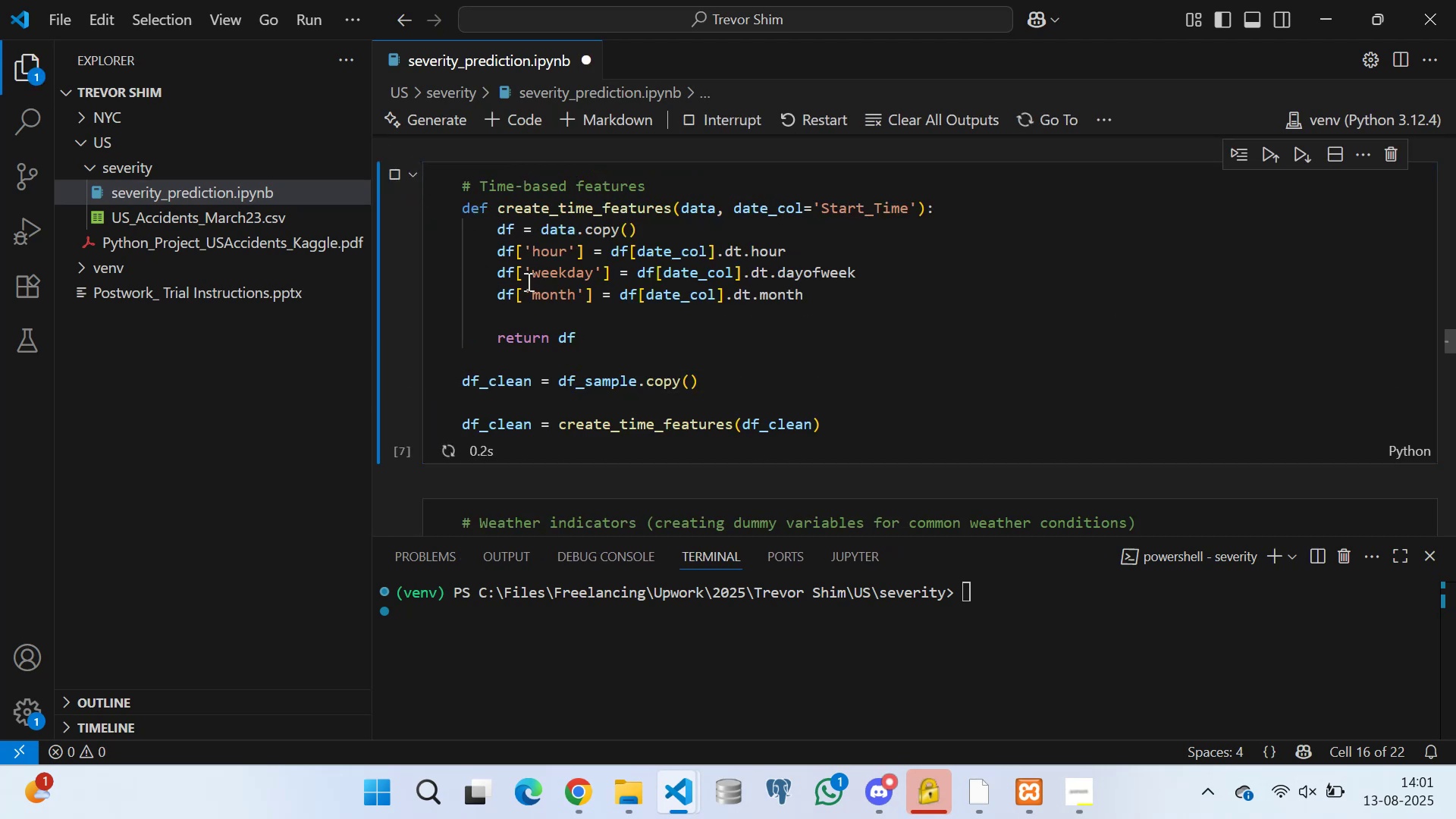 
scroll: coordinate [565, 306], scroll_direction: down, amount: 5.0
 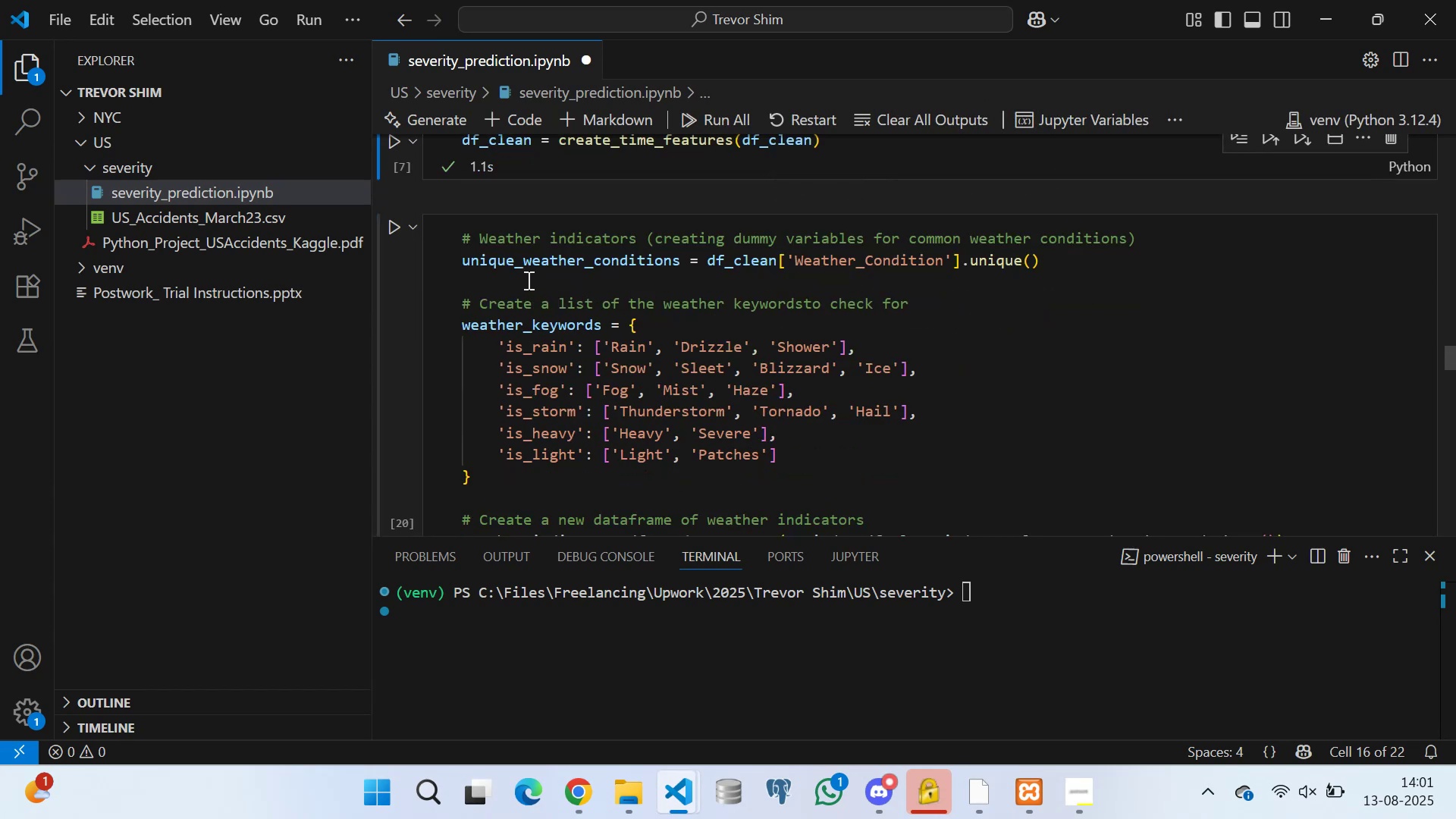 
left_click([527, 280])
 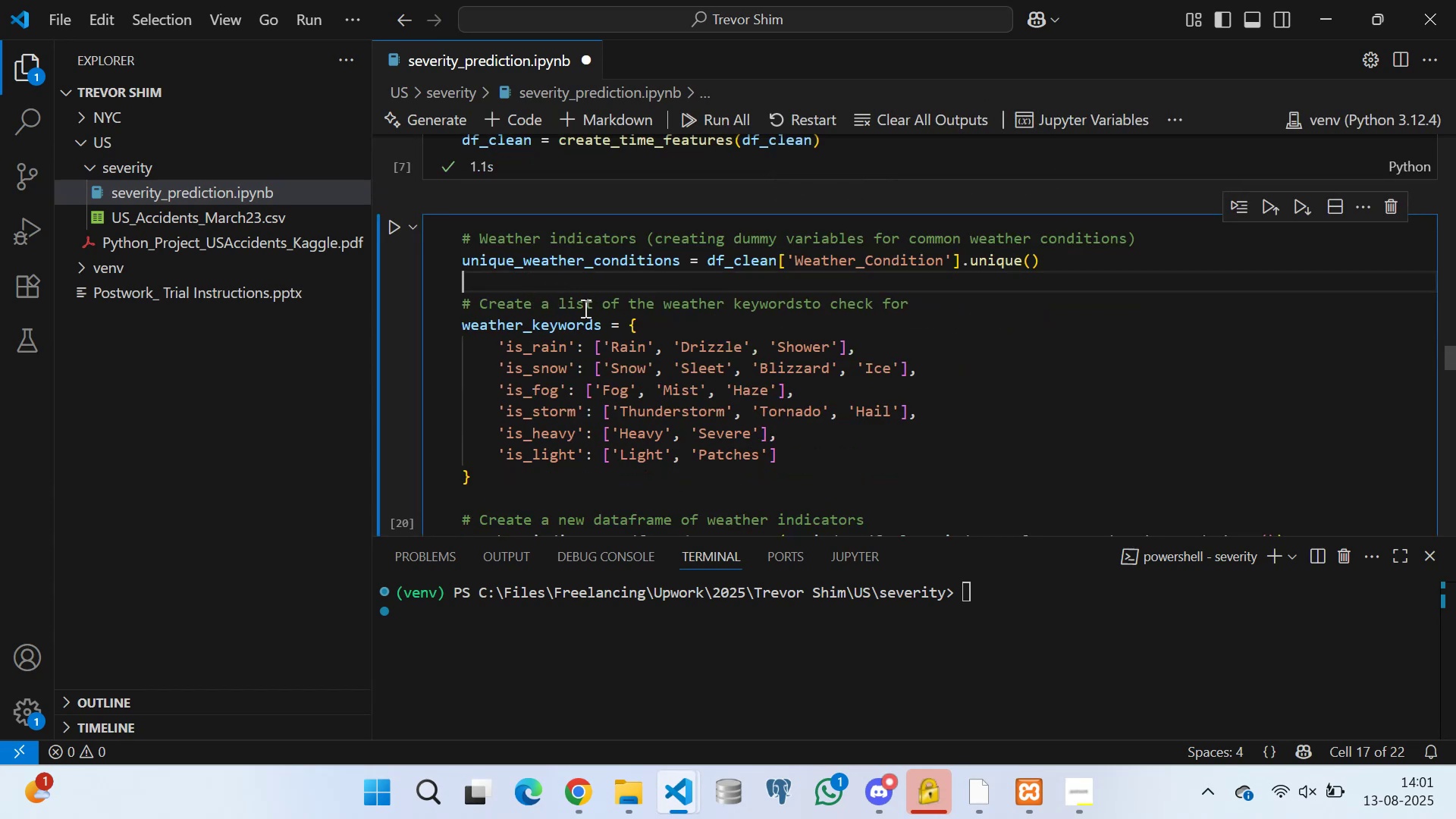 
scroll: coordinate [526, 300], scroll_direction: down, amount: 8.0
 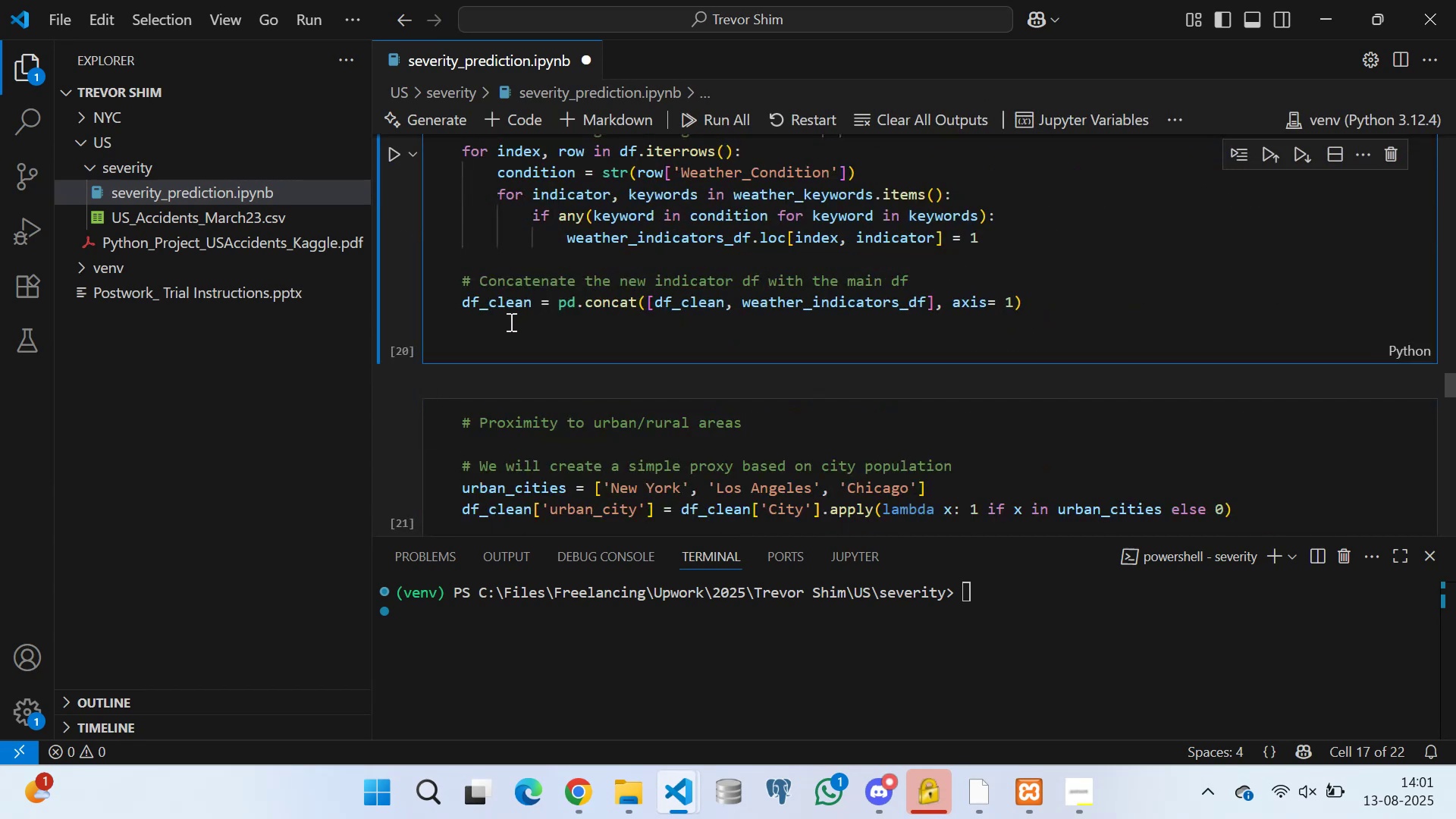 
left_click([510, 322])
 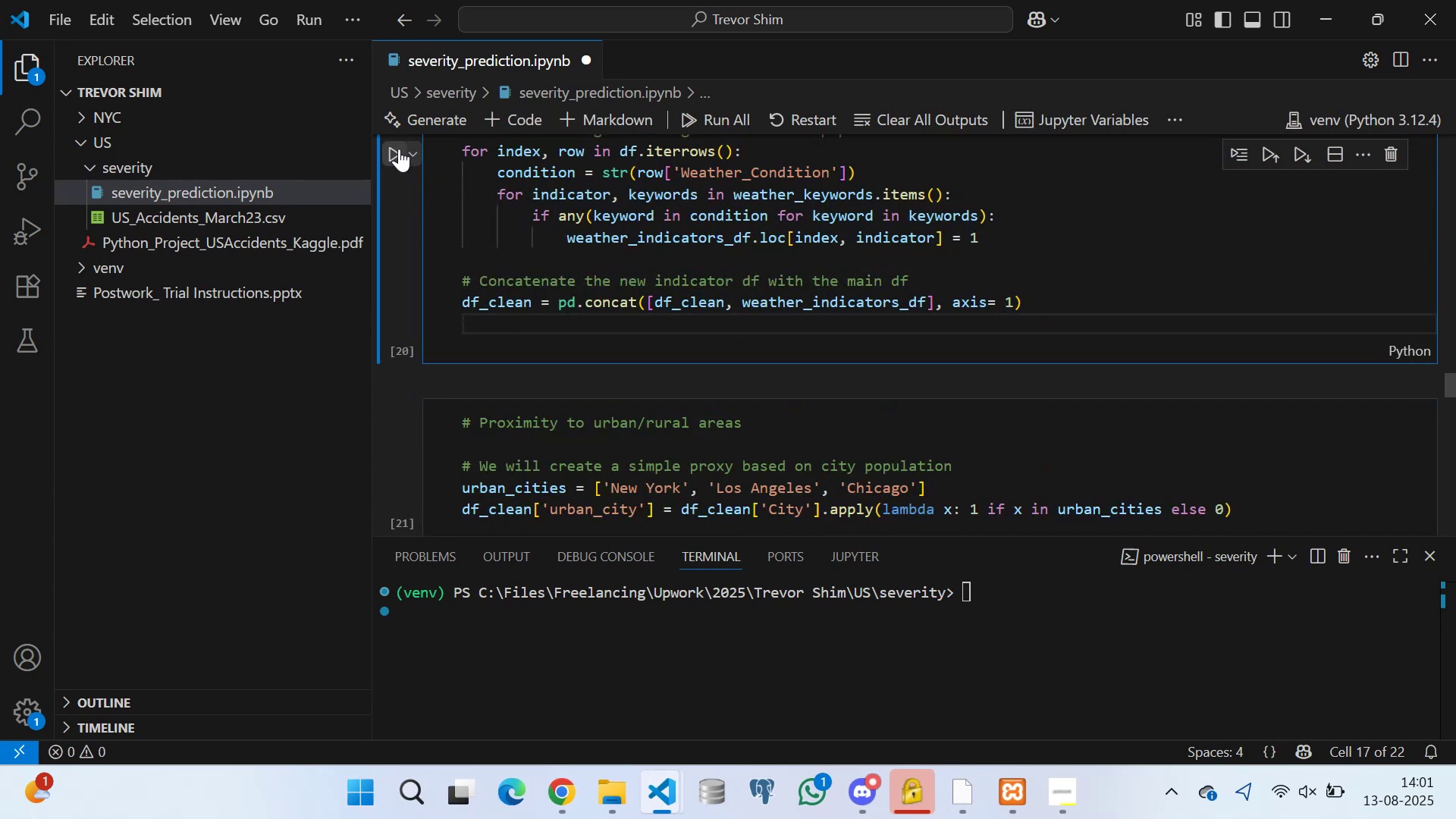 
left_click([391, 148])
 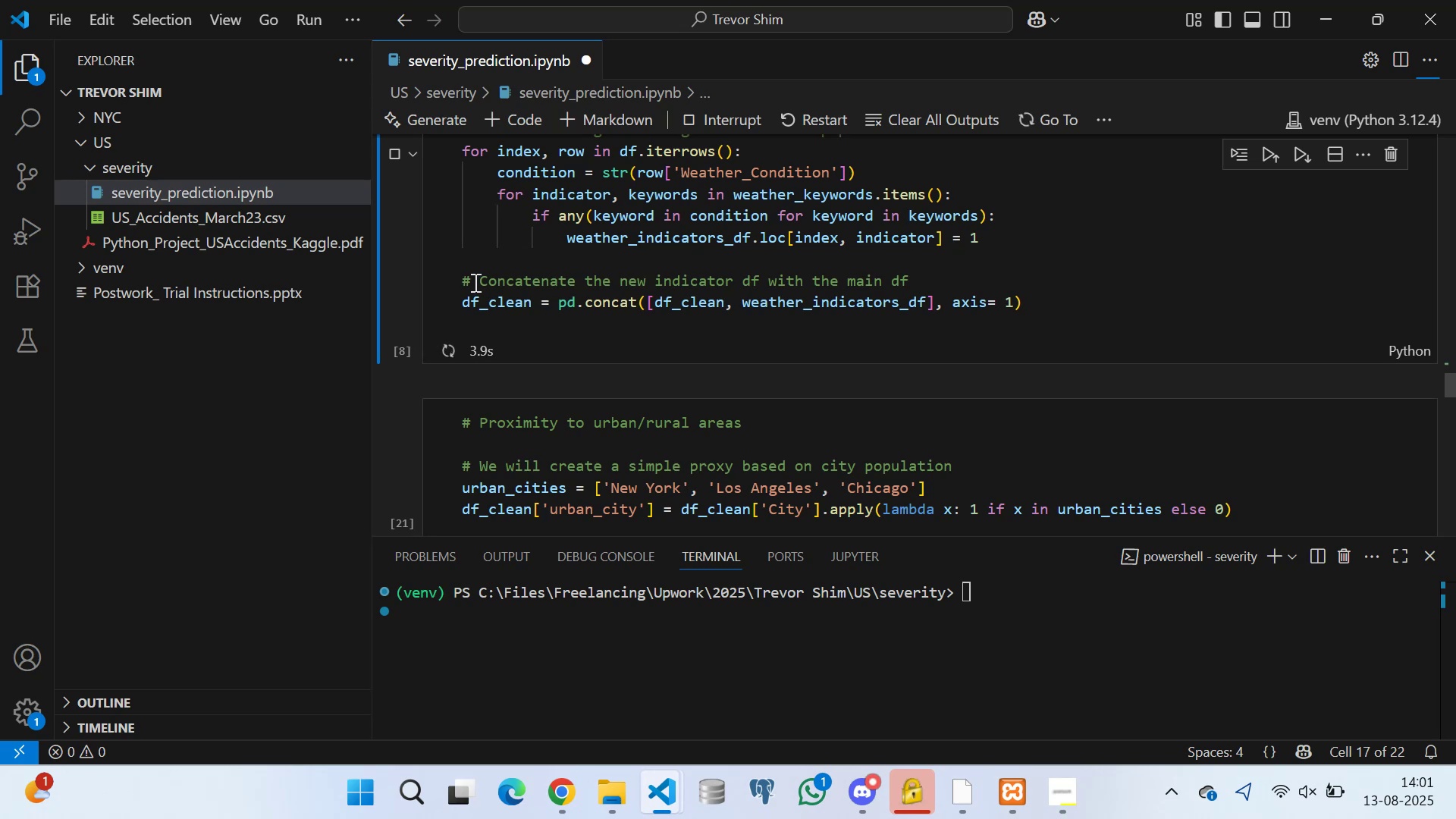 
wait(5.58)
 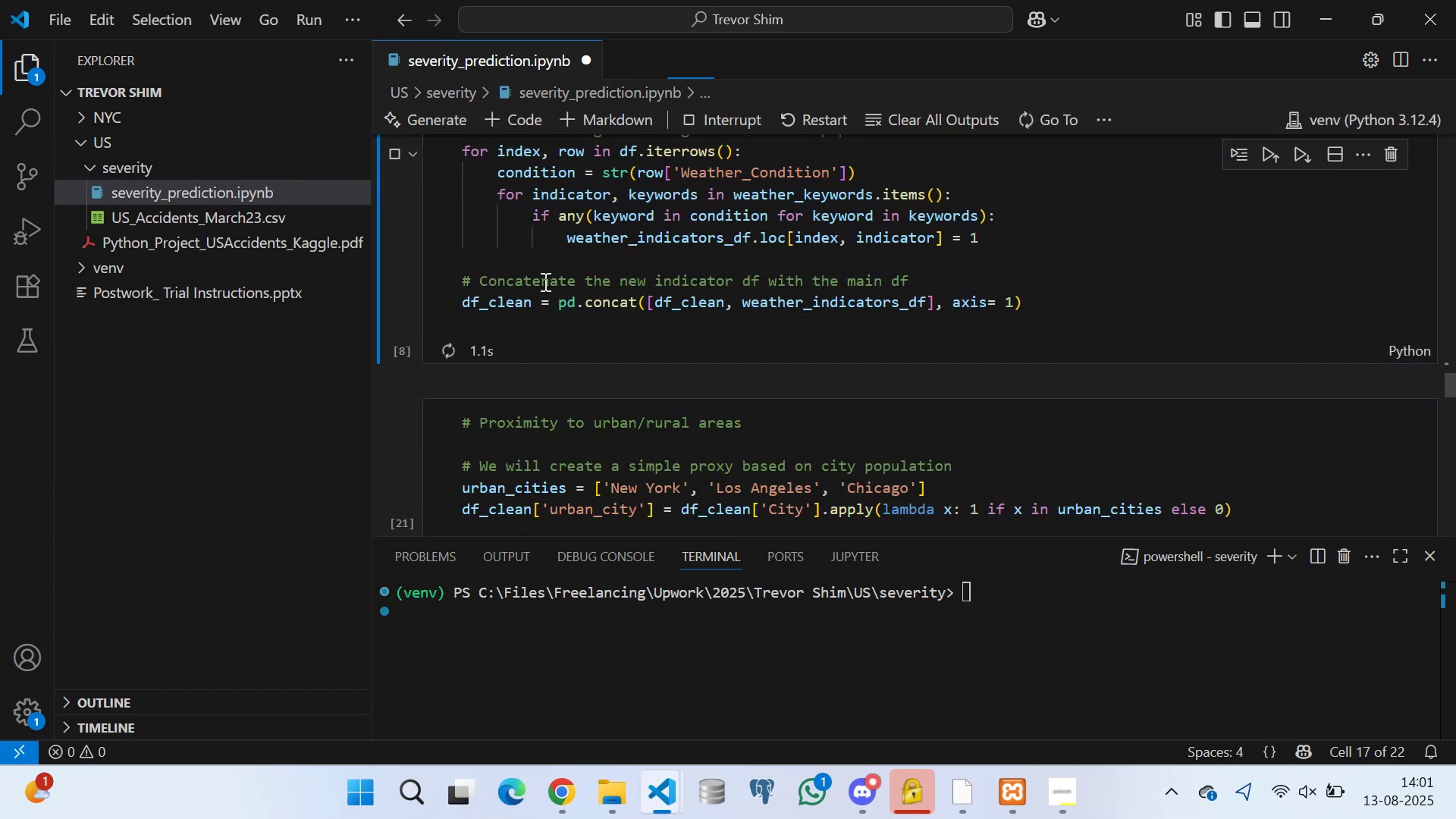 
left_click([491, 257])
 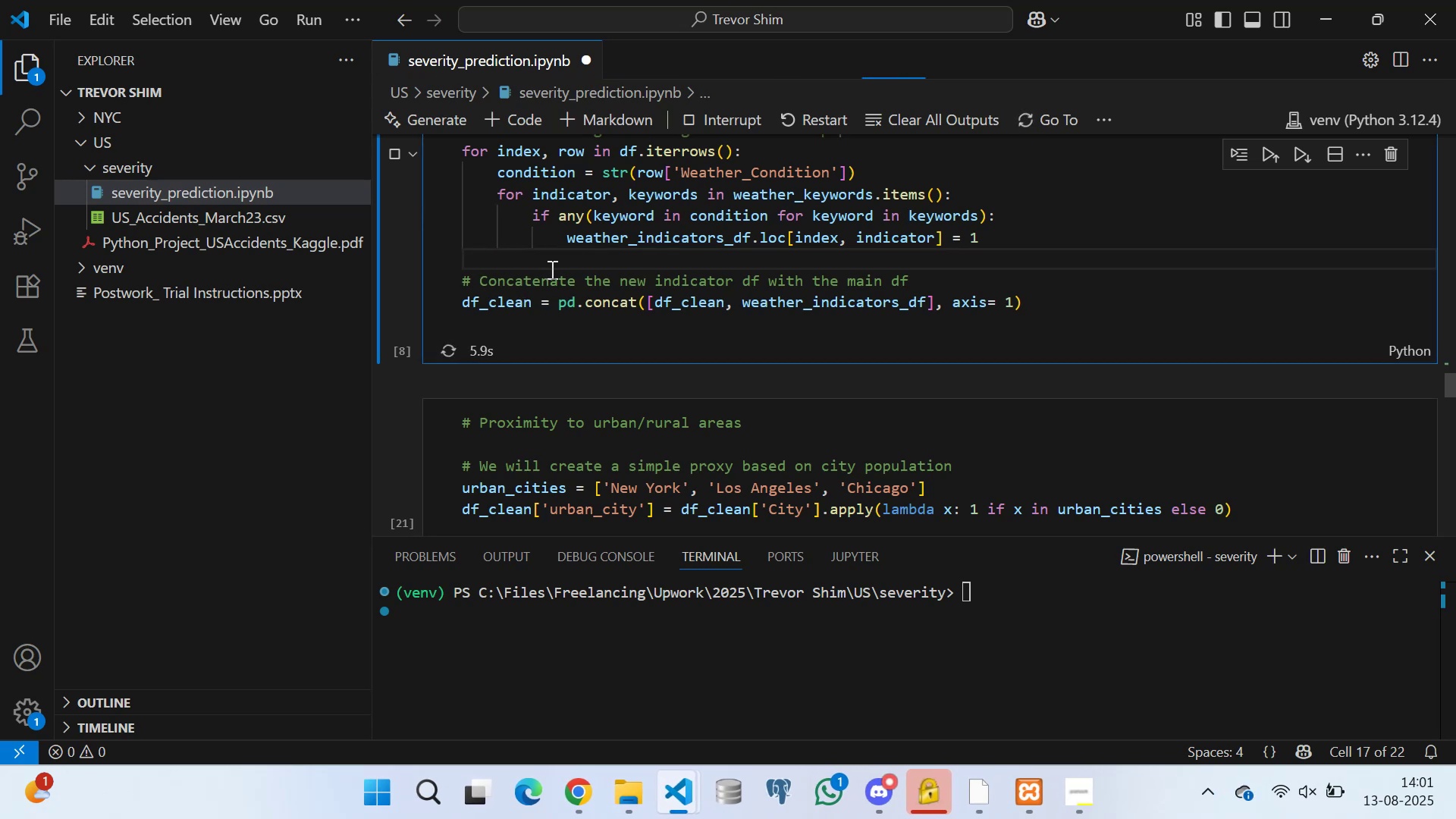 
scroll: coordinate [586, 272], scroll_direction: down, amount: 1.0
 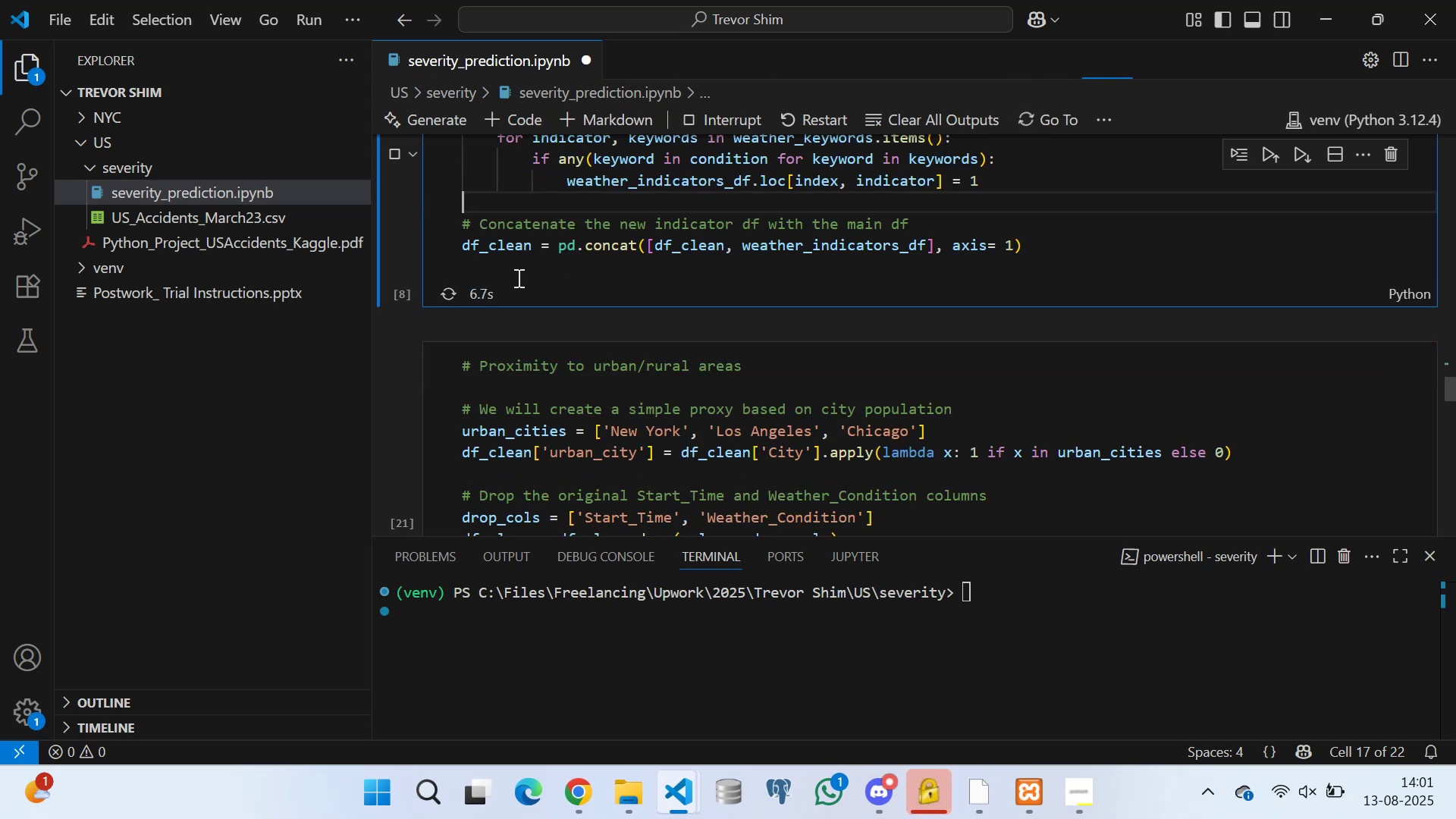 
left_click([517, 278])
 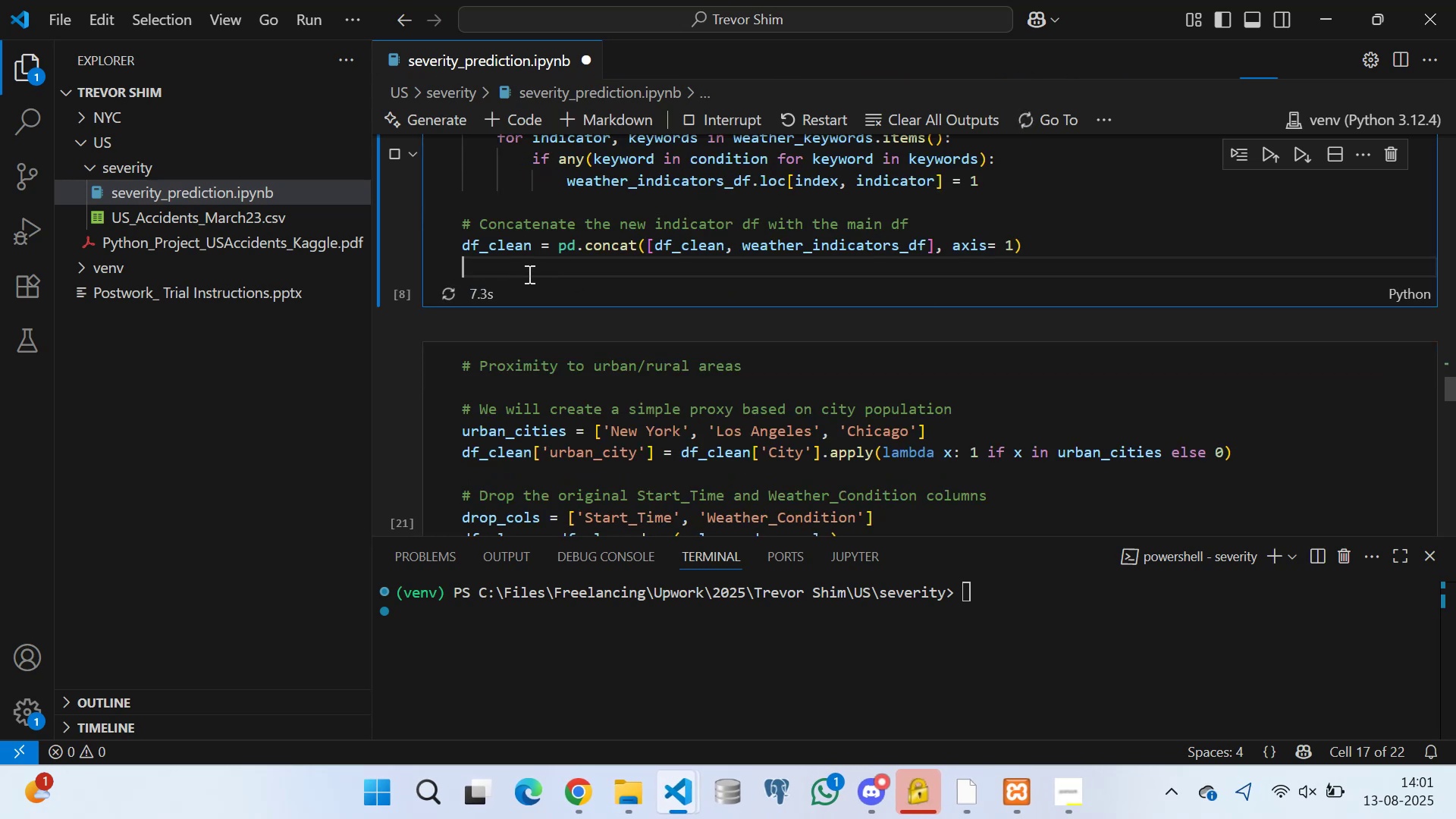 
scroll: coordinate [507, 228], scroll_direction: down, amount: 2.0
 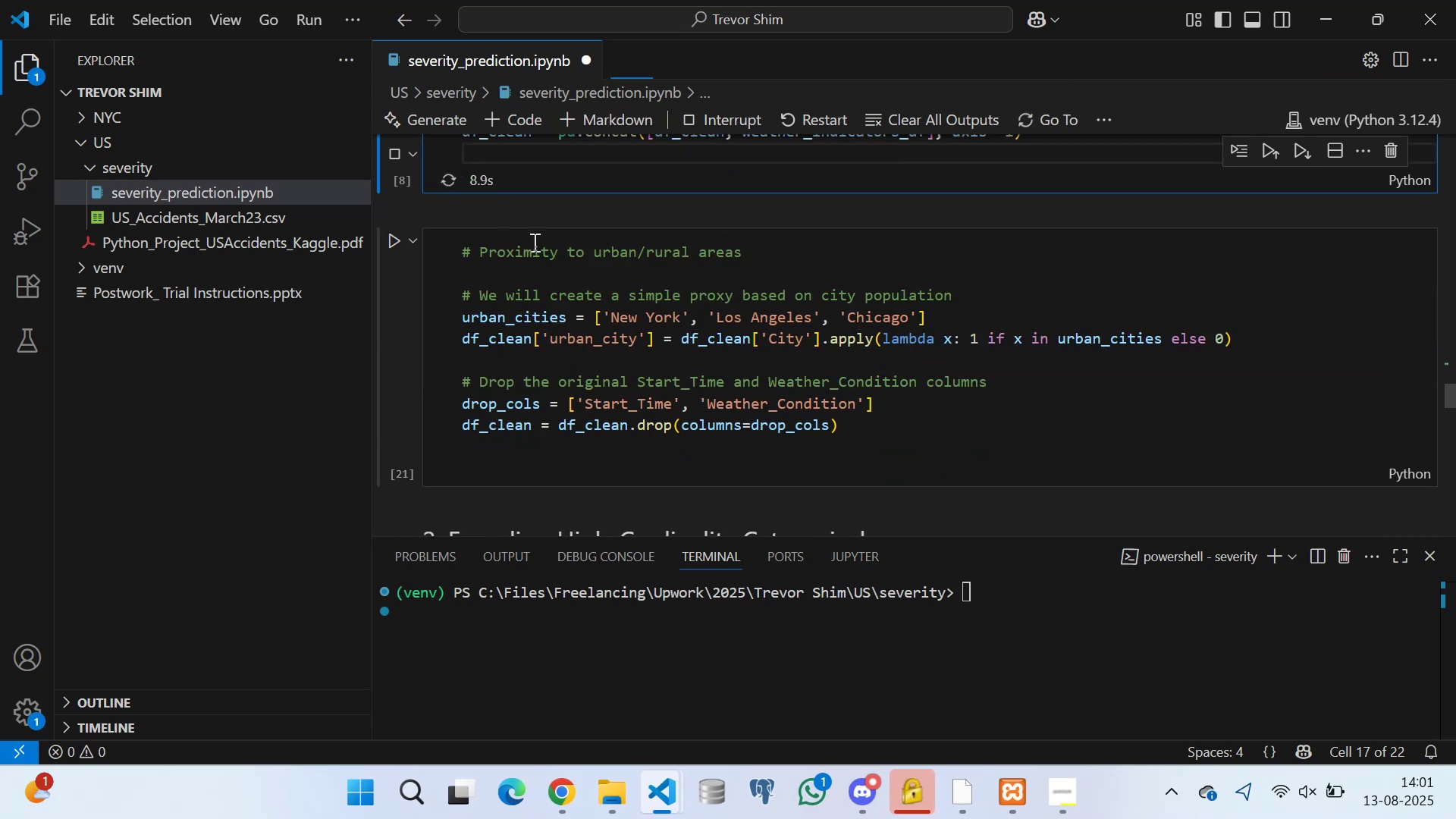 
scroll: coordinate [551, 271], scroll_direction: up, amount: 11.0
 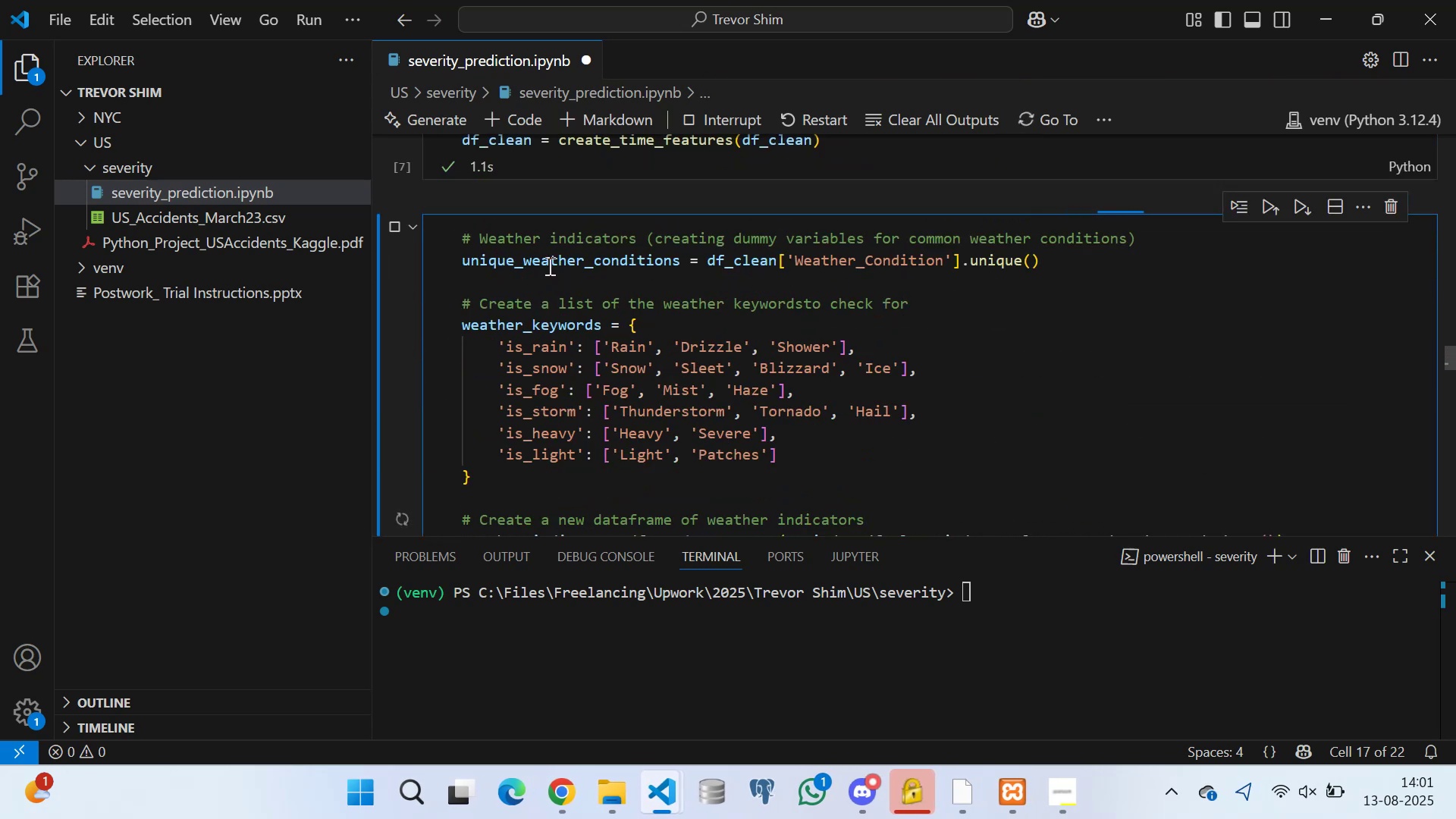 
scroll: coordinate [543, 279], scroll_direction: down, amount: 8.0
 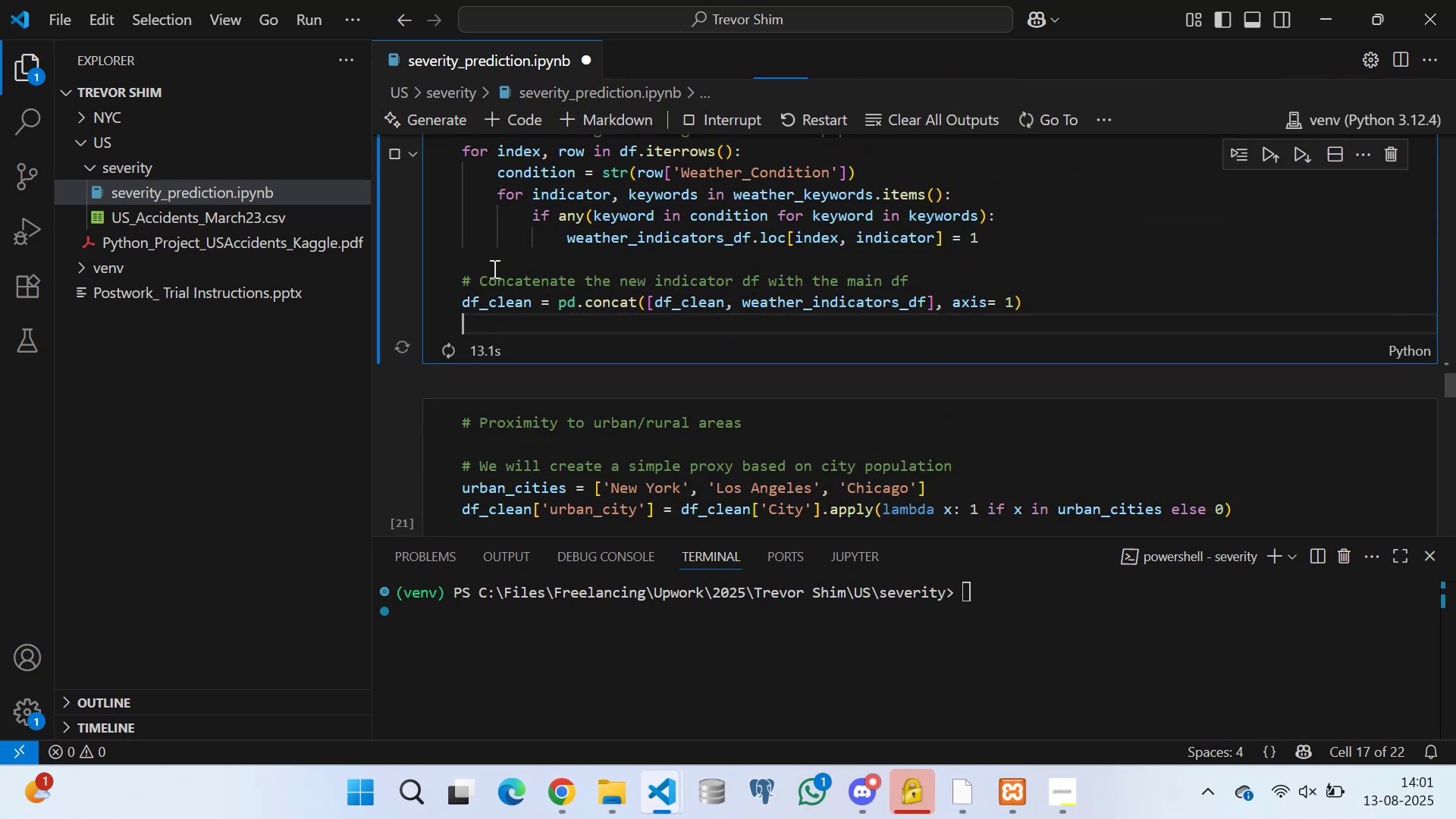 
left_click([491, 261])
 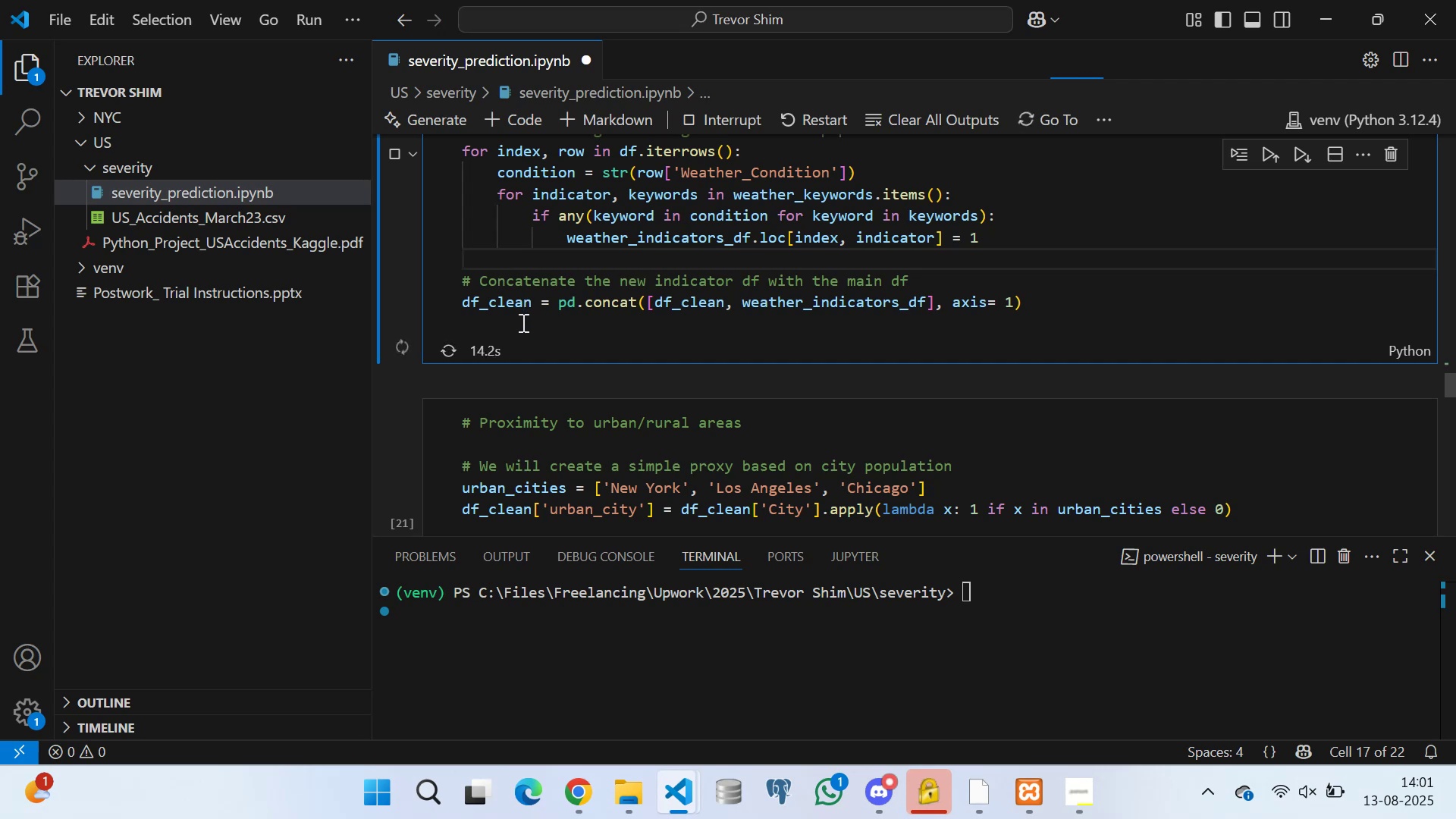 
left_click([522, 322])
 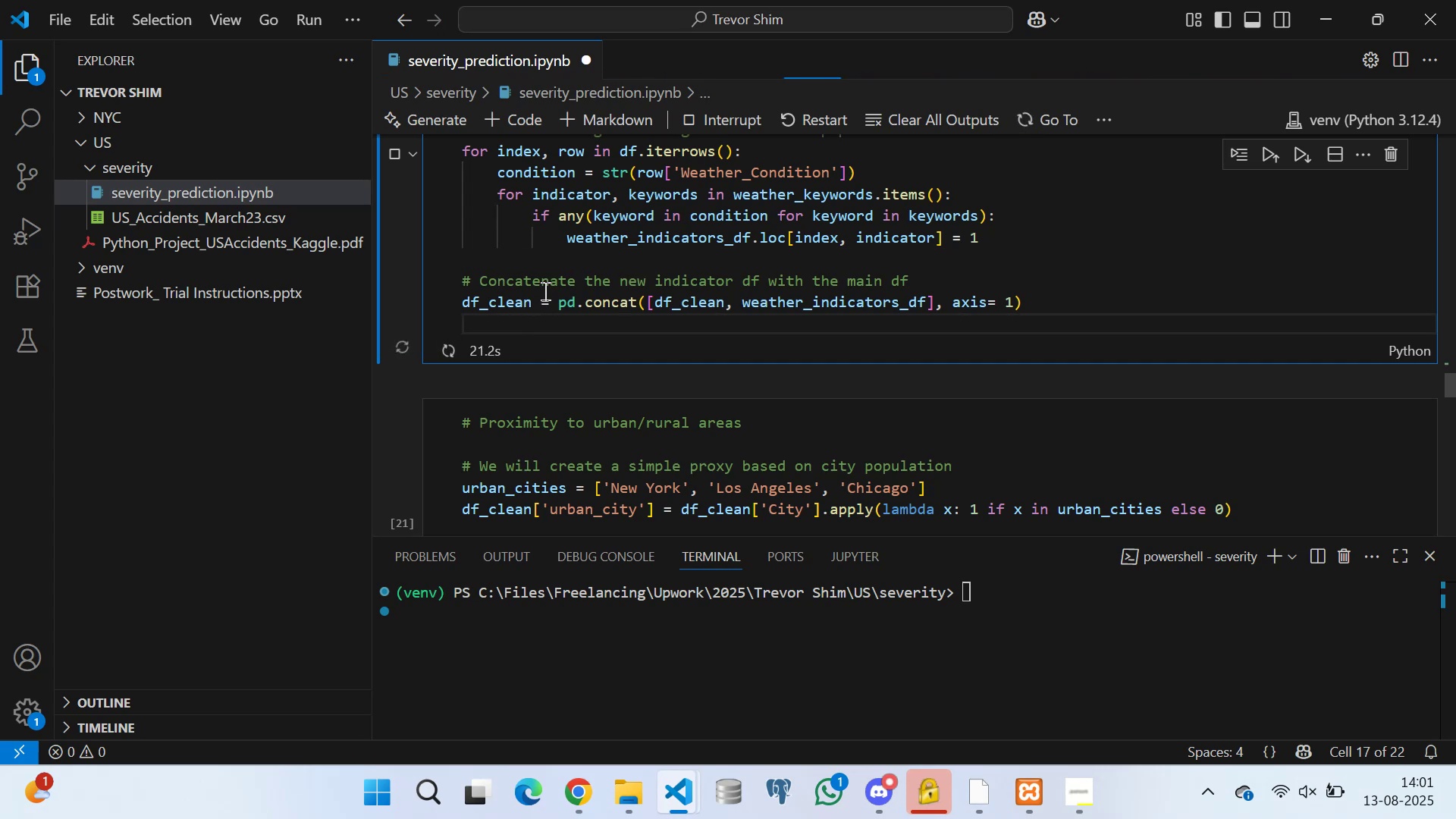 
wait(11.74)
 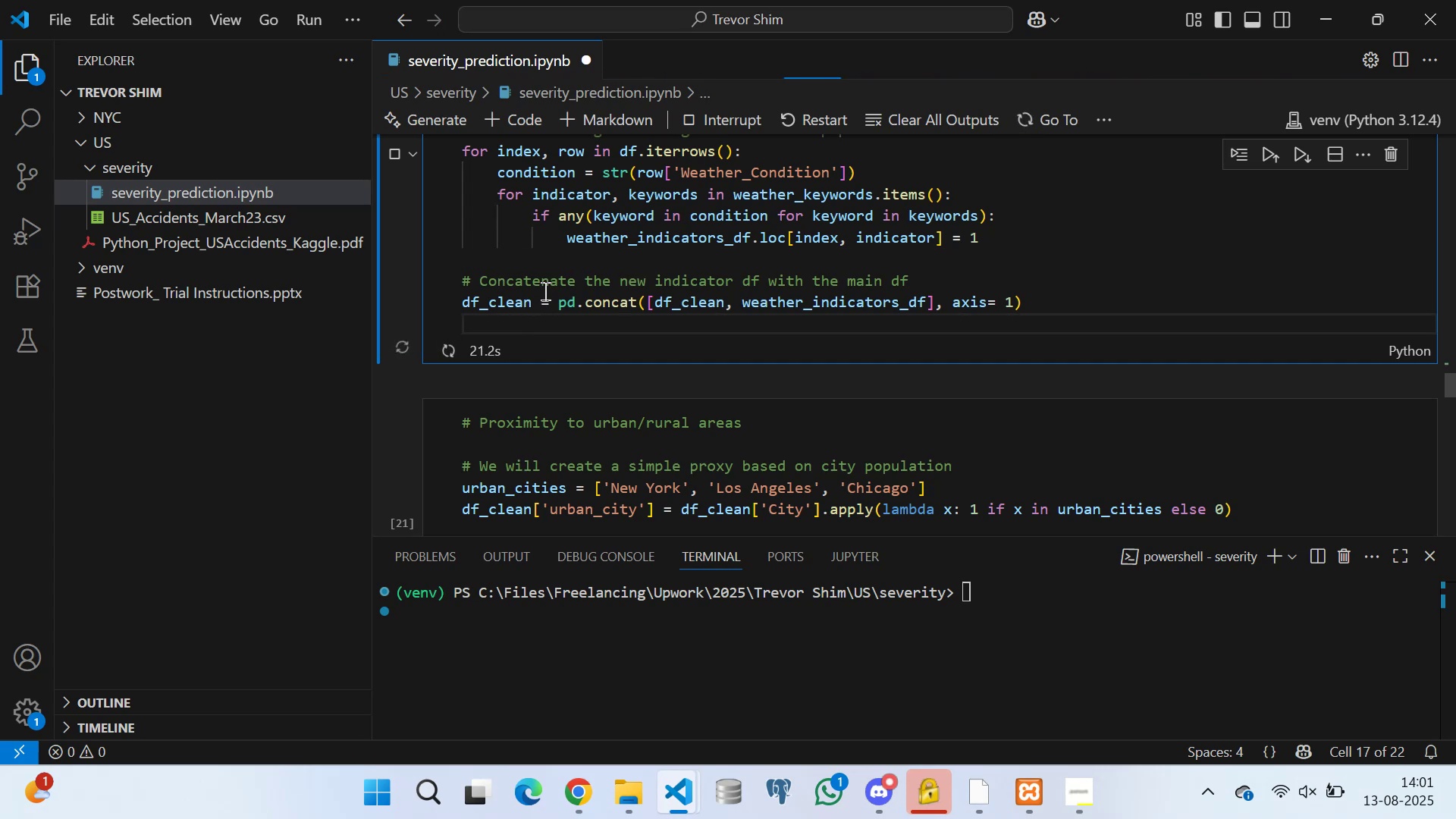 
scroll: coordinate [504, 280], scroll_direction: up, amount: 1.0
 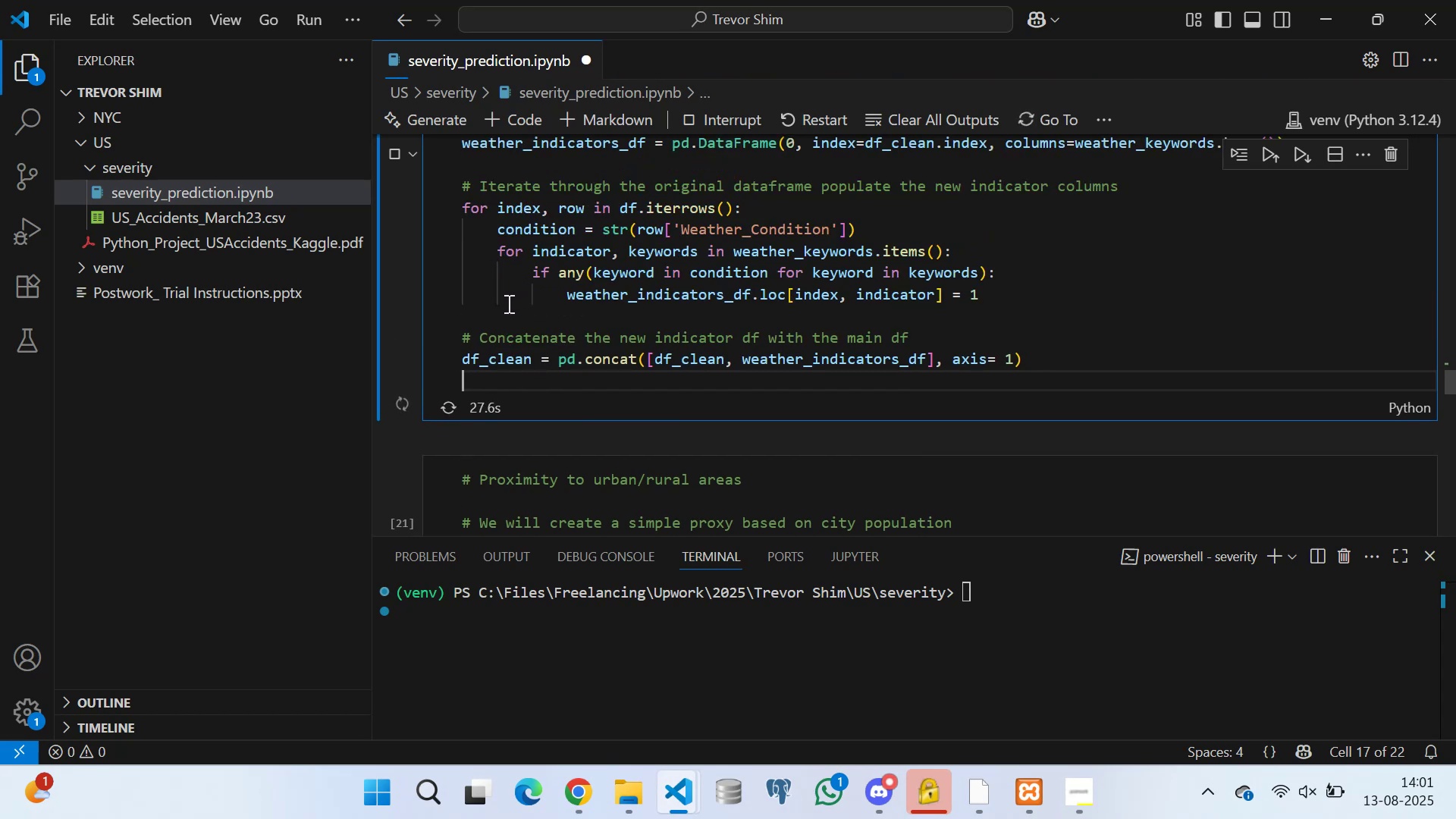 
left_click([503, 307])
 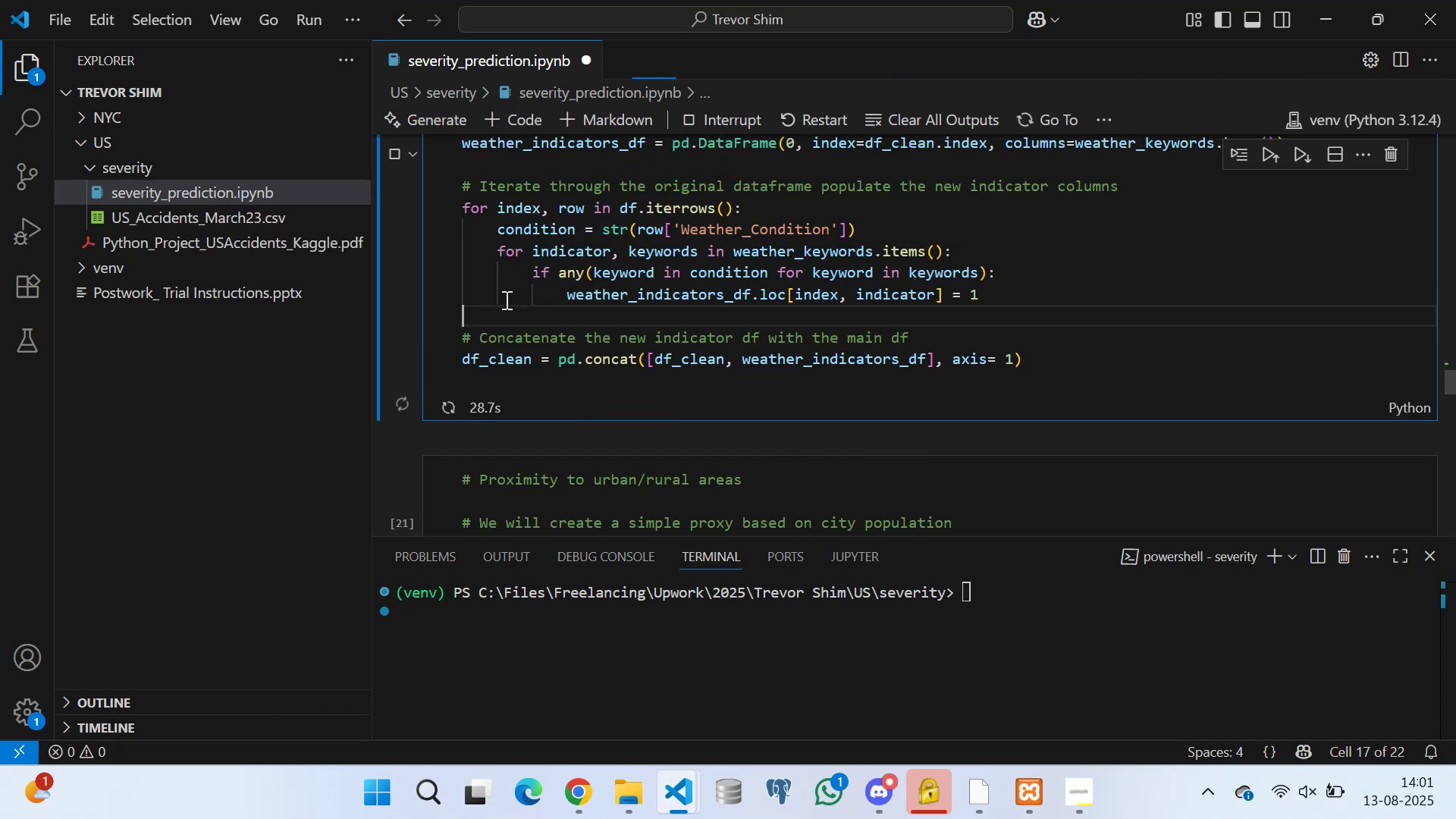 
scroll: coordinate [522, 284], scroll_direction: down, amount: 1.0
 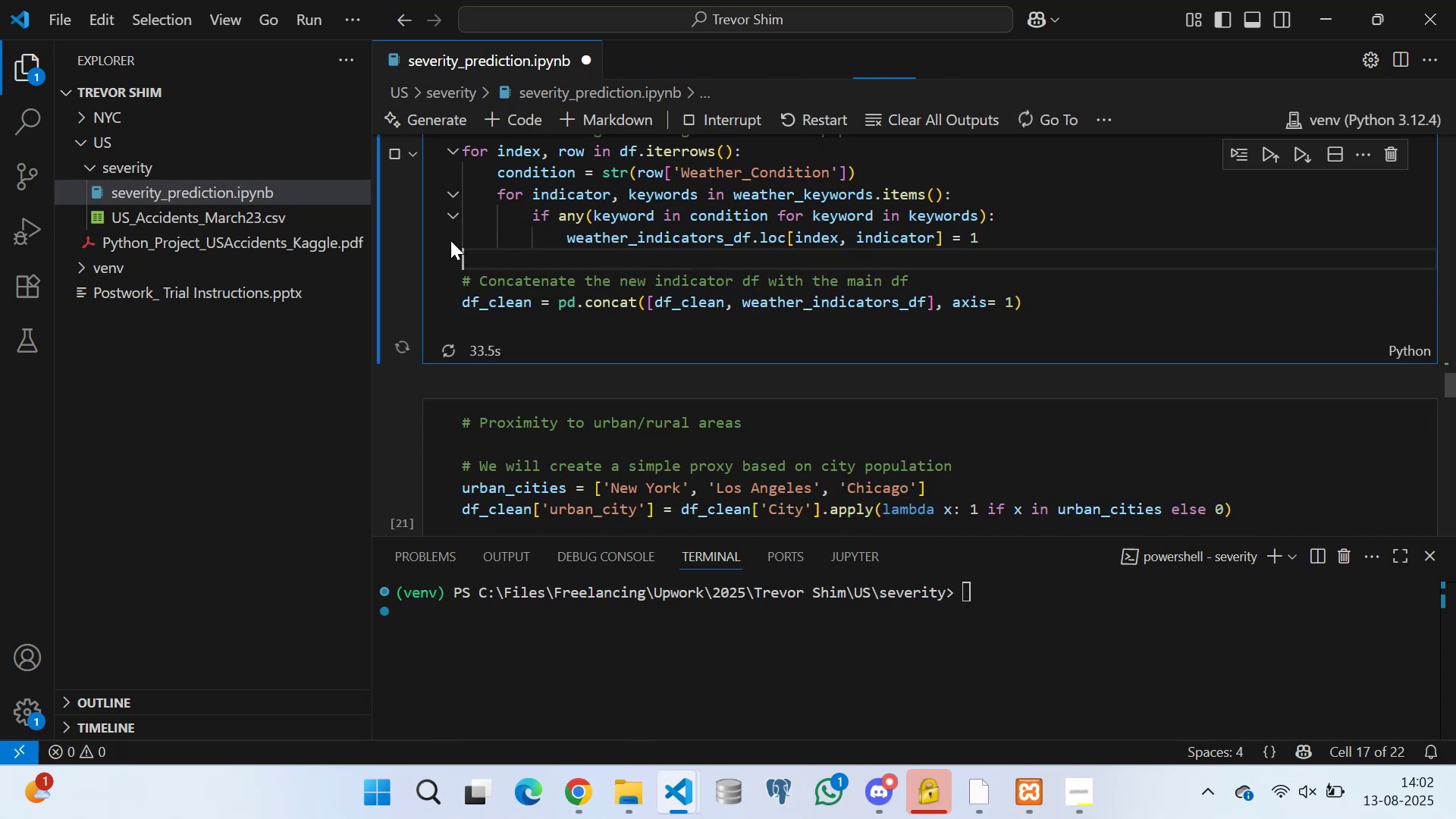 
wait(6.31)
 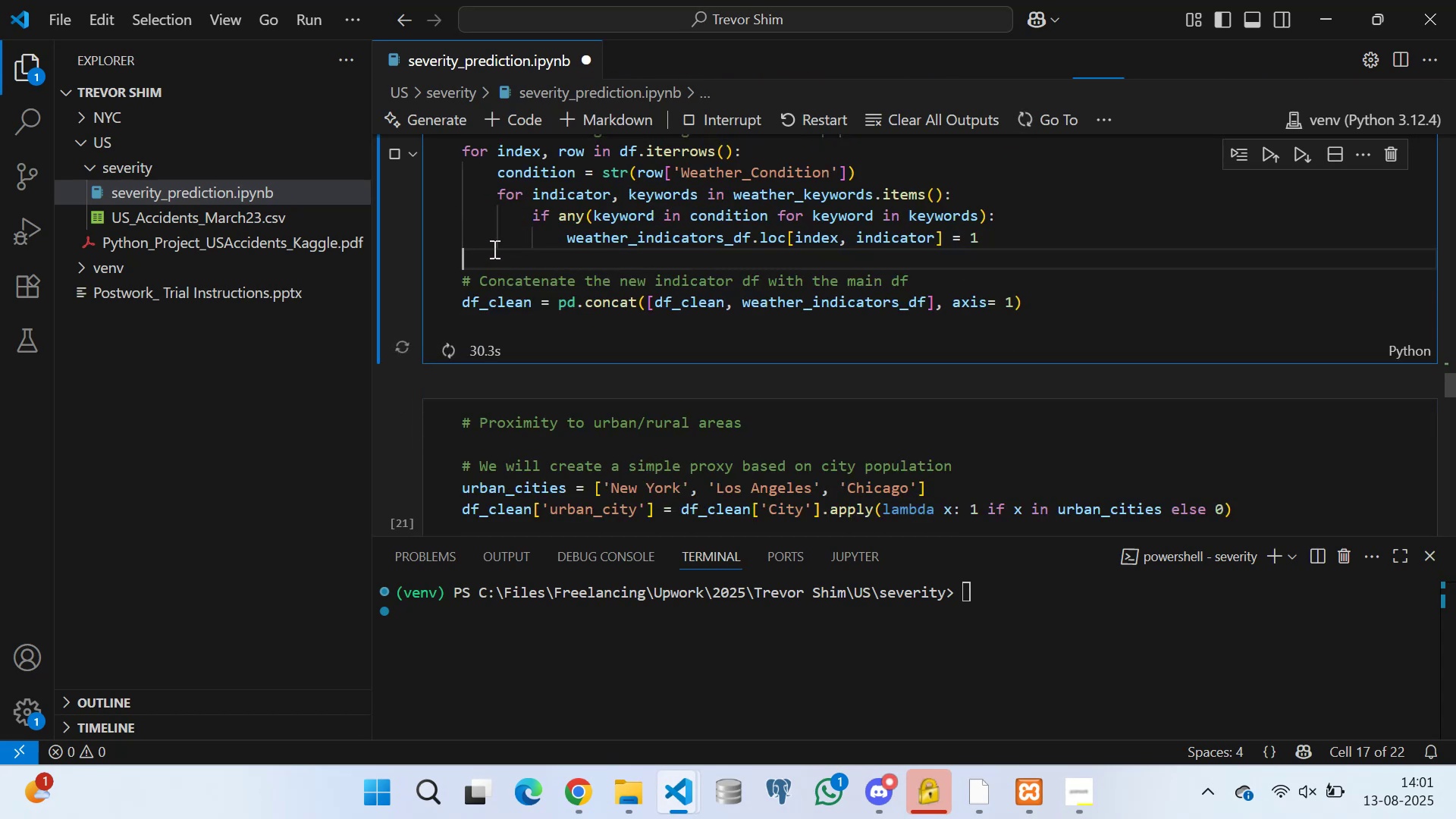 
scroll: coordinate [516, 224], scroll_direction: down, amount: 2.0
 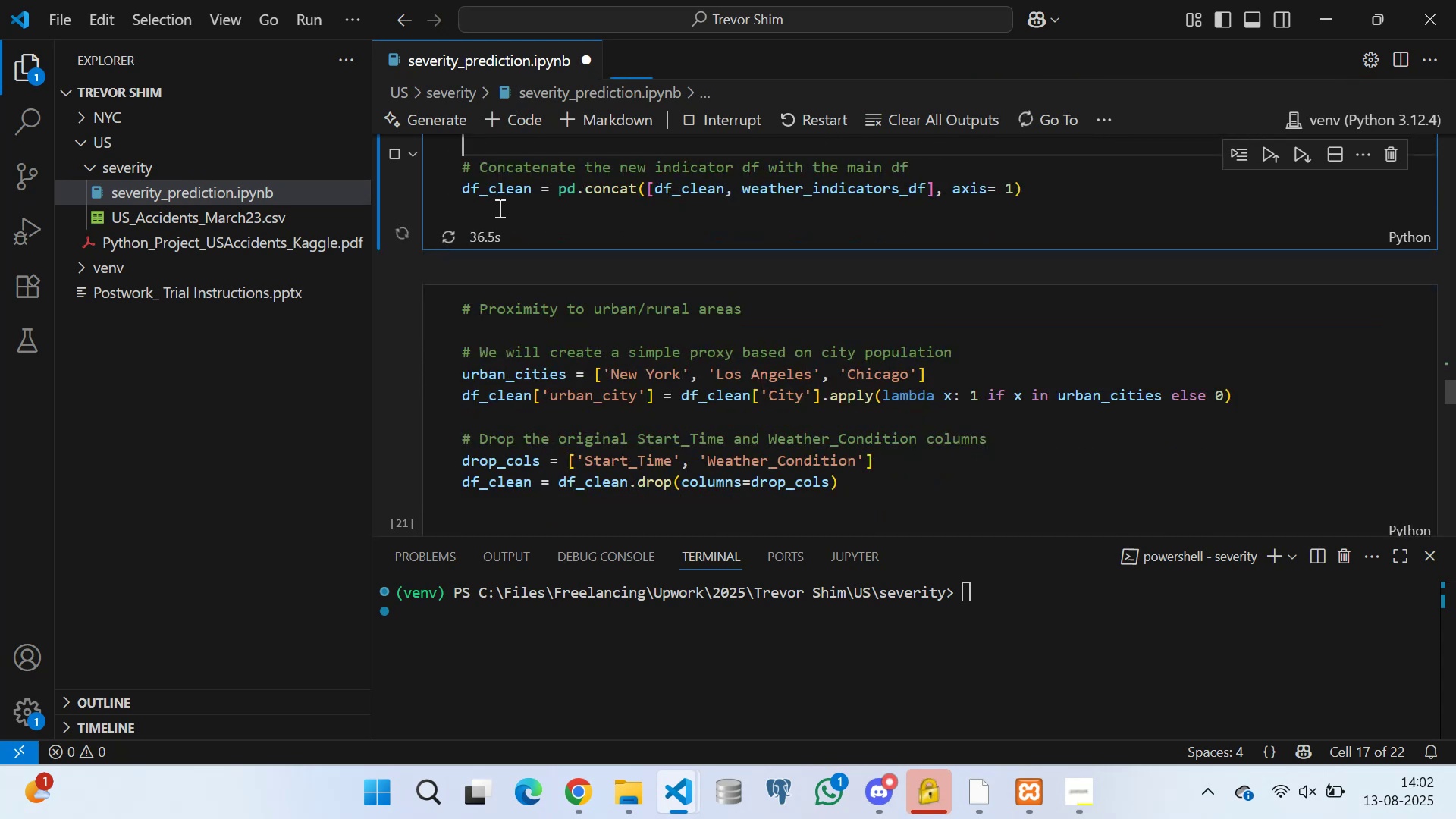 
left_click([497, 210])
 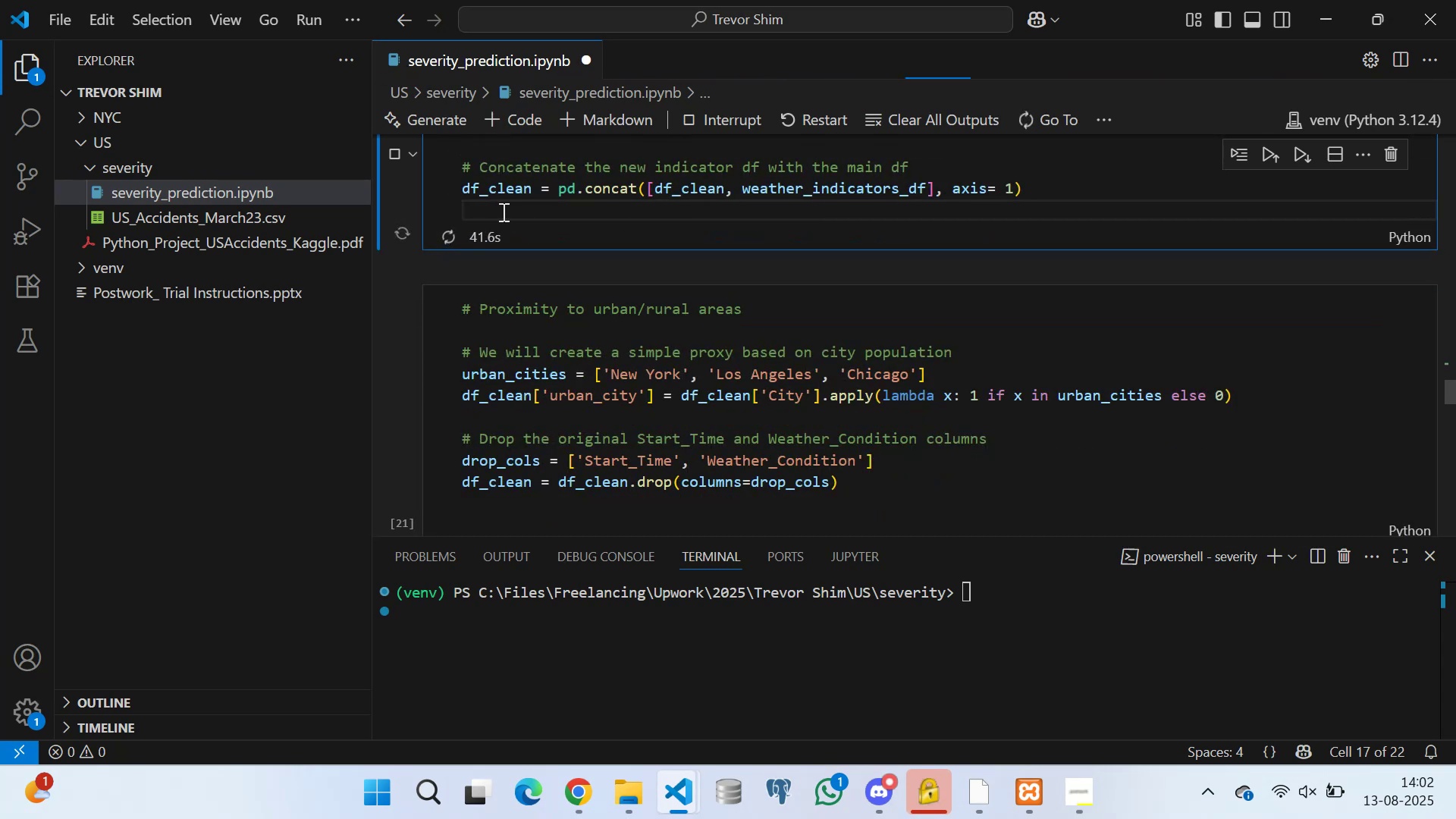 
wait(6.21)
 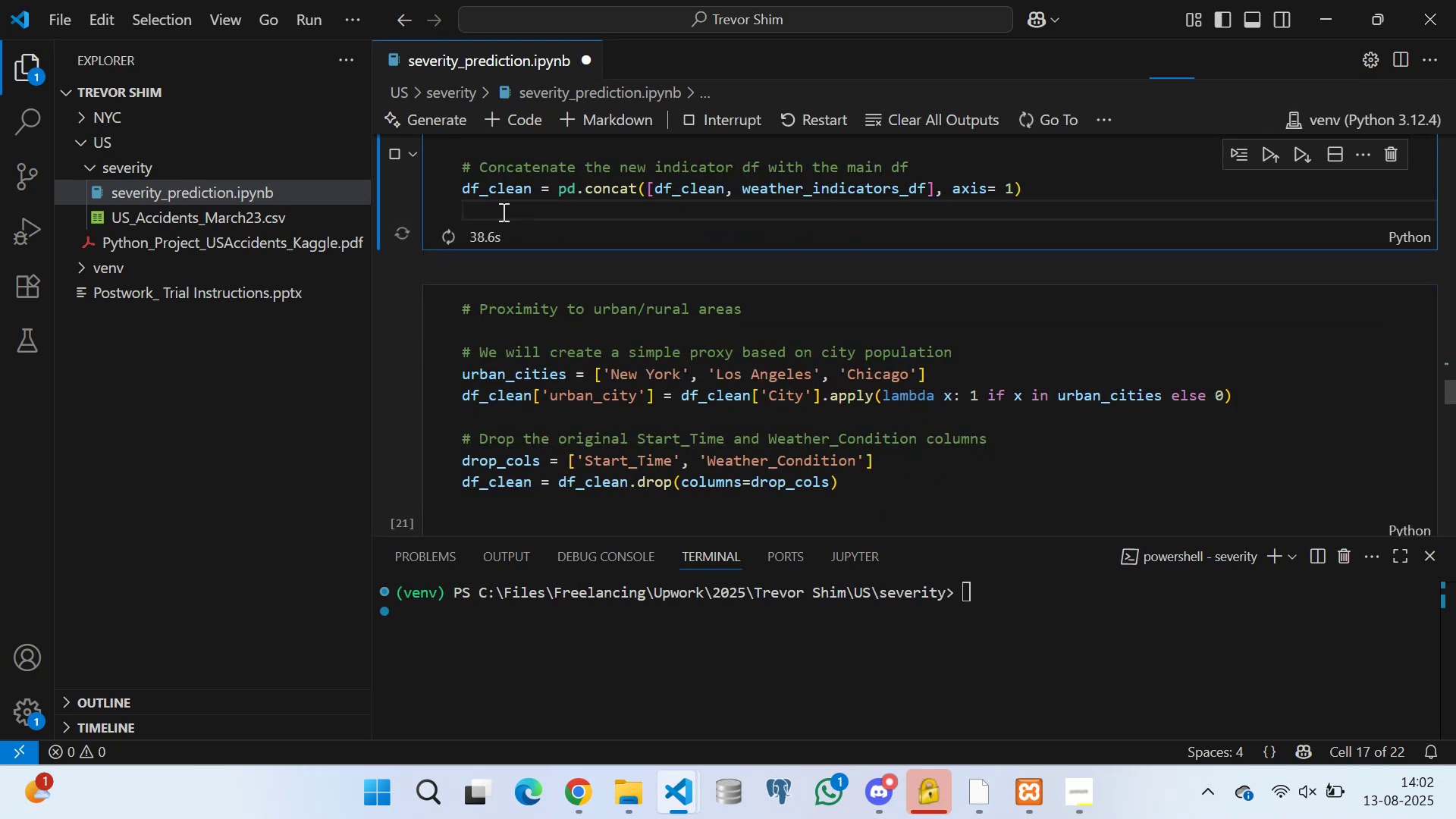 
mouse_move([602, 194])
 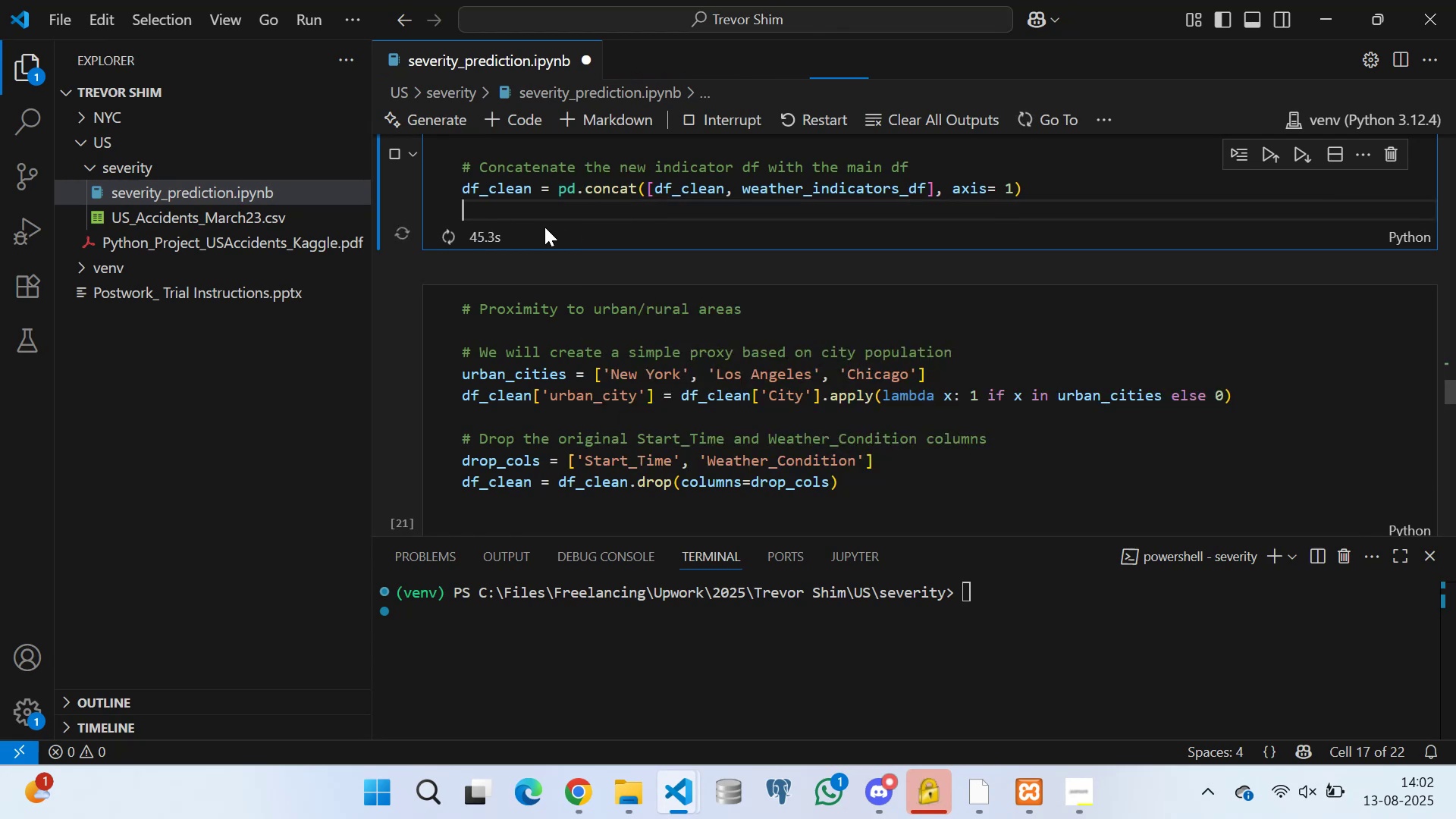 
scroll: coordinate [522, 206], scroll_direction: up, amount: 2.0
 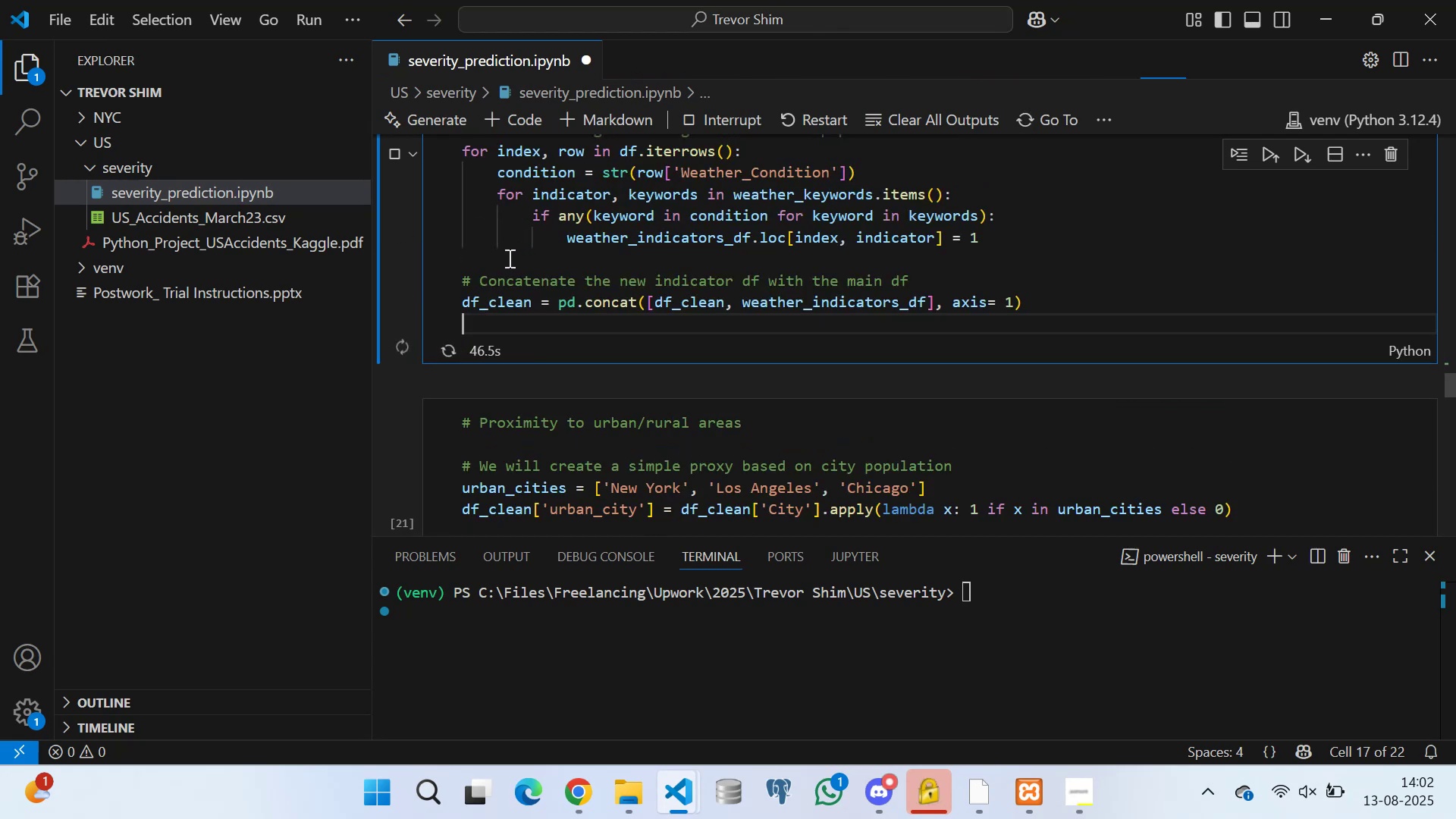 
left_click([508, 258])
 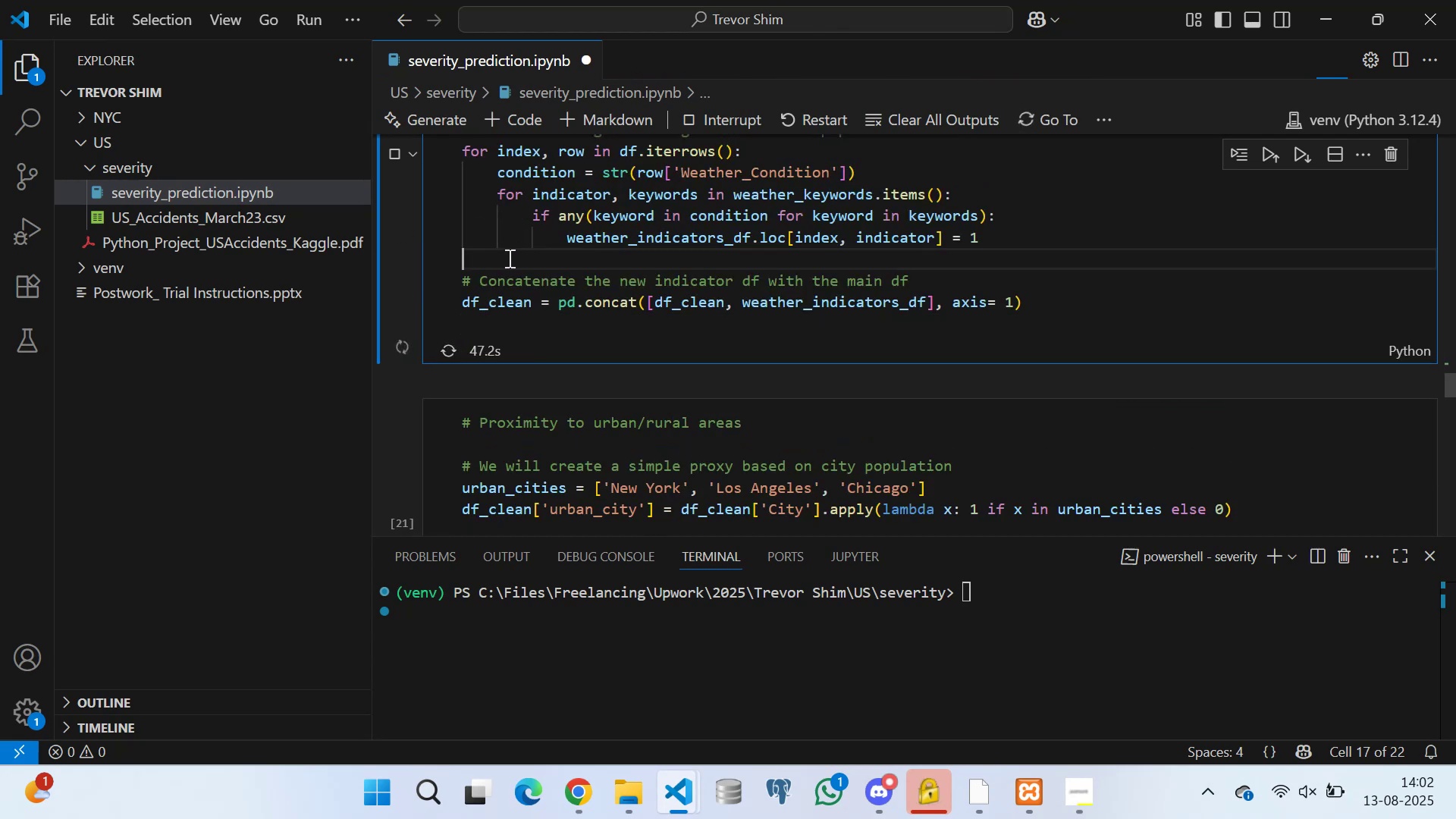 
key(Control+S)
 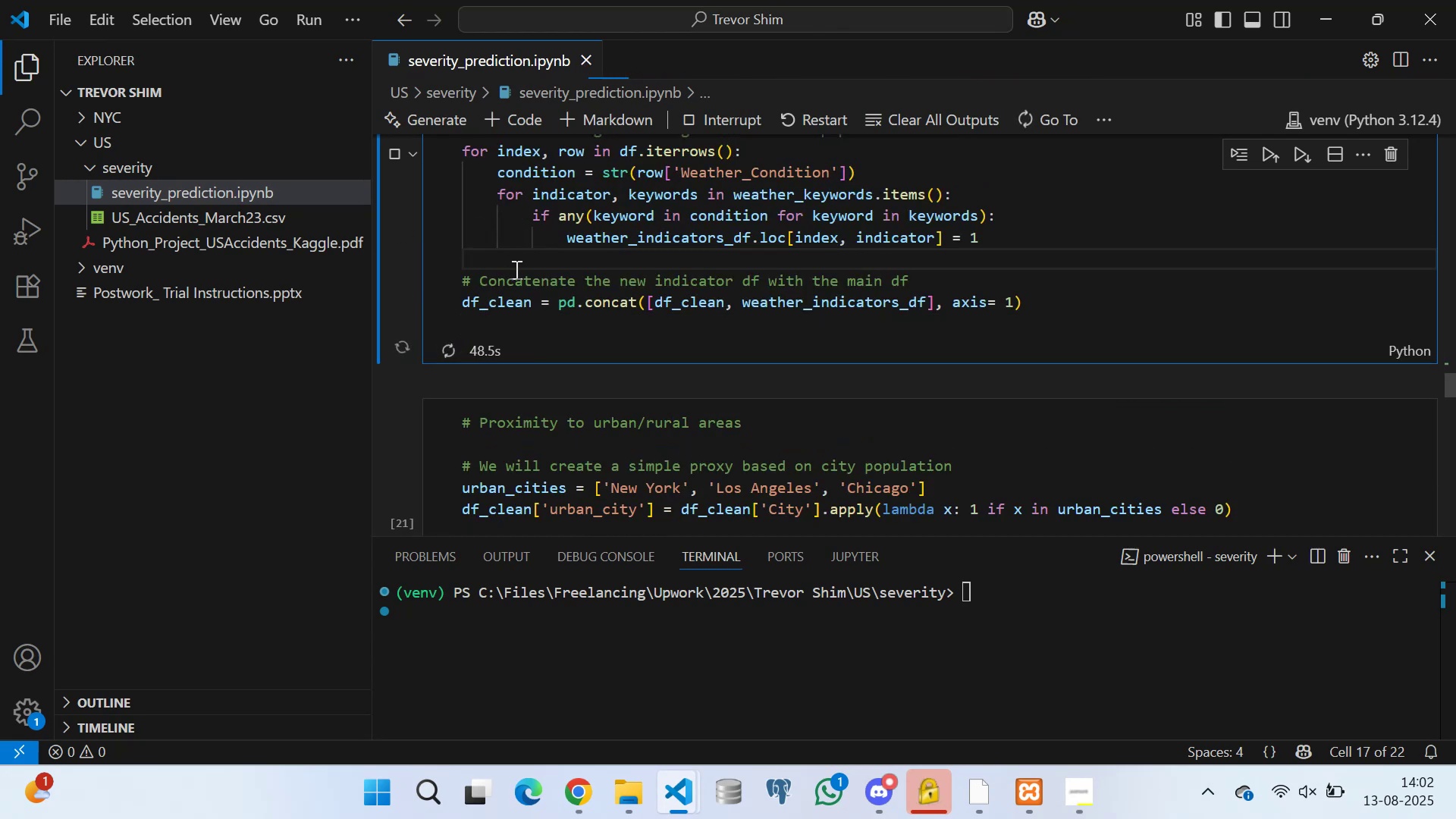 
scroll: coordinate [518, 246], scroll_direction: down, amount: 3.0
 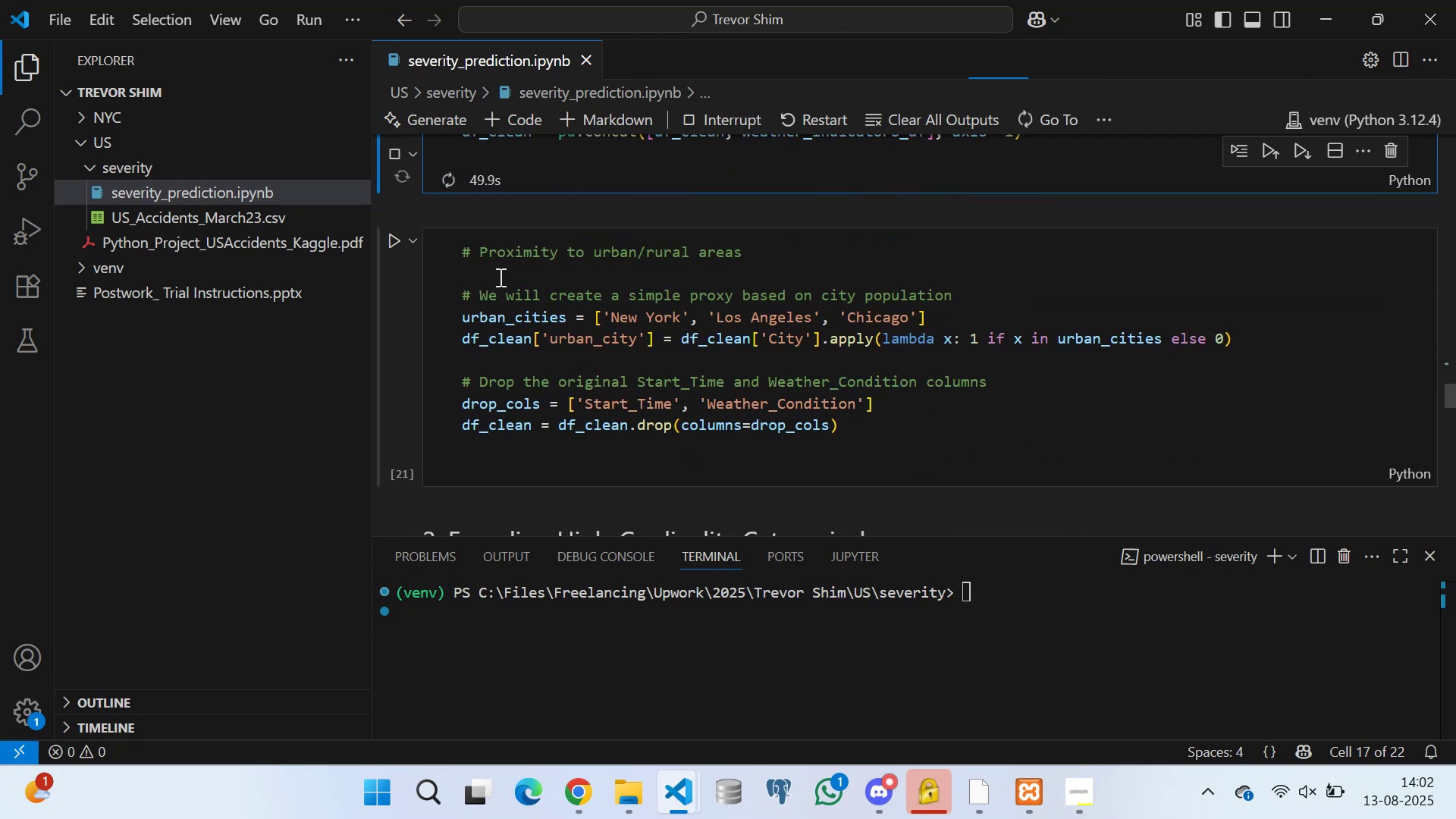 
left_click([499, 277])
 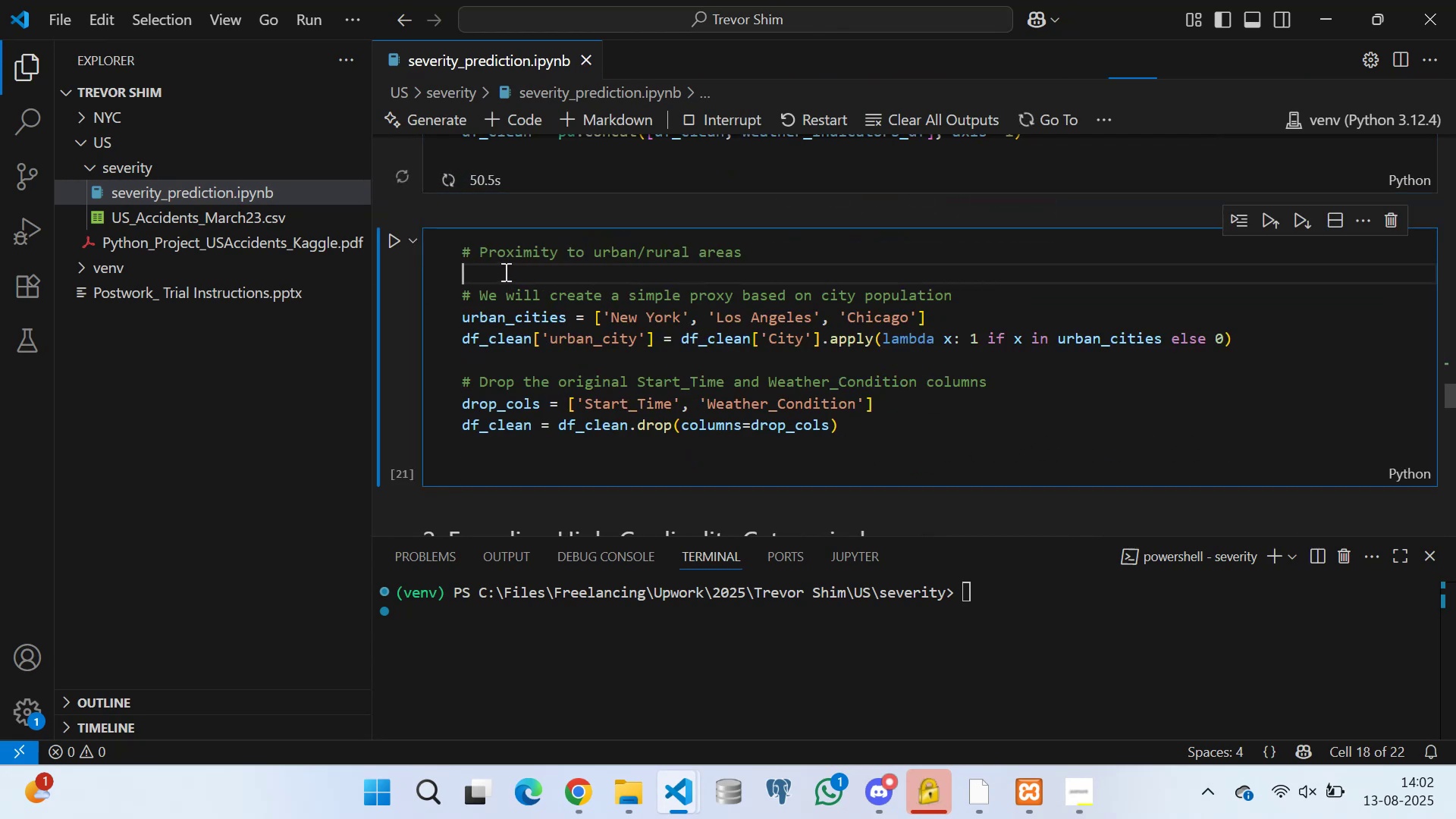 
scroll: coordinate [537, 269], scroll_direction: down, amount: 2.0
 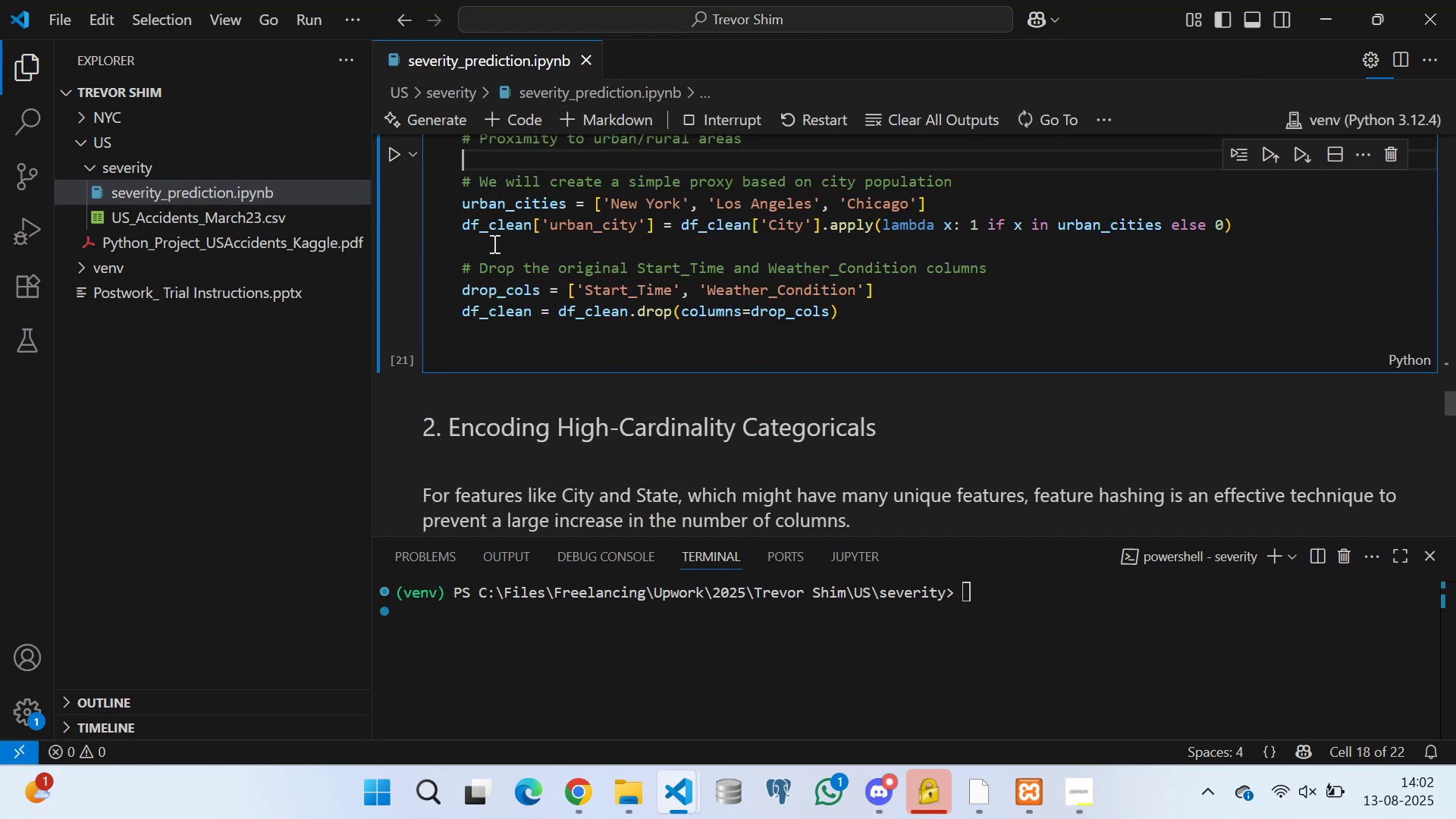 
left_click([491, 238])
 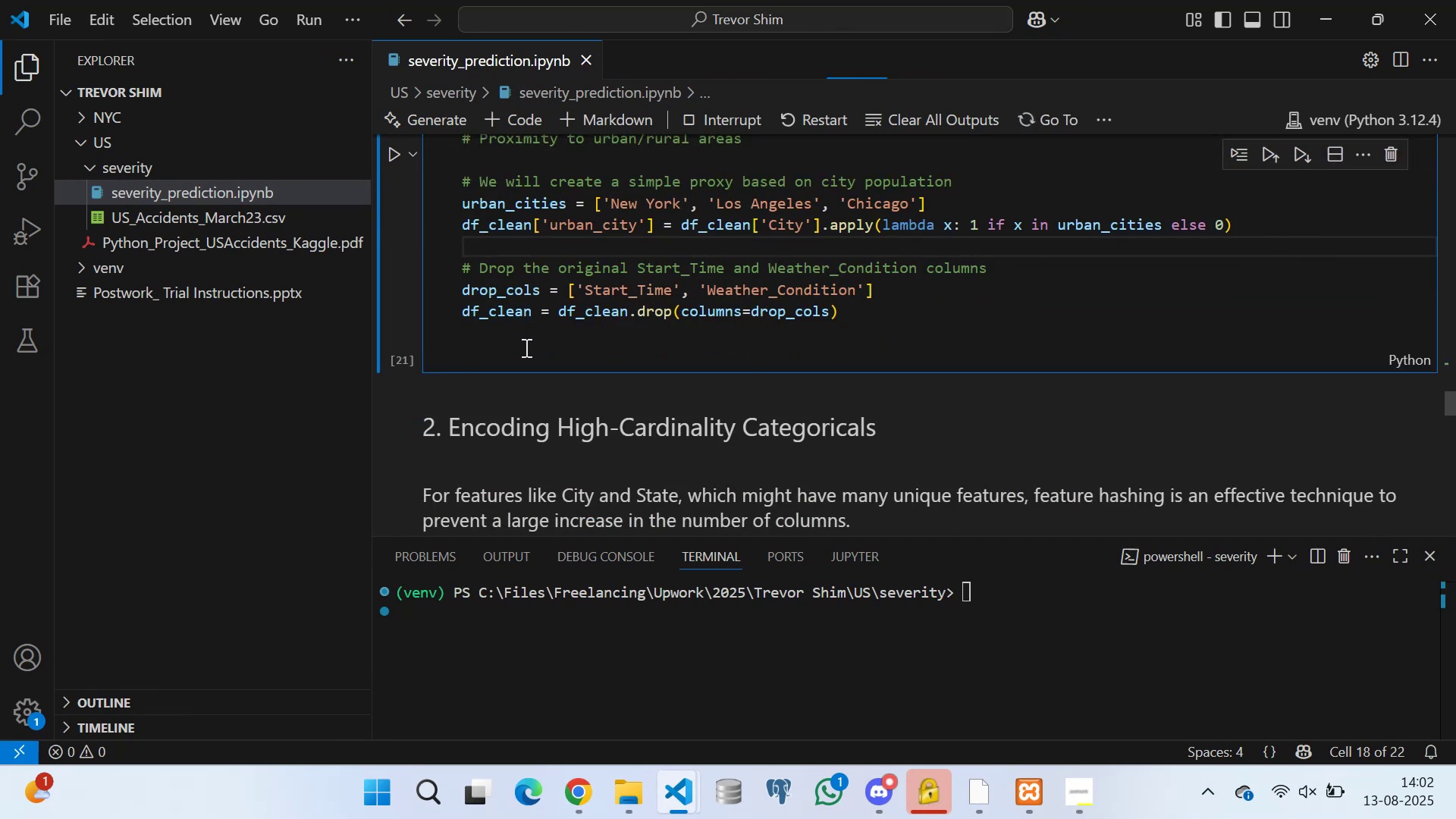 
left_click([519, 332])
 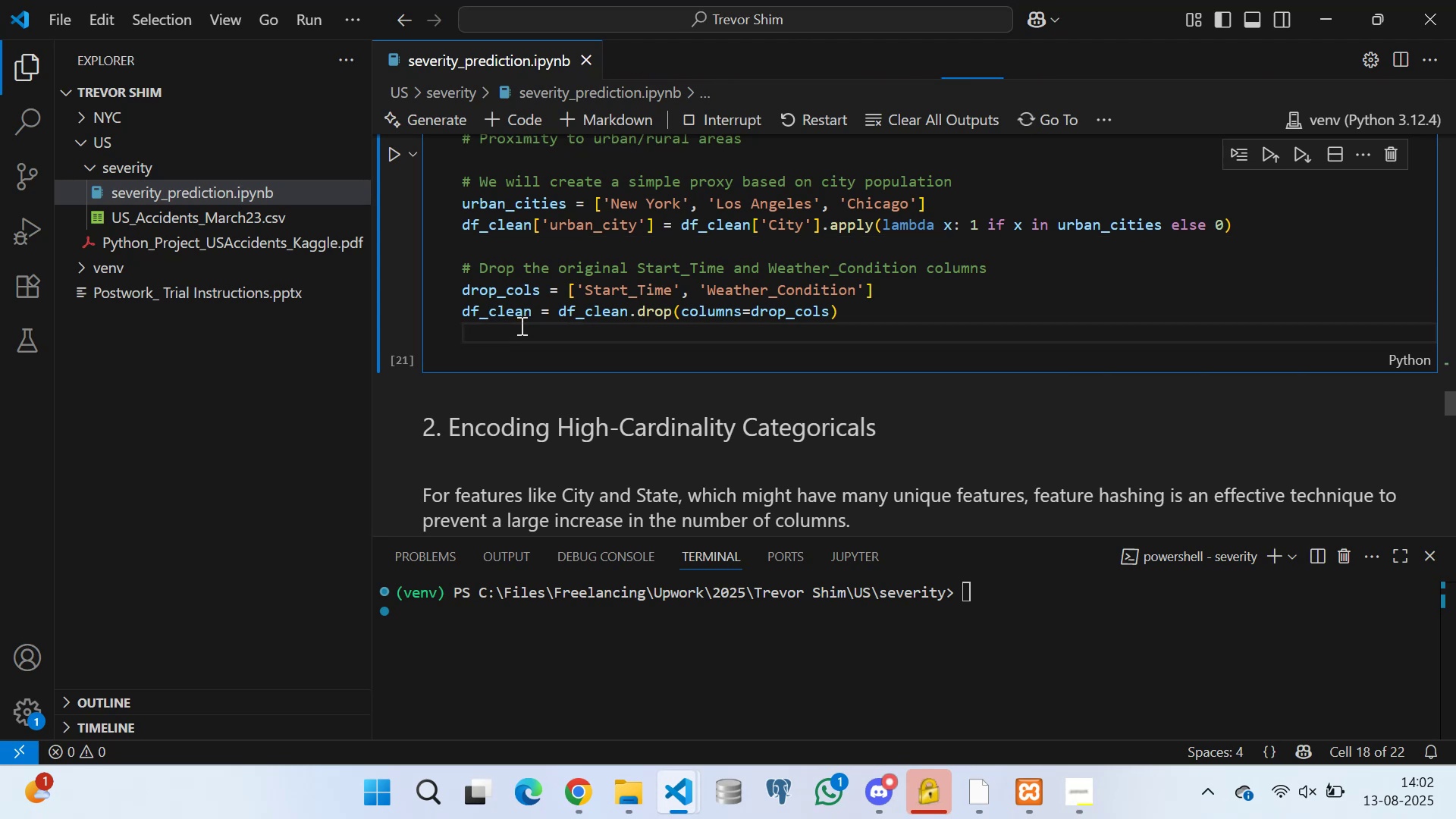 
wait(5.13)
 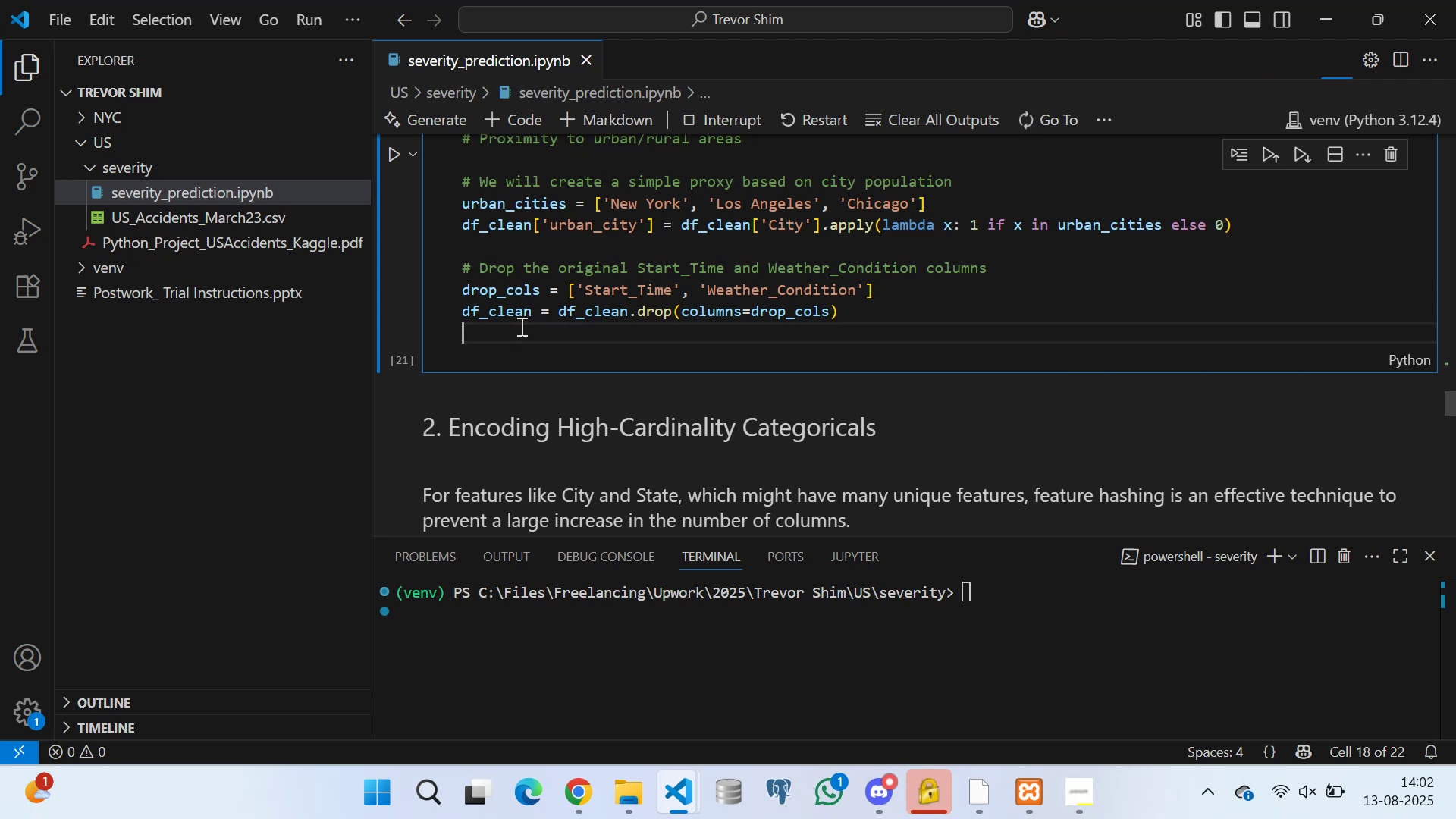 
scroll: coordinate [523, 262], scroll_direction: up, amount: 6.0
 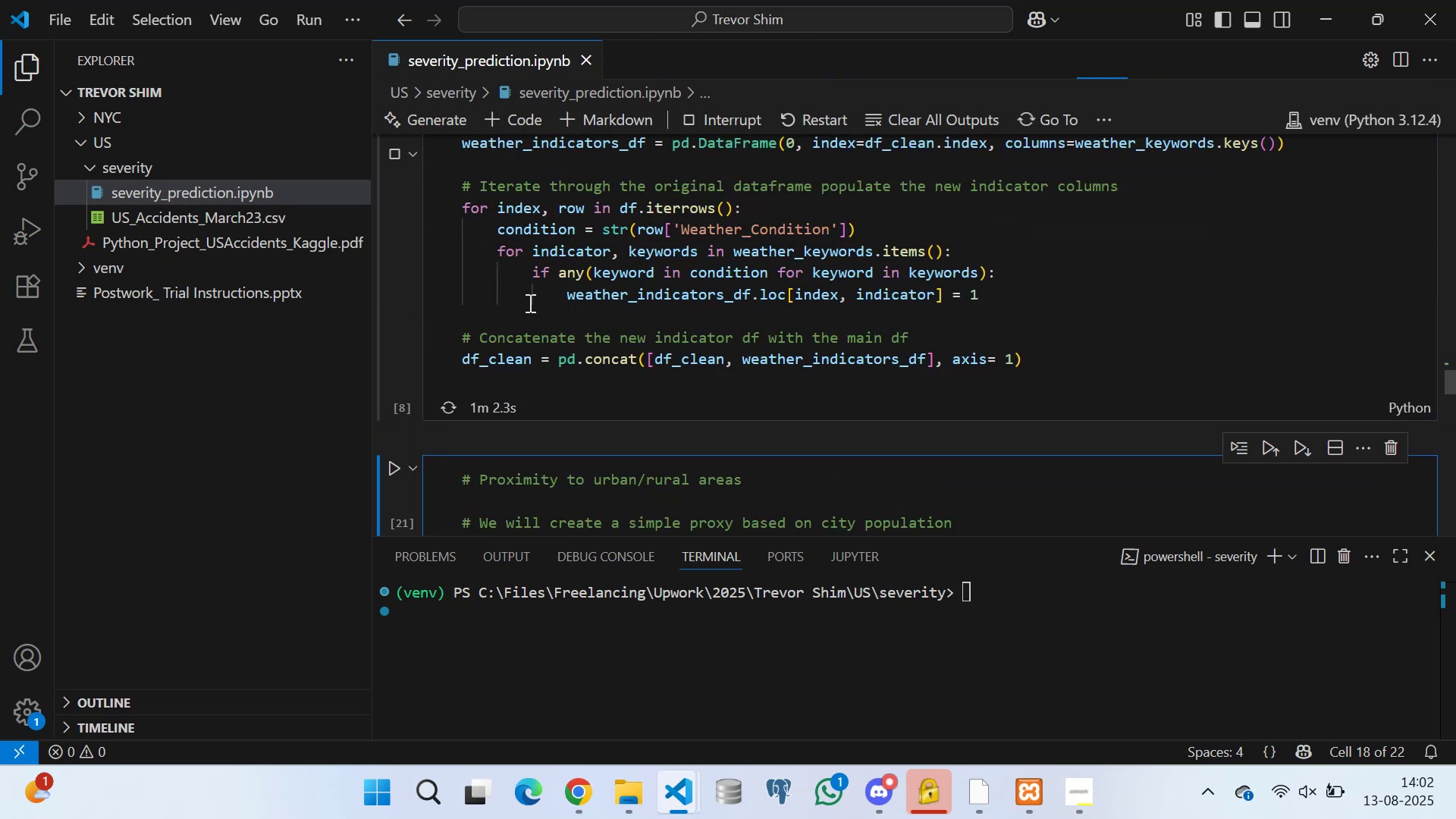 
left_click([517, 309])
 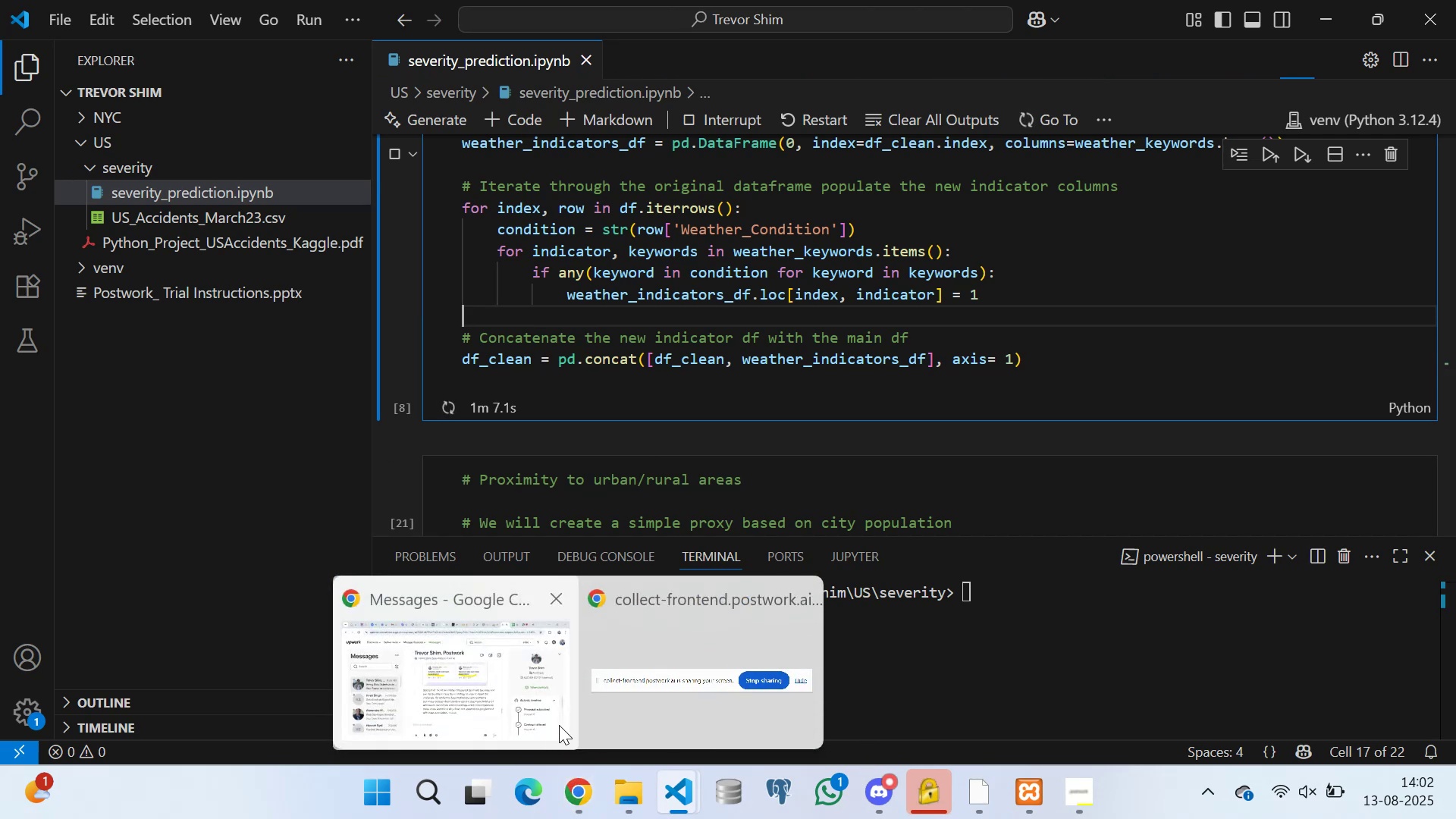 
wait(5.76)
 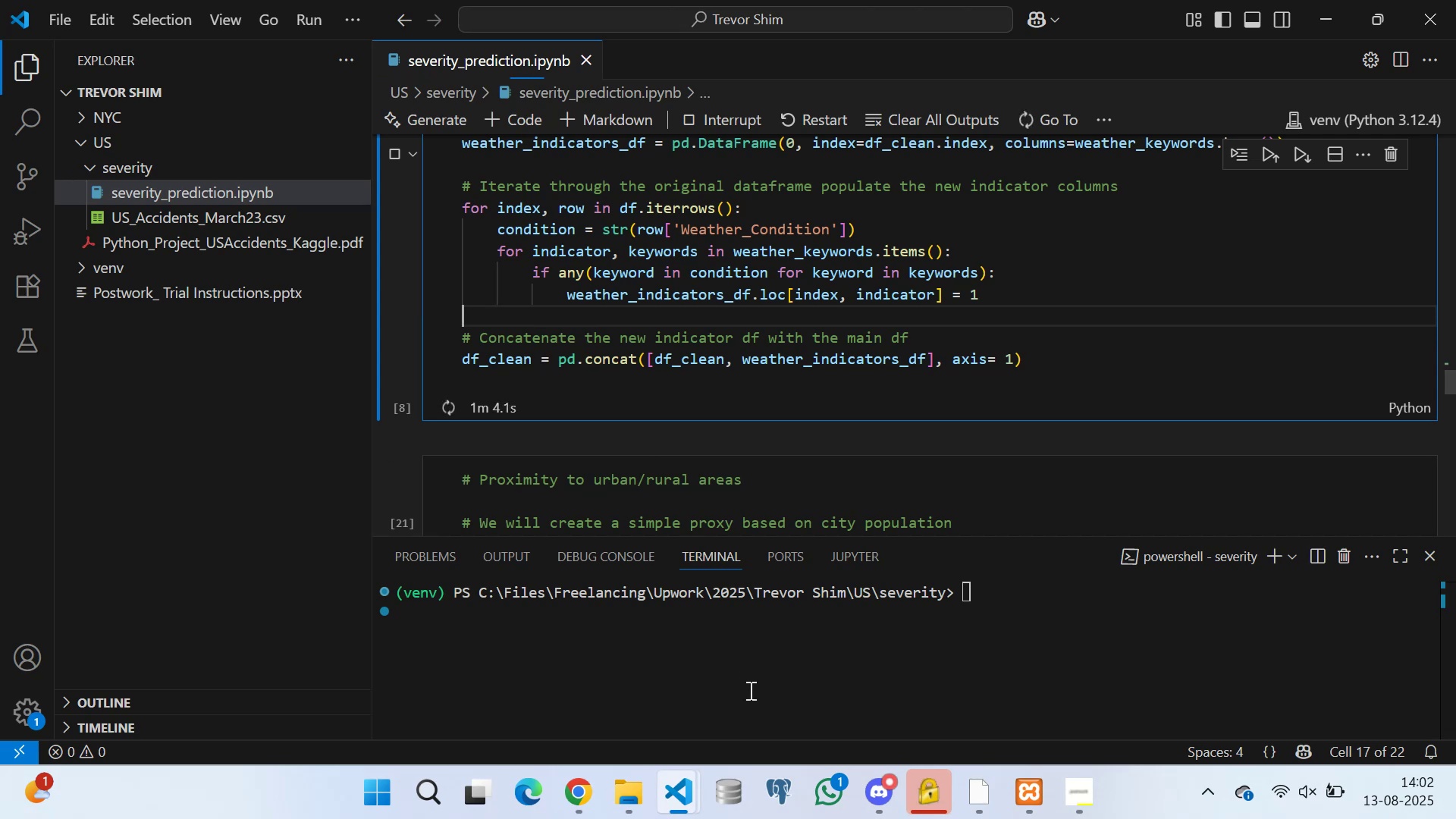 
left_click([510, 677])
 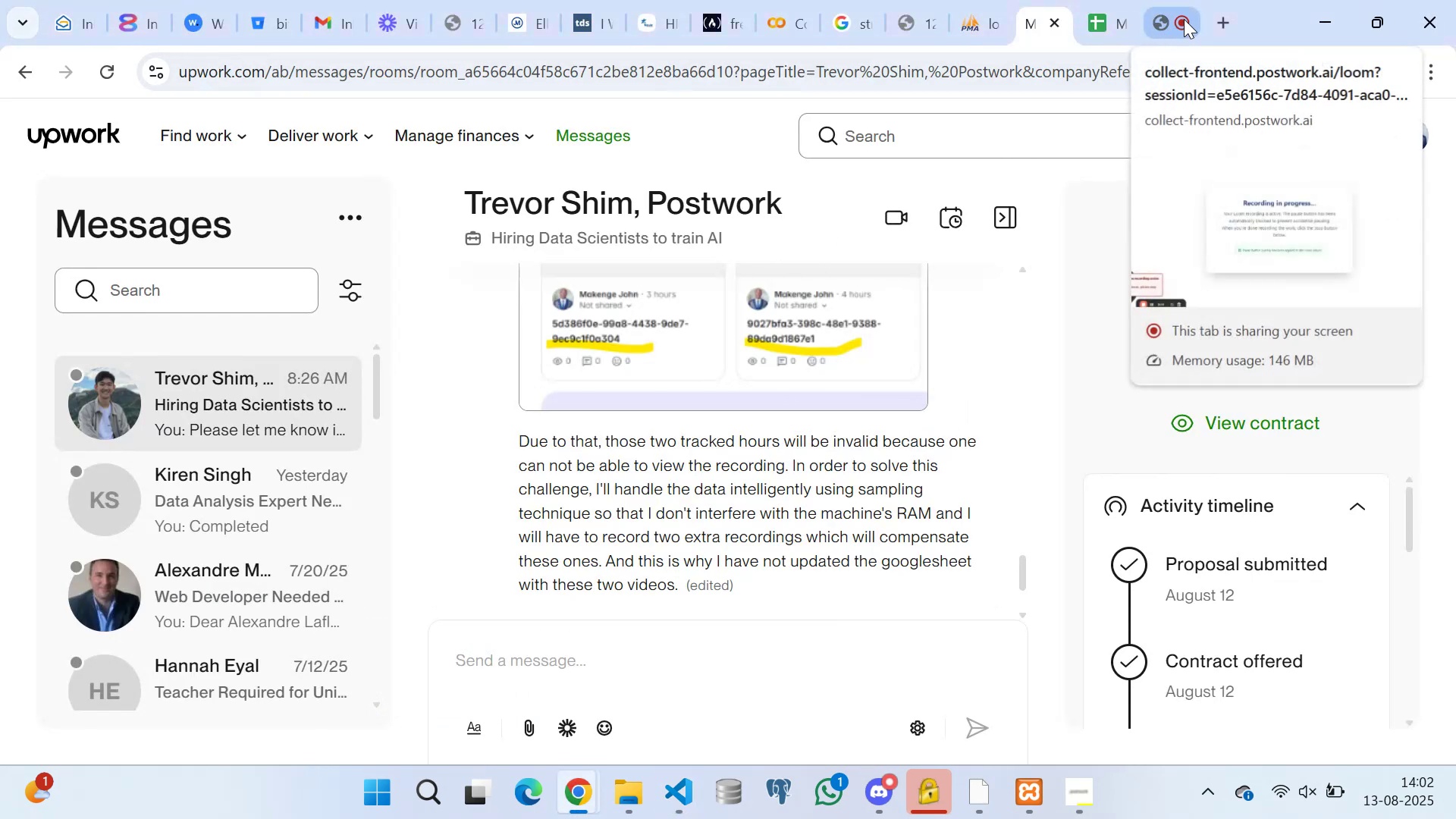 
left_click([1181, 20])
 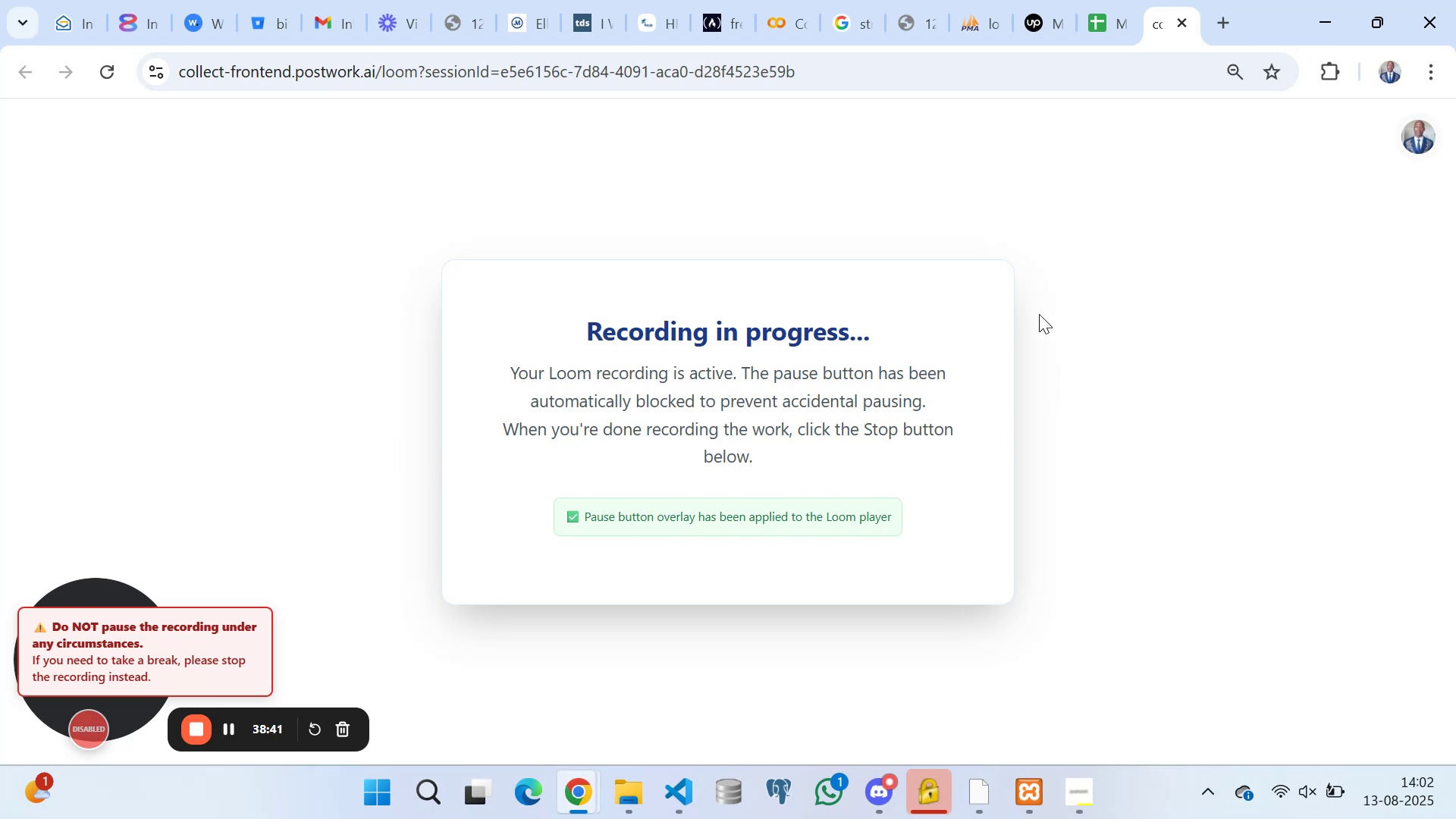 
wait(5.91)
 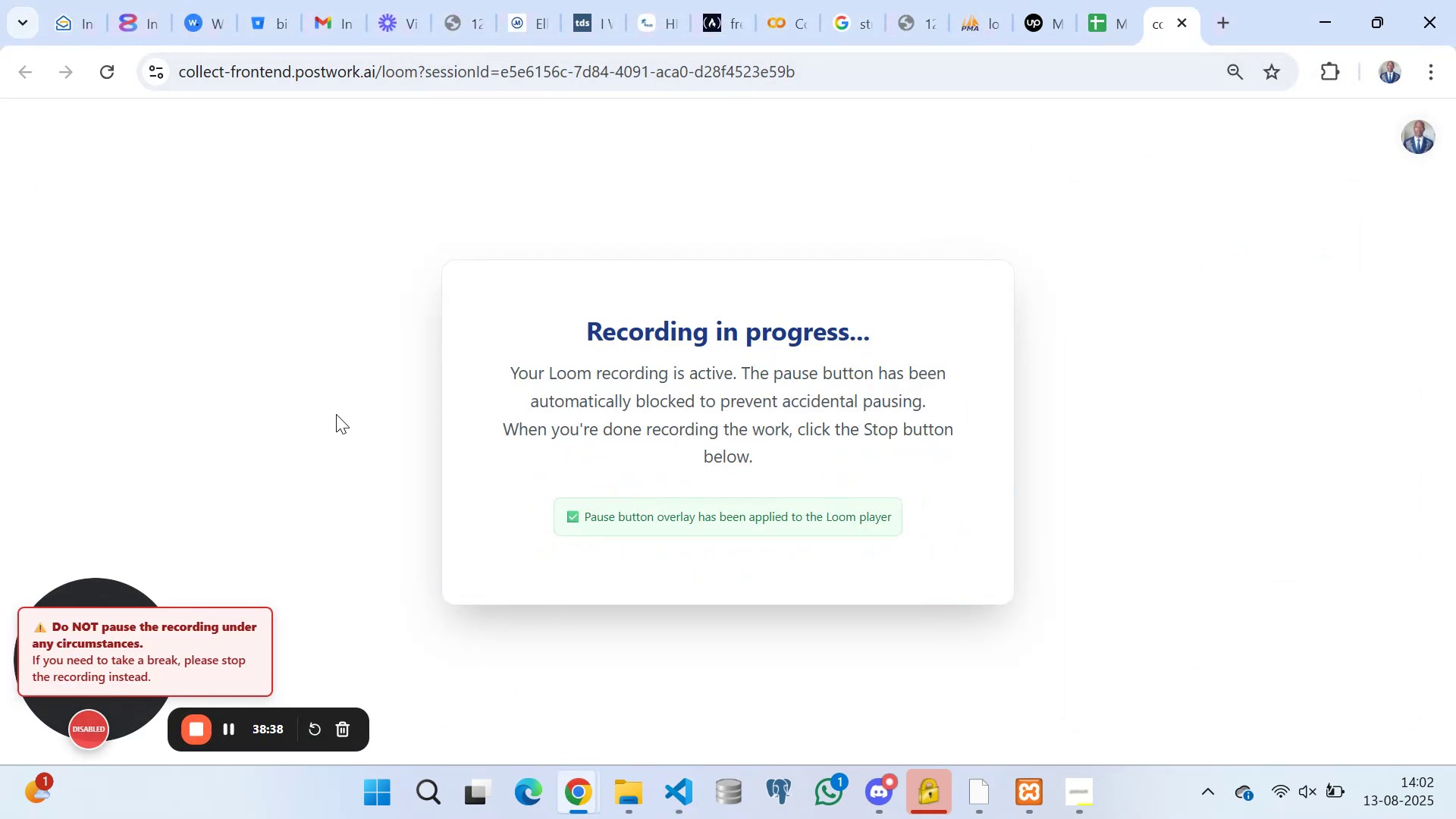 
mouse_move([1133, 28])
 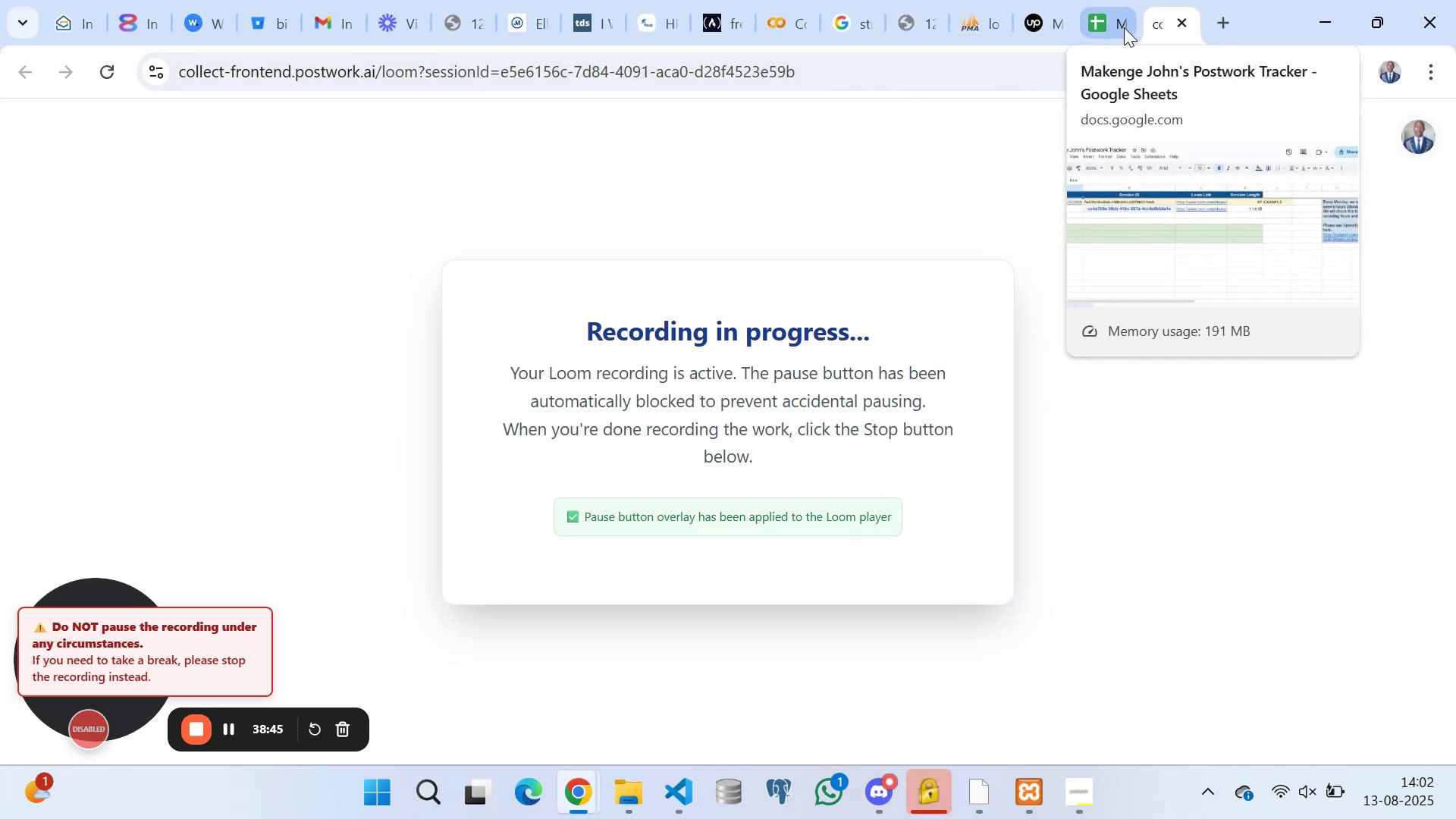 
mouse_move([1046, 29])
 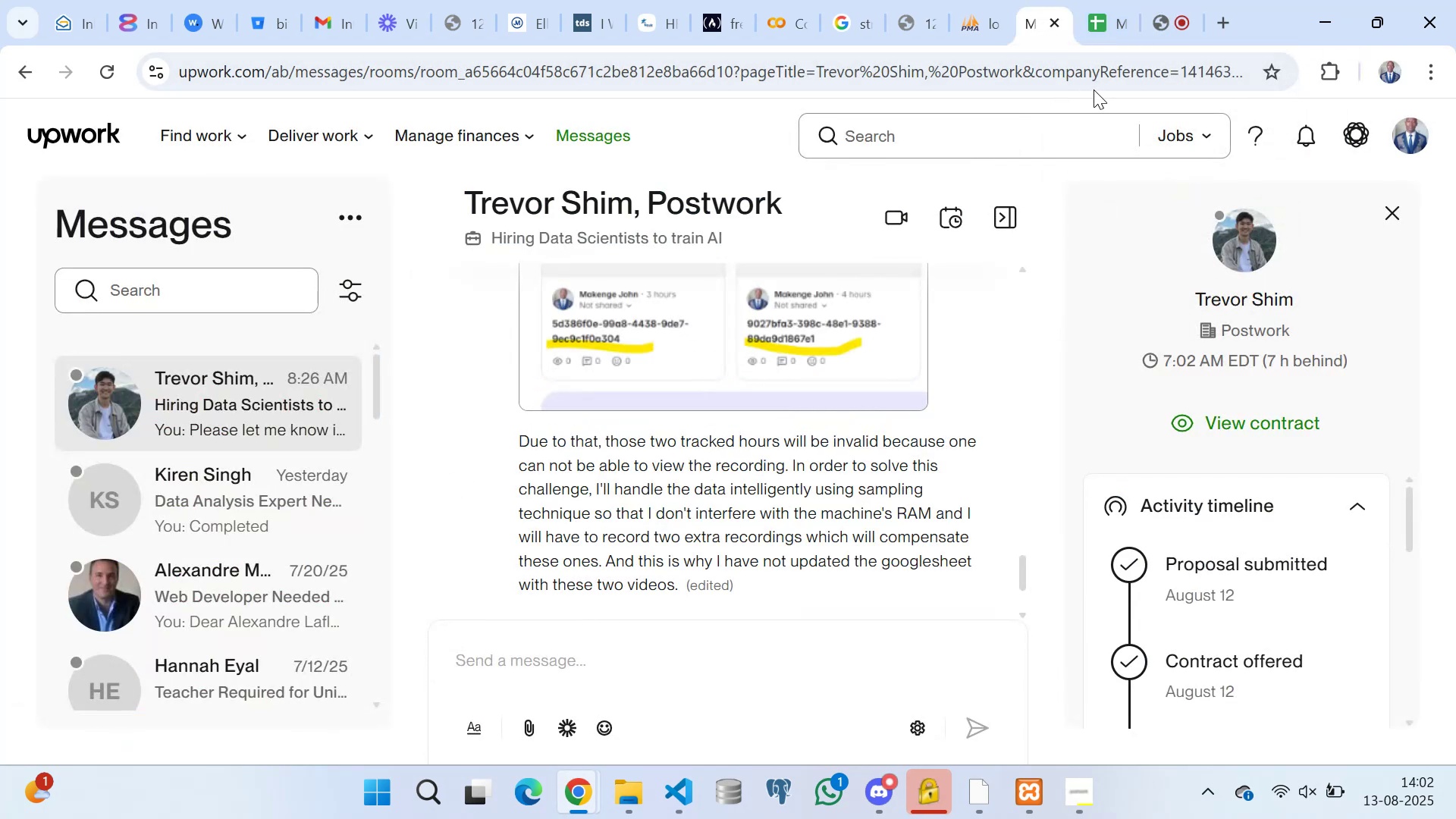 
mouse_move([1165, 27])
 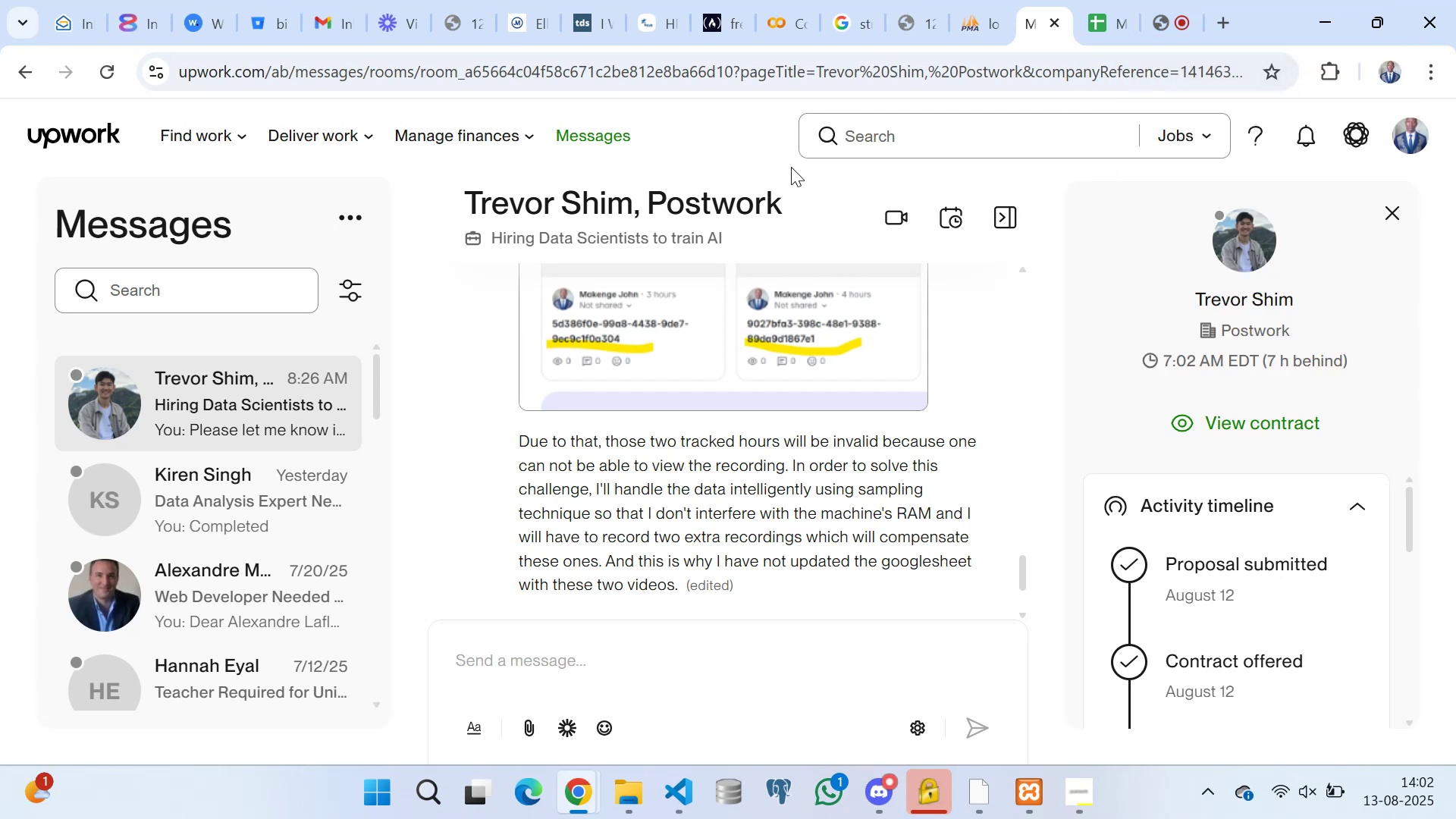 
scroll: coordinate [625, 572], scroll_direction: down, amount: 1.0
 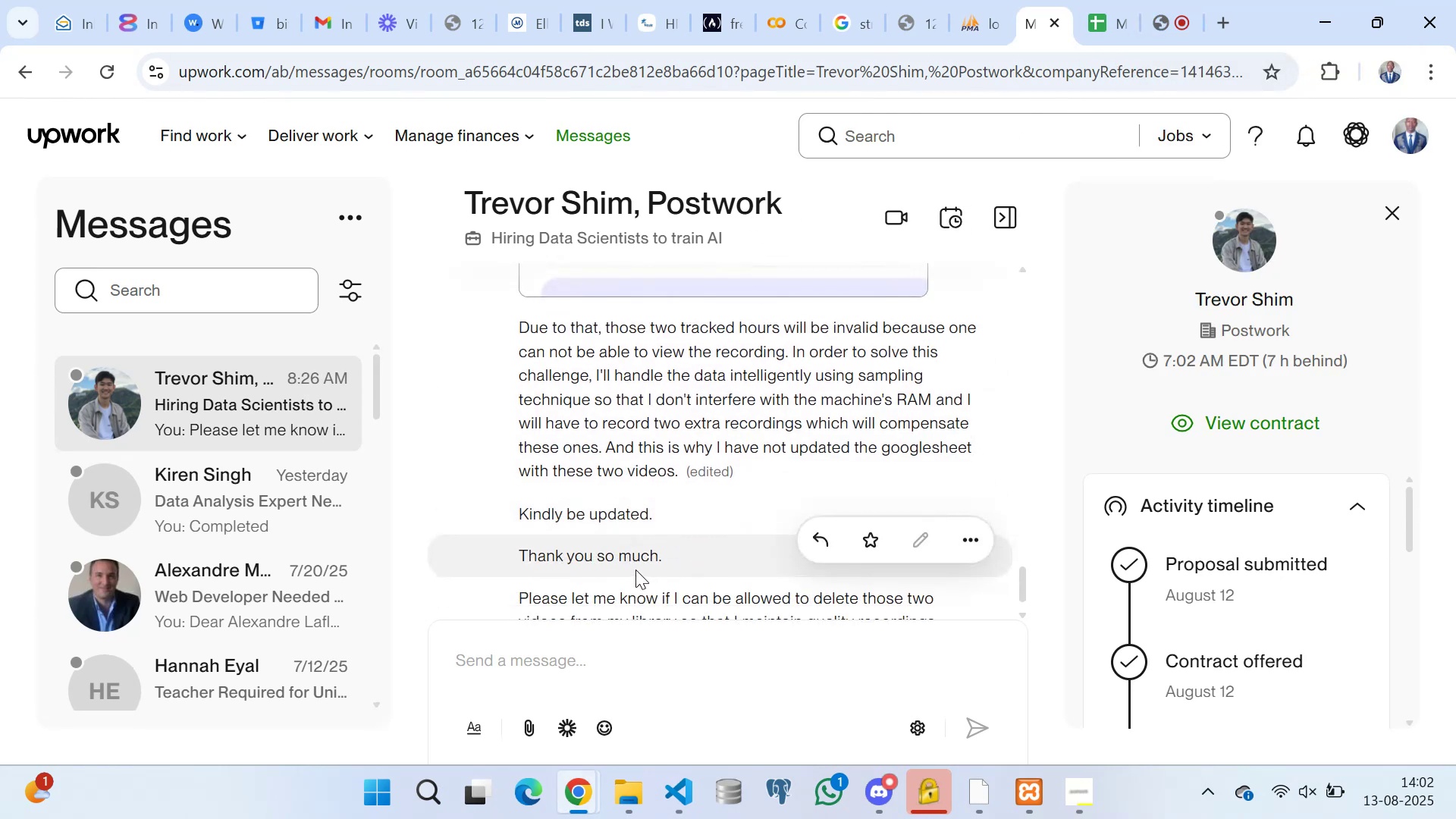 
scroll: coordinate [689, 534], scroll_direction: none, amount: 0.0
 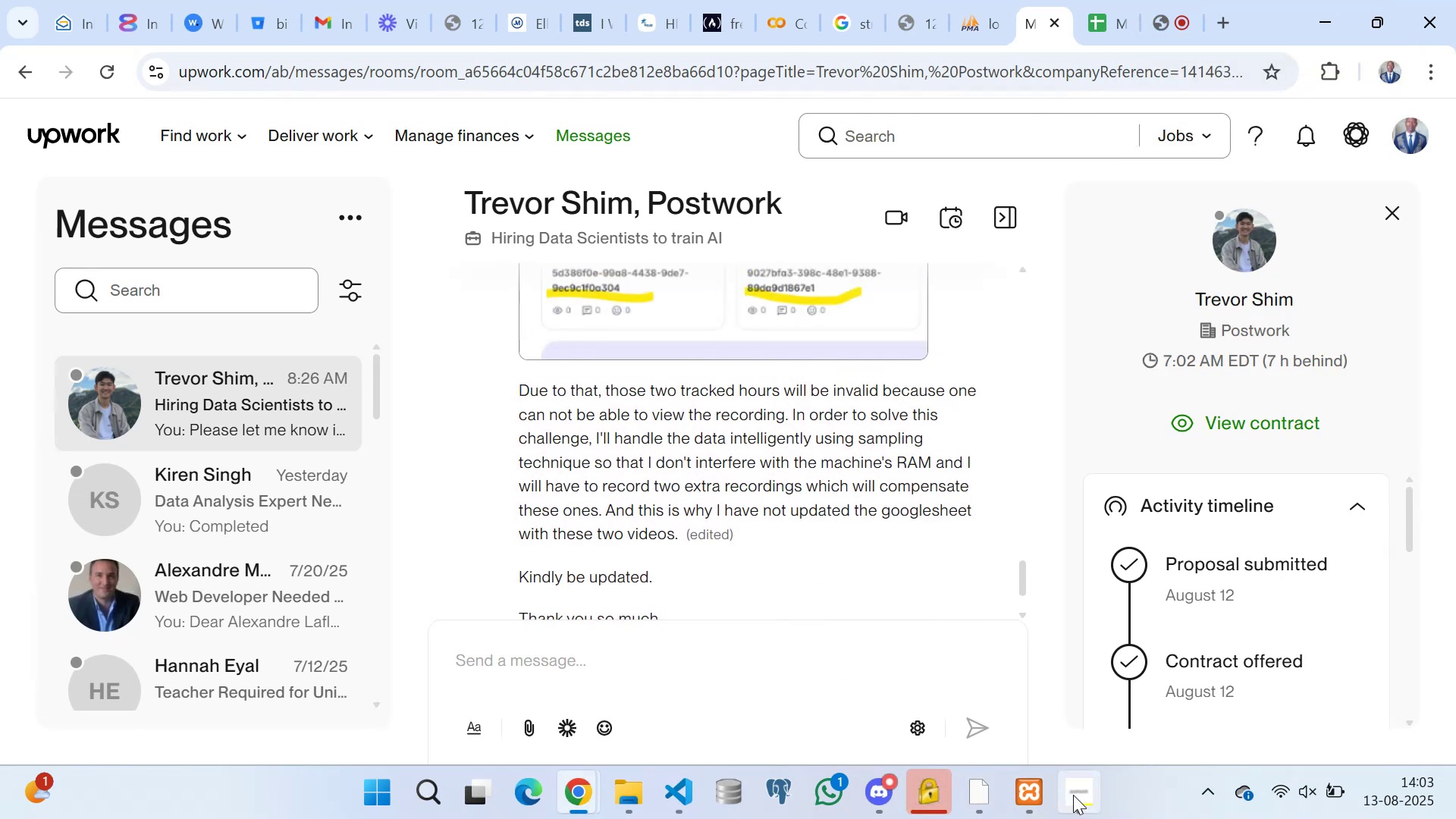 
left_click([1075, 795])
 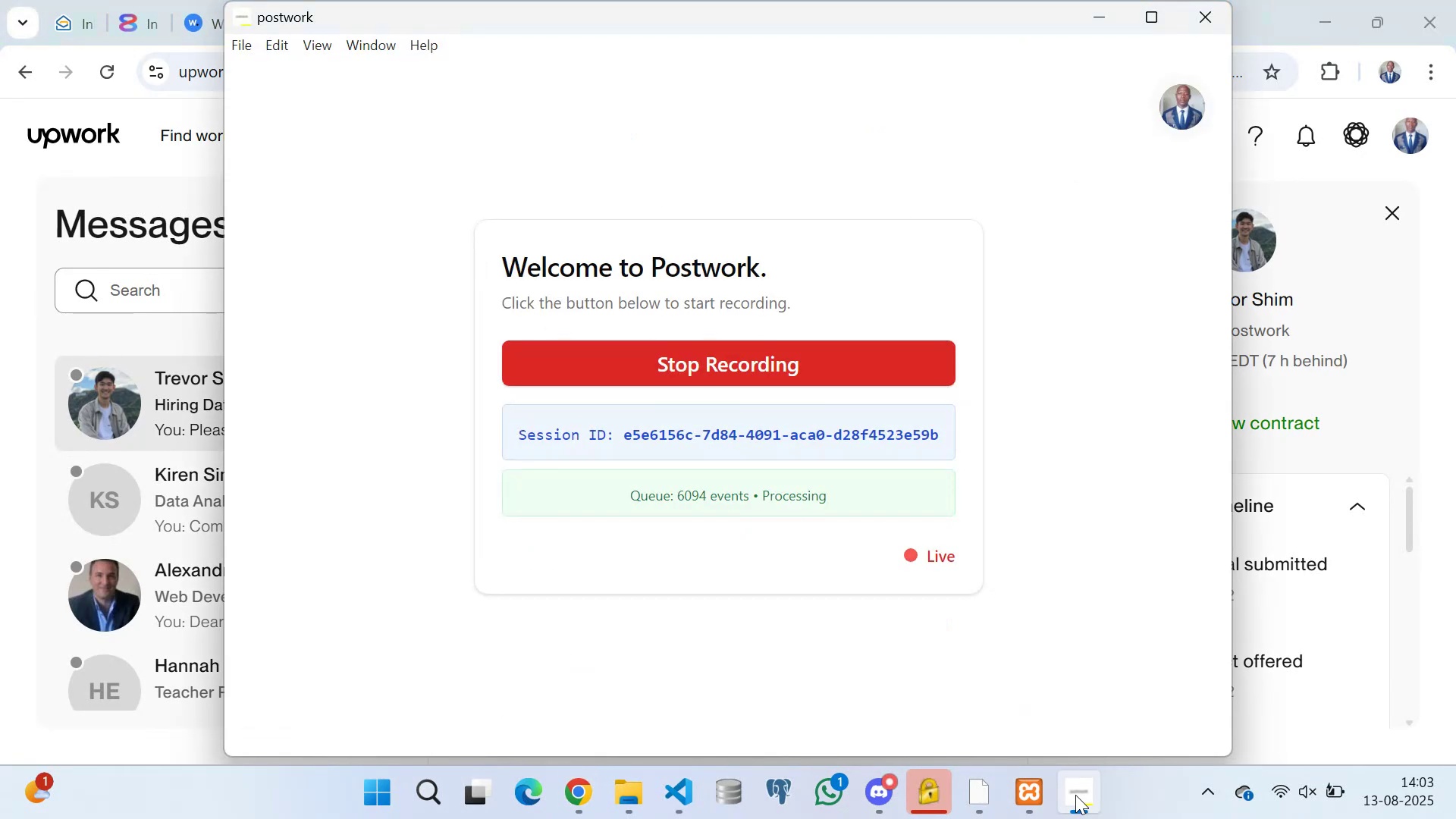 
left_click([1075, 795])
 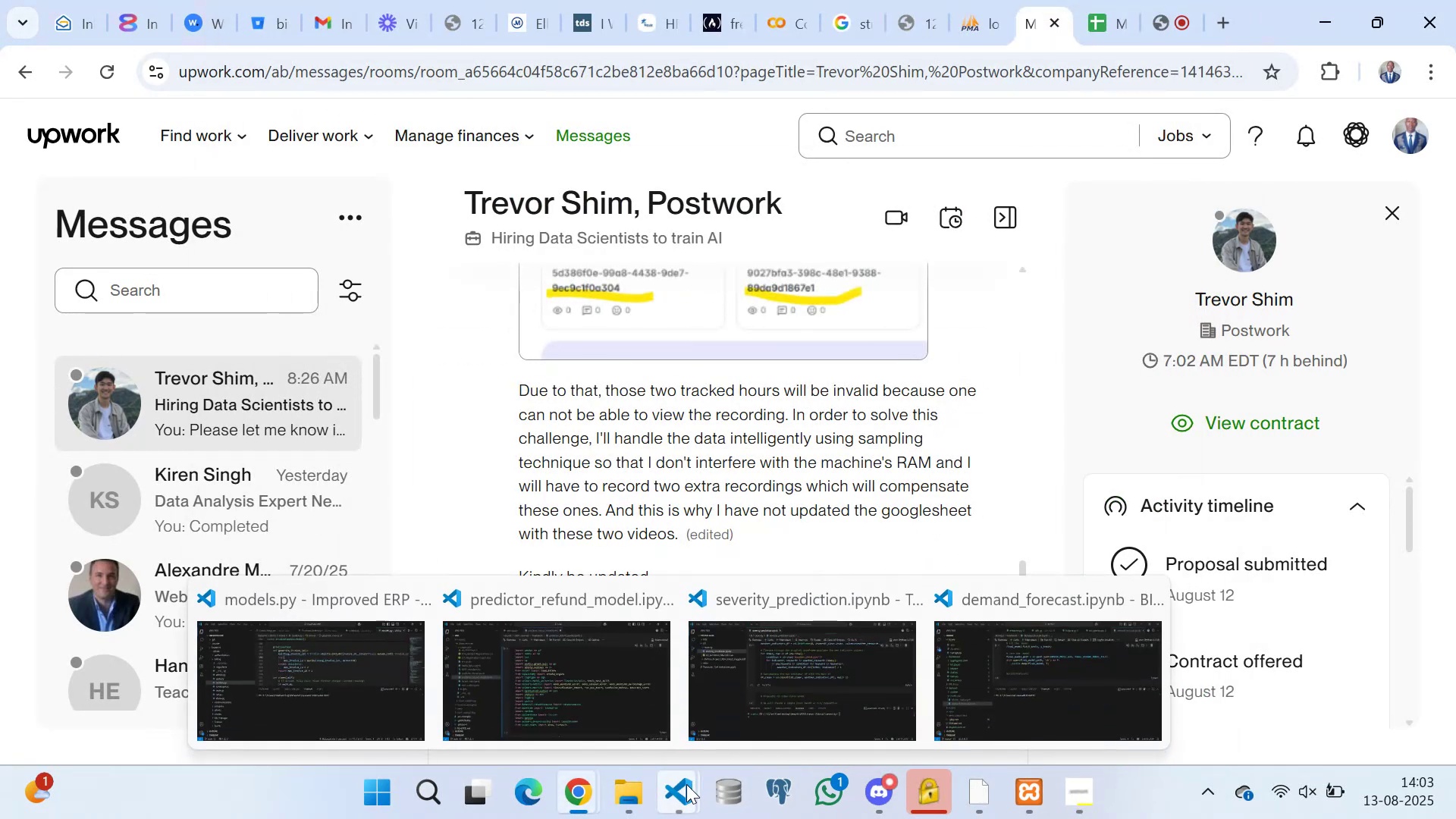 
left_click([1059, 661])
 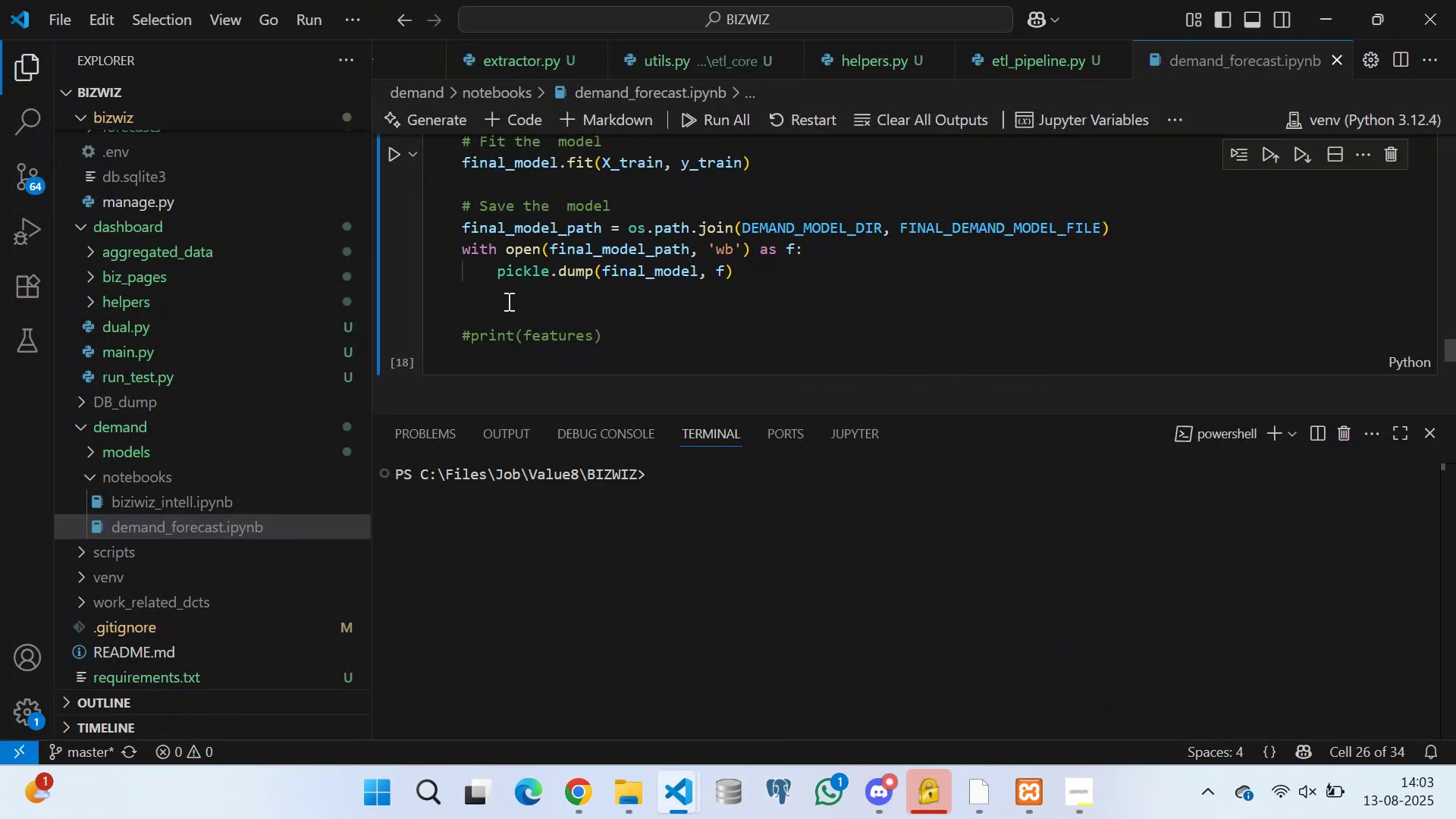 
scroll: coordinate [511, 212], scroll_direction: up, amount: 10.0
 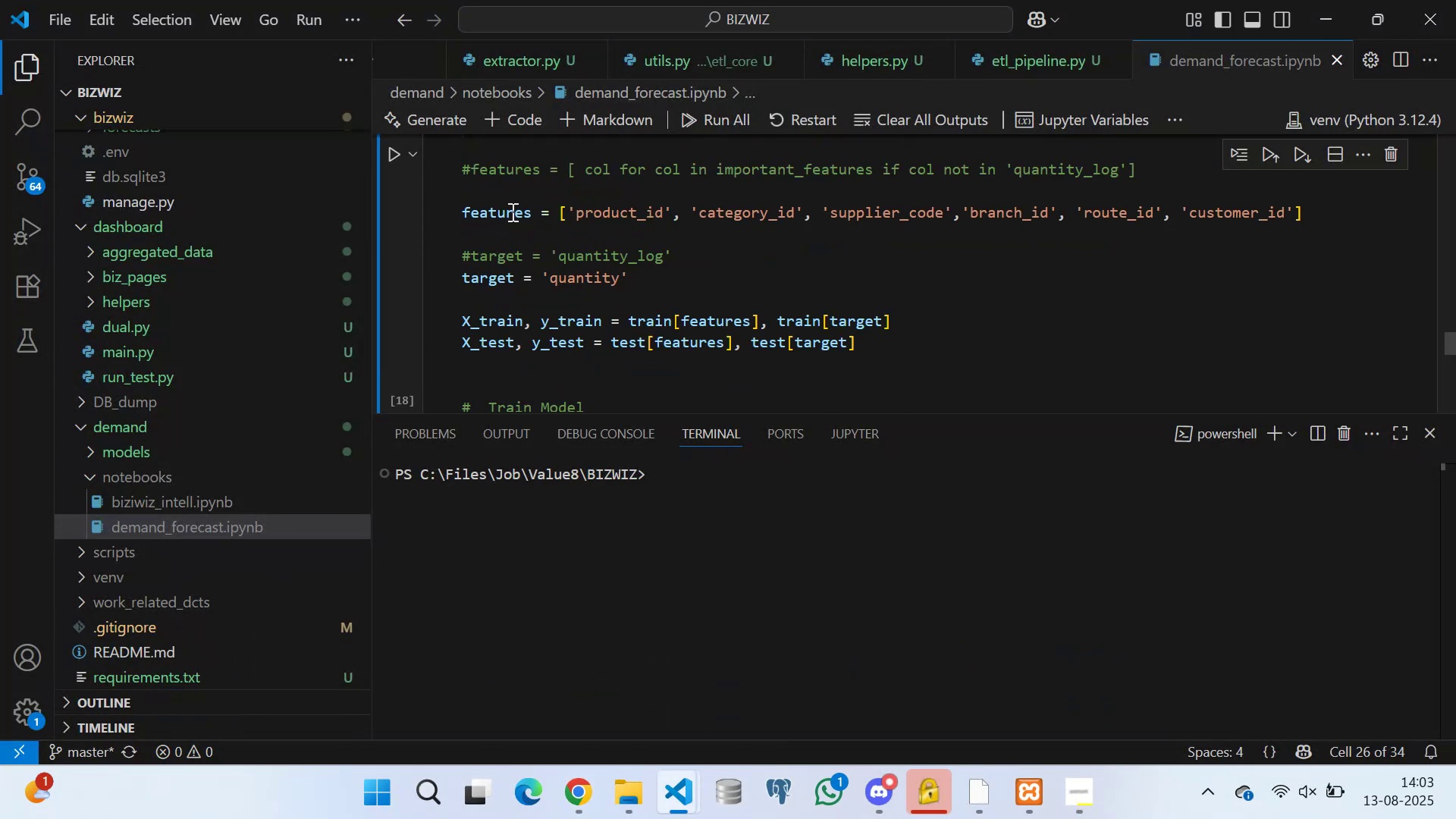 
scroll: coordinate [579, 243], scroll_direction: down, amount: 3.0
 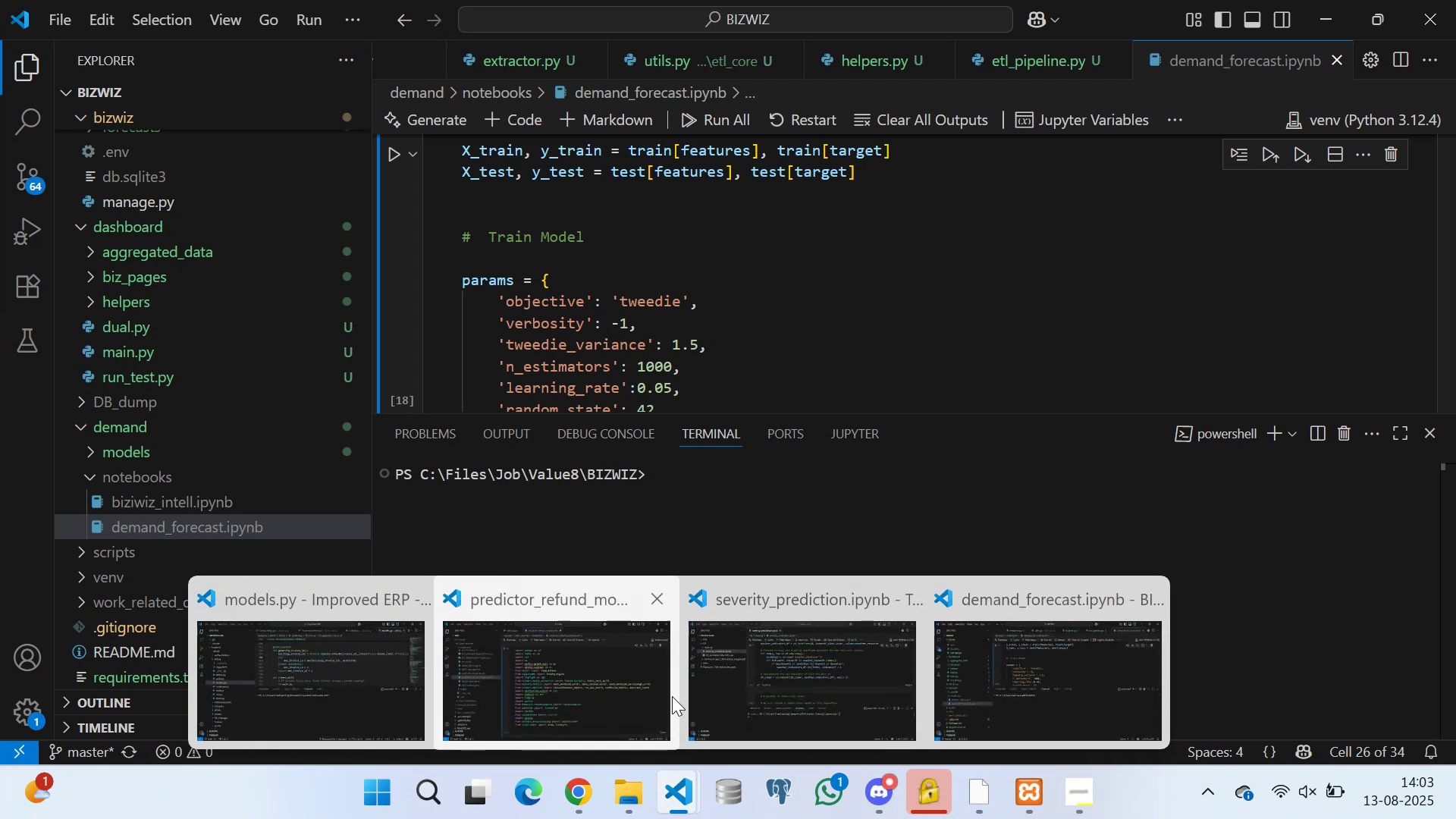 
left_click([783, 633])
 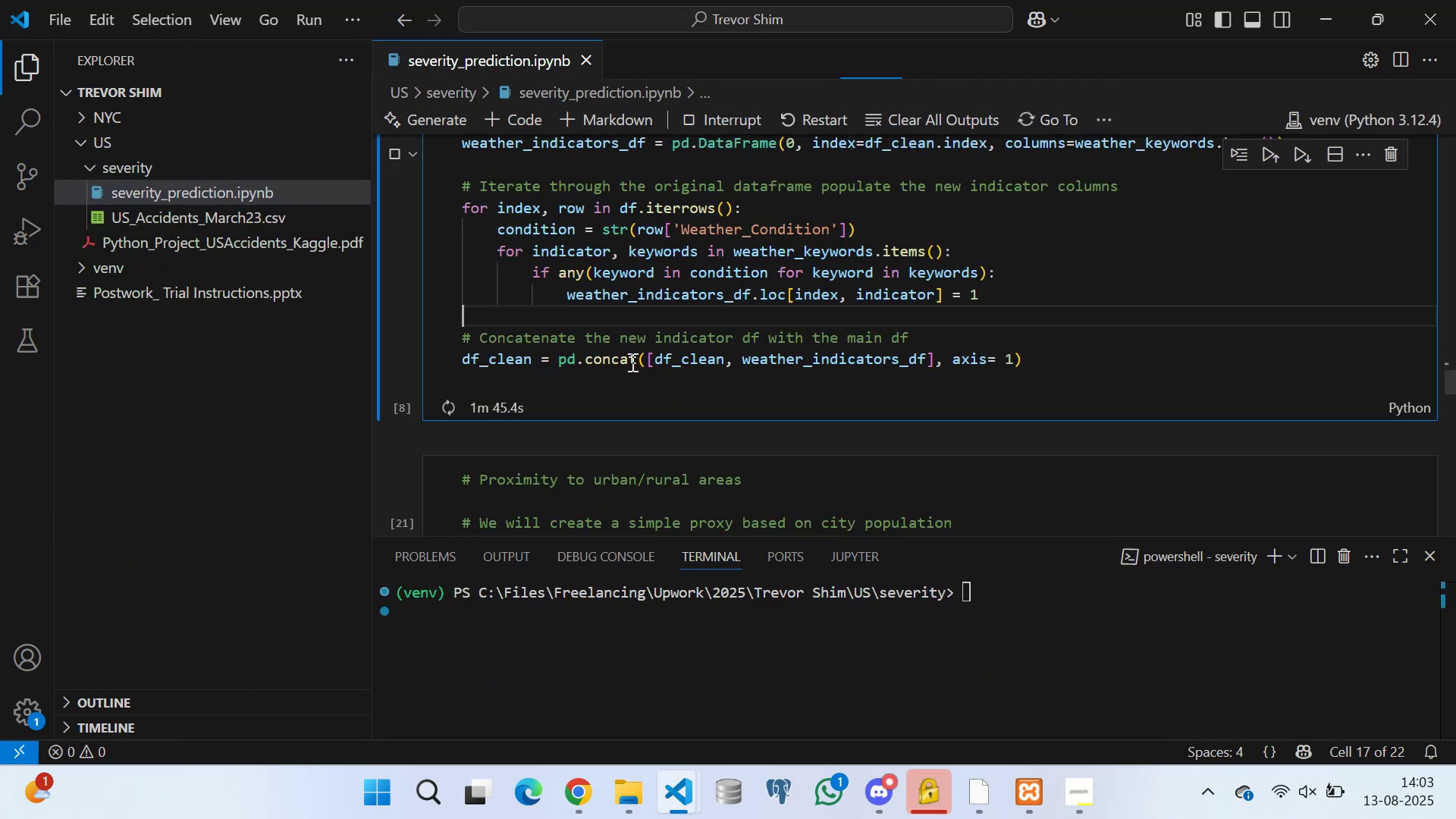 
scroll: coordinate [564, 319], scroll_direction: down, amount: 2.0
 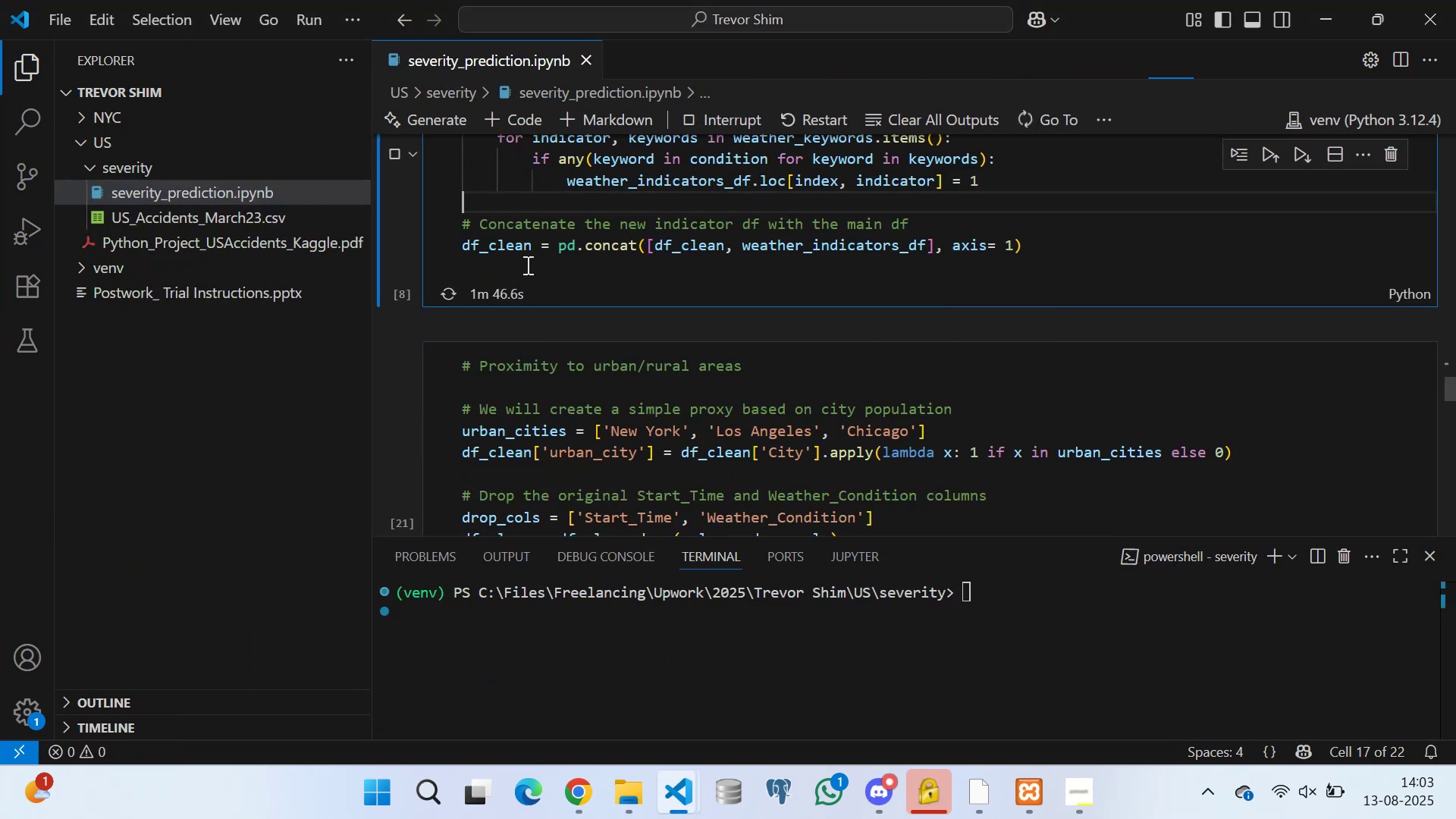 
left_click([526, 265])
 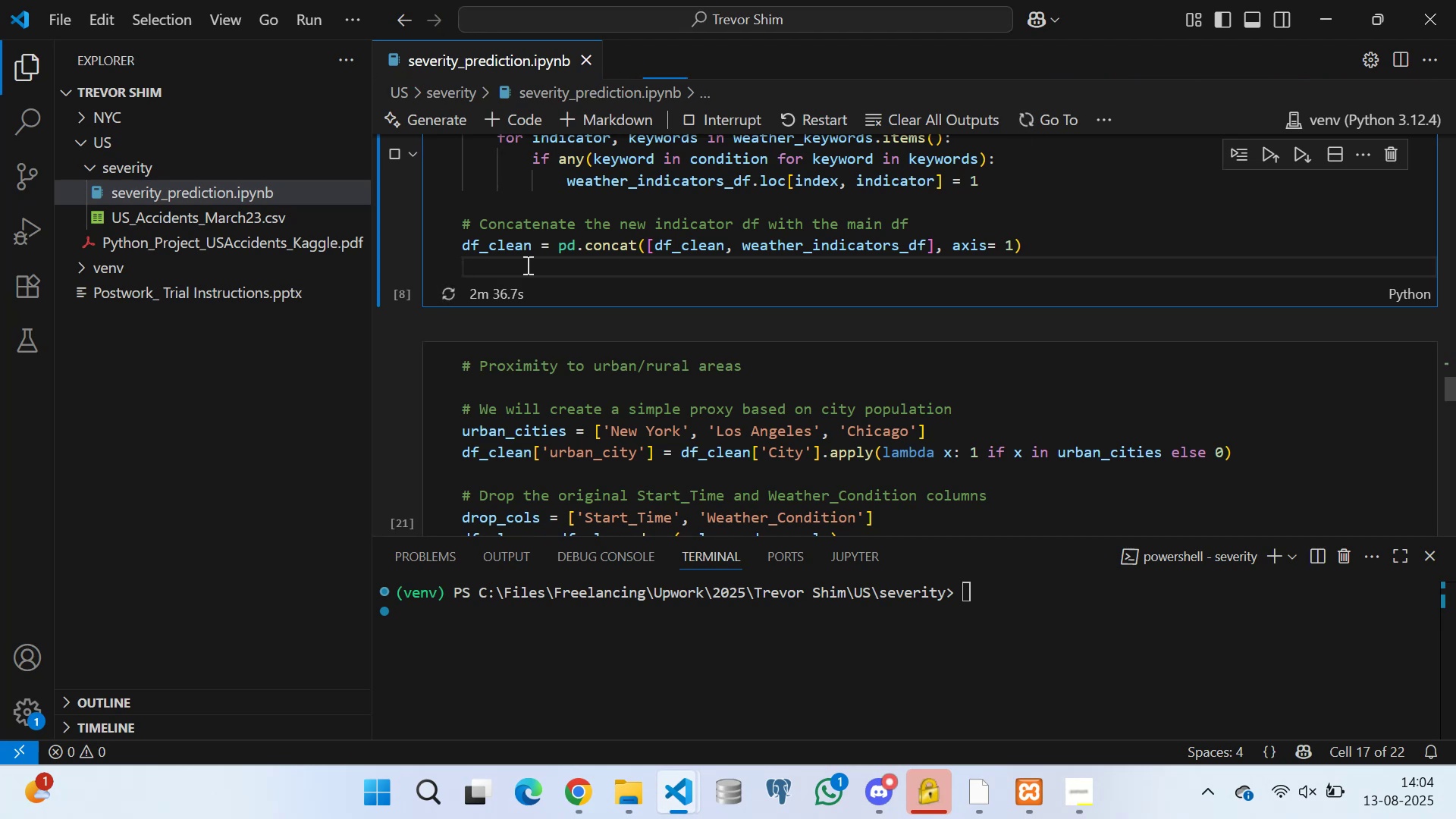 
wait(54.81)
 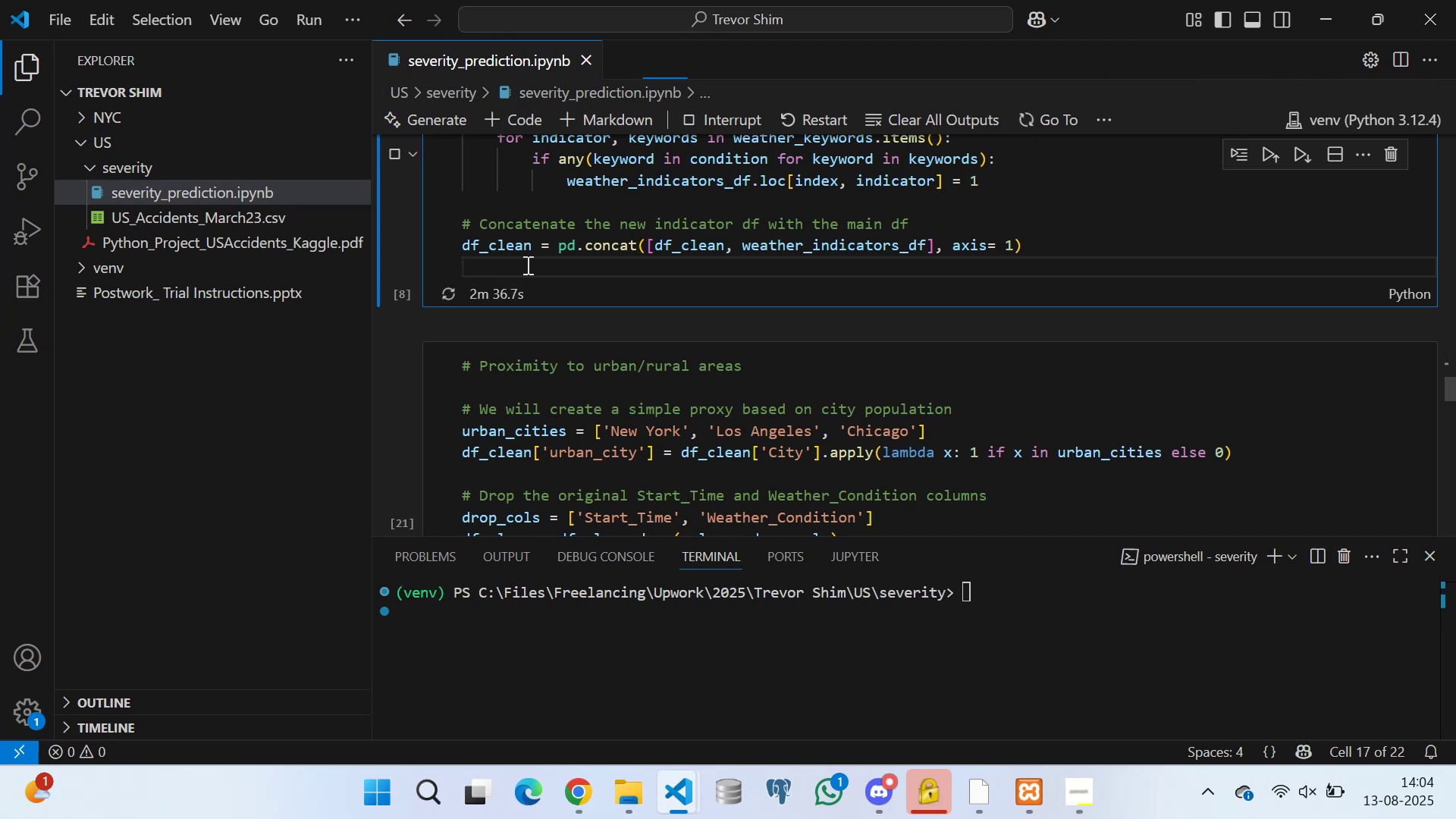 
left_click([529, 202])
 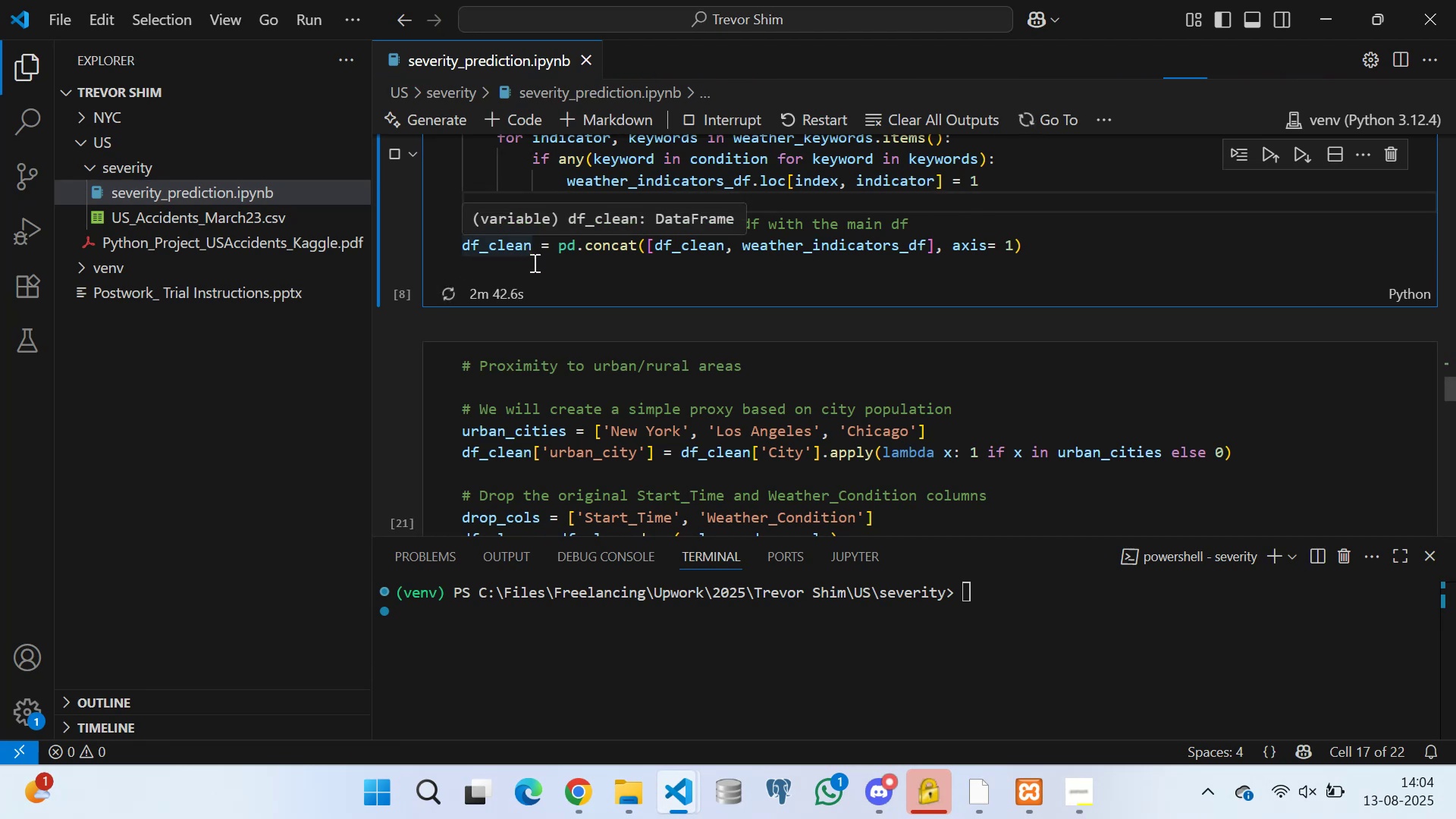 
left_click([534, 265])
 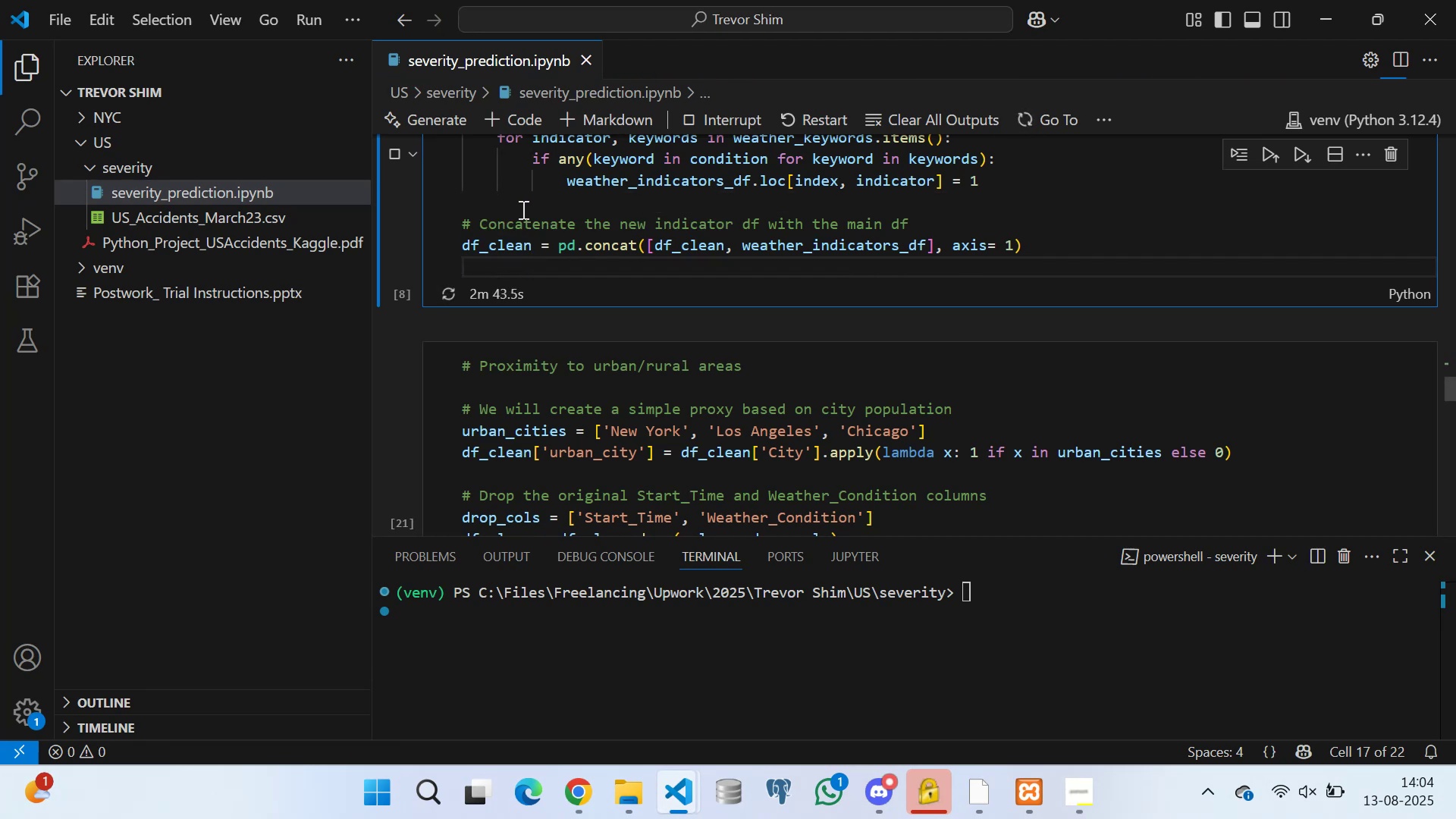 
left_click([520, 204])
 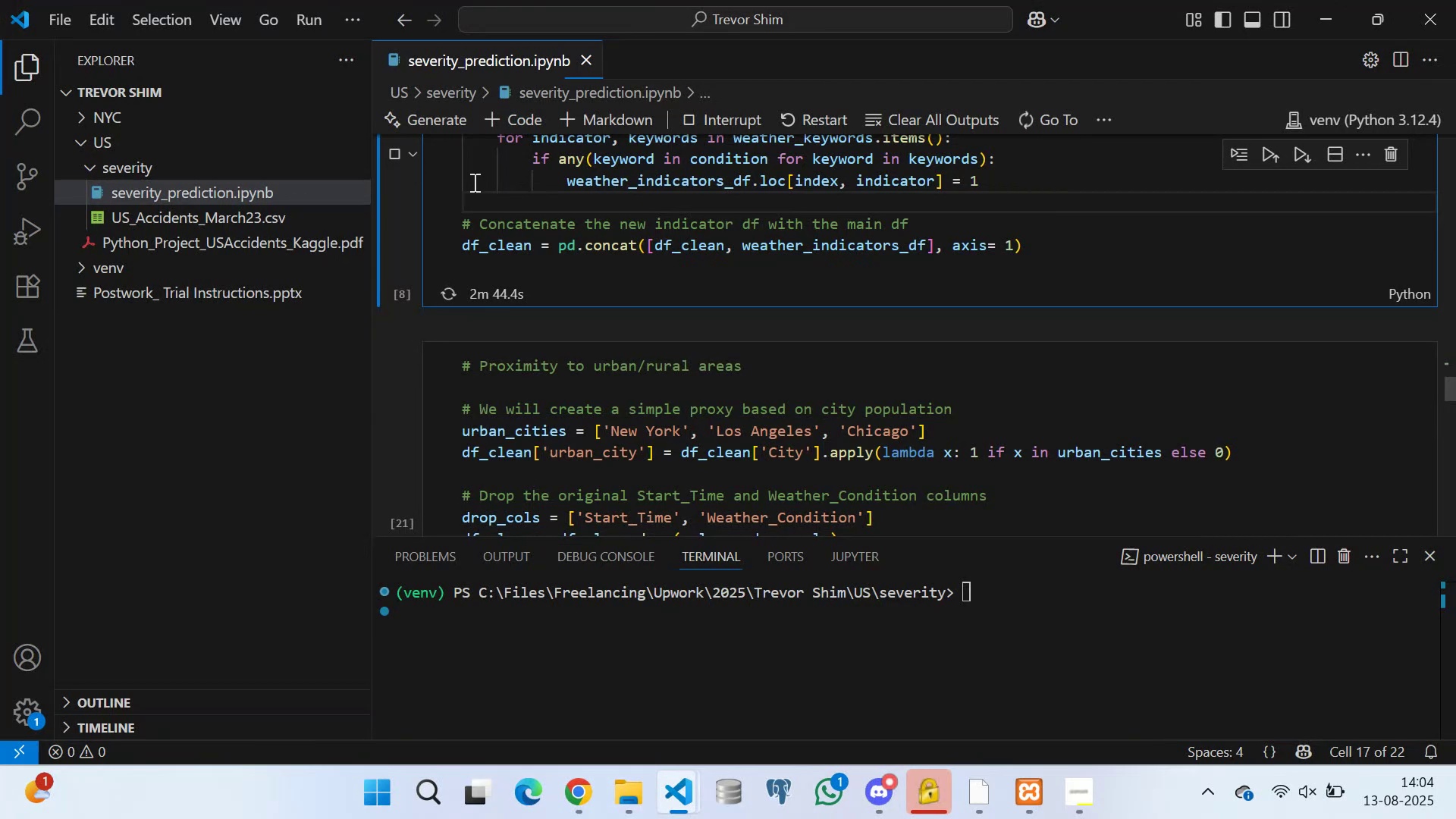 
left_click([473, 177])
 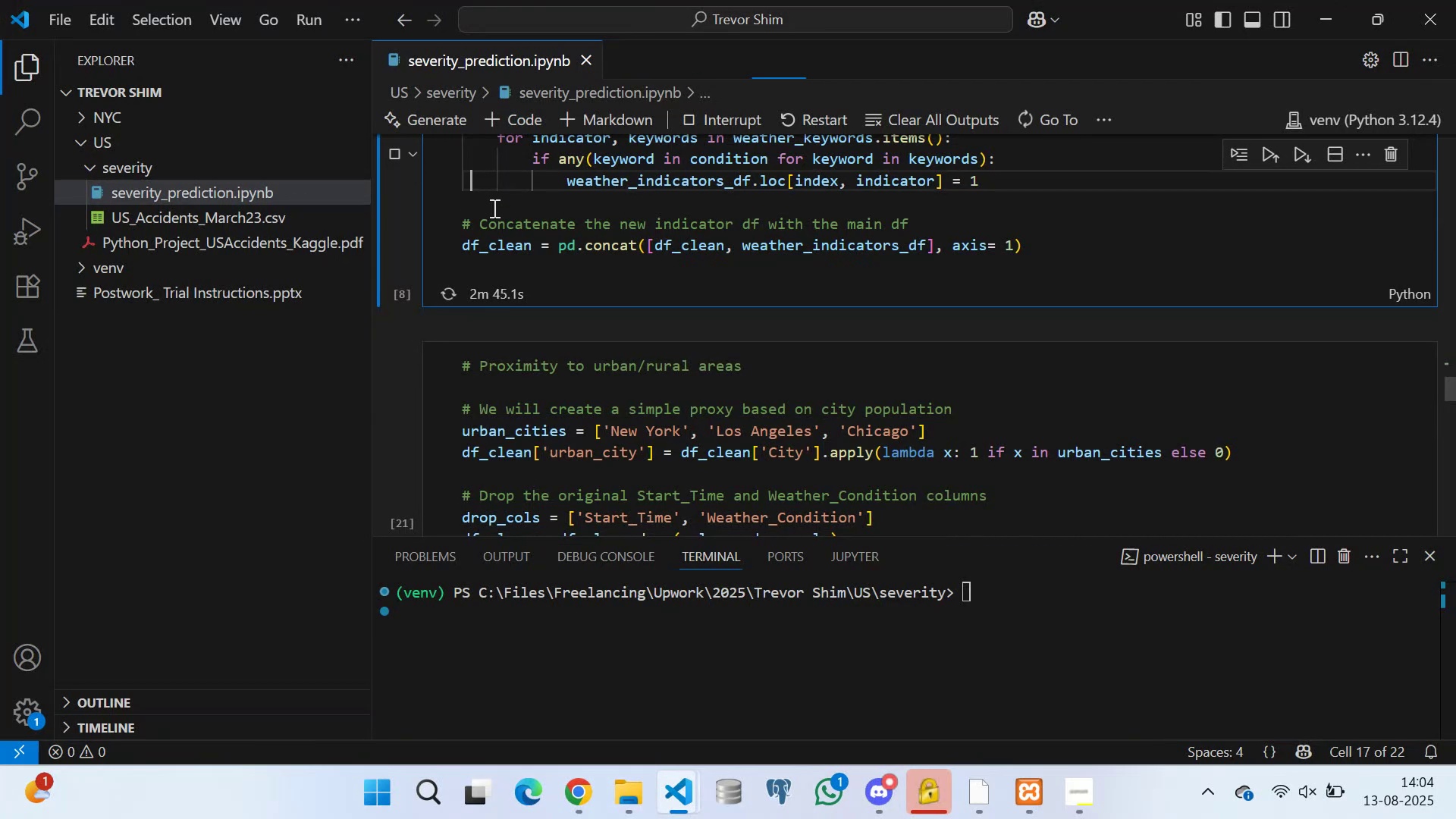 
left_click([493, 208])
 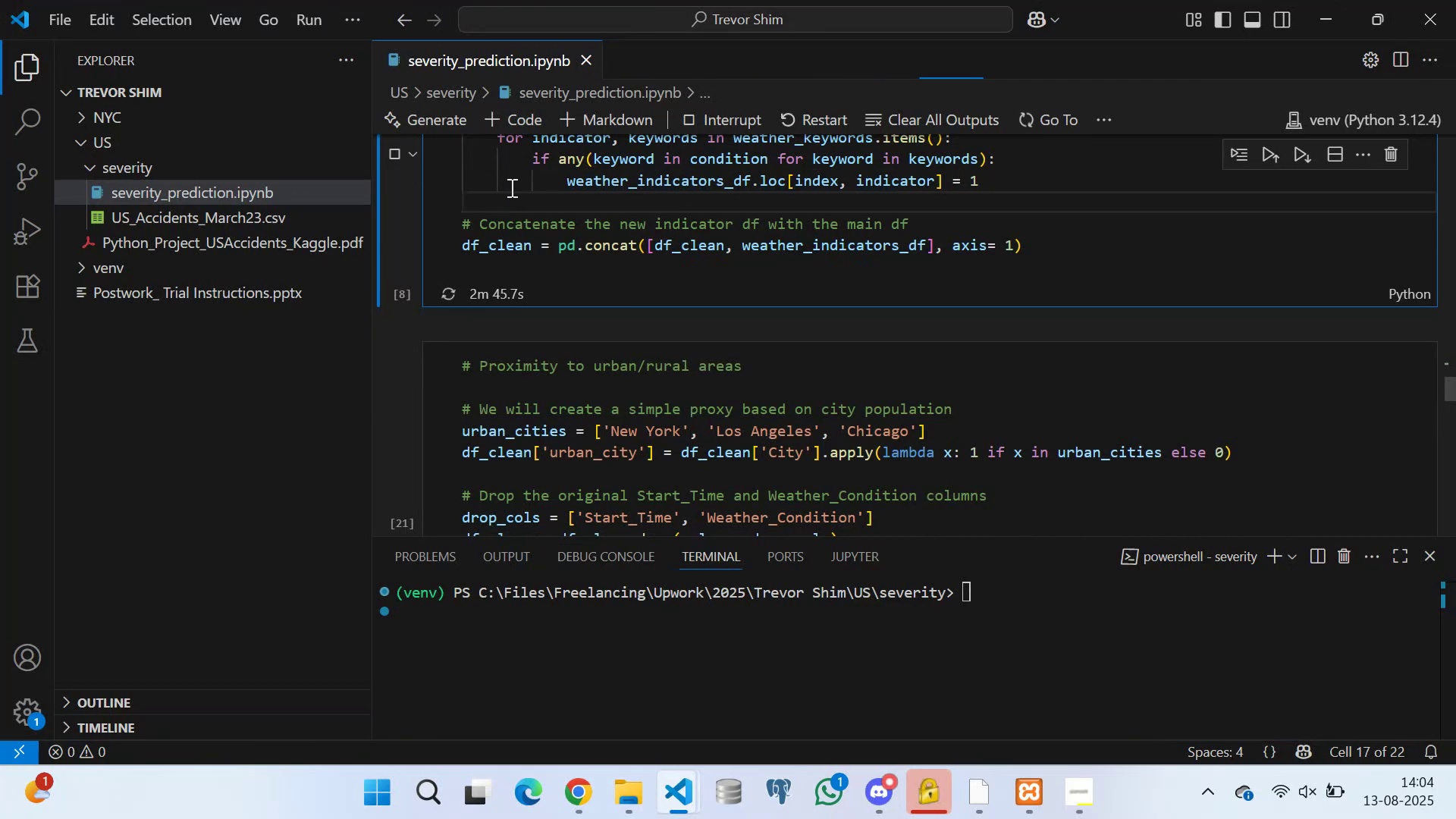 
left_click([512, 176])
 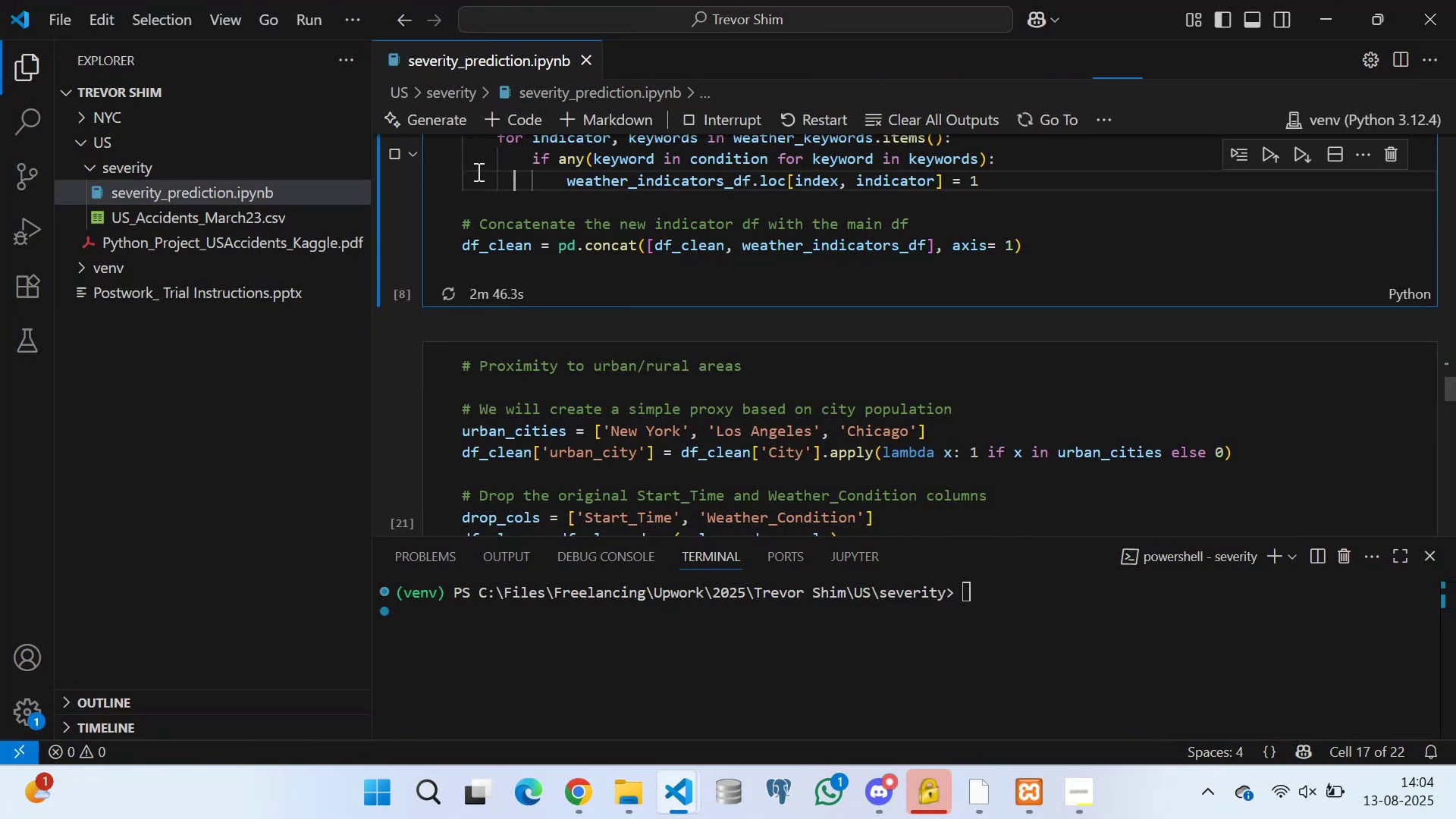 
left_click([477, 168])
 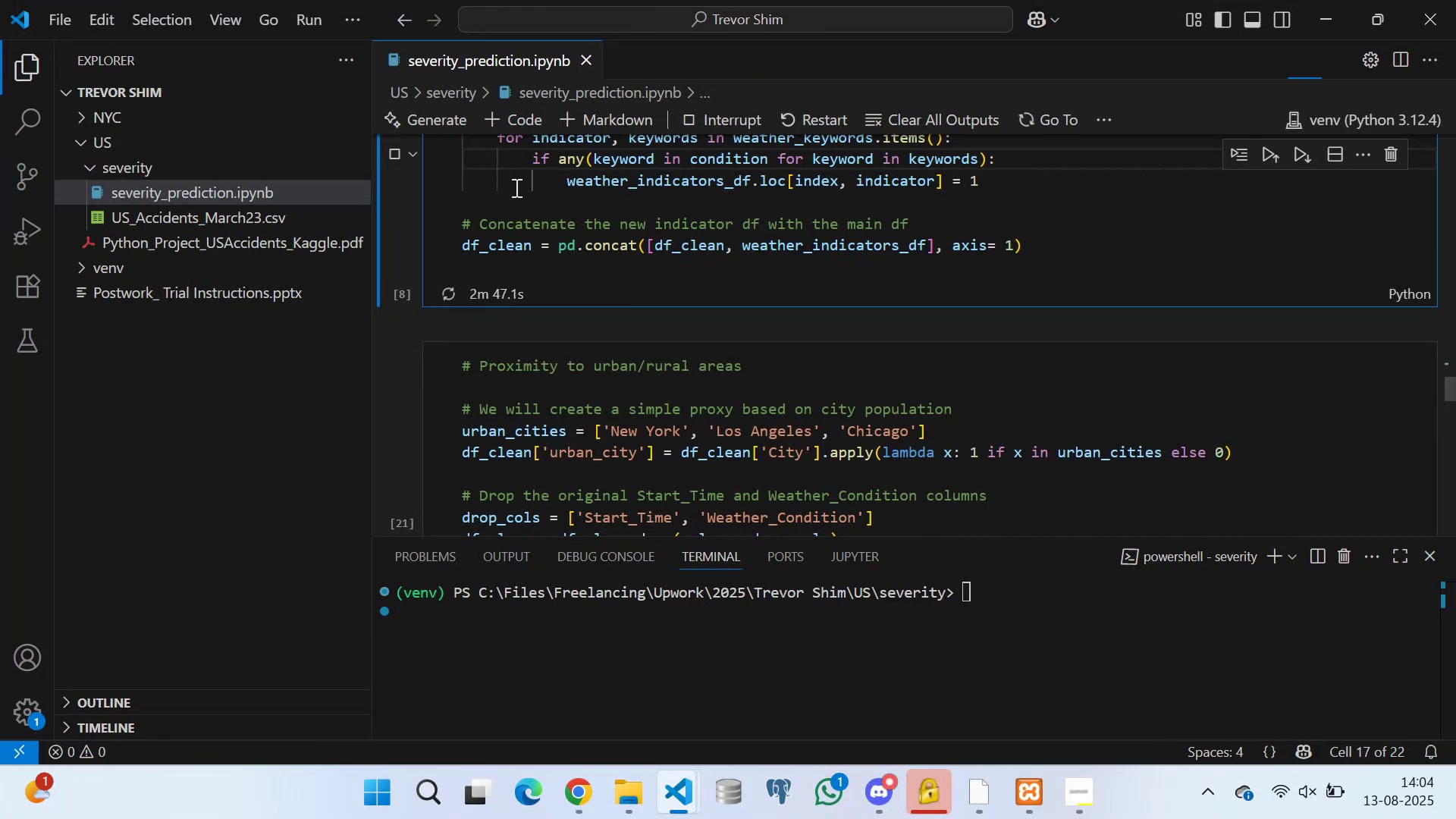 
left_click([518, 183])
 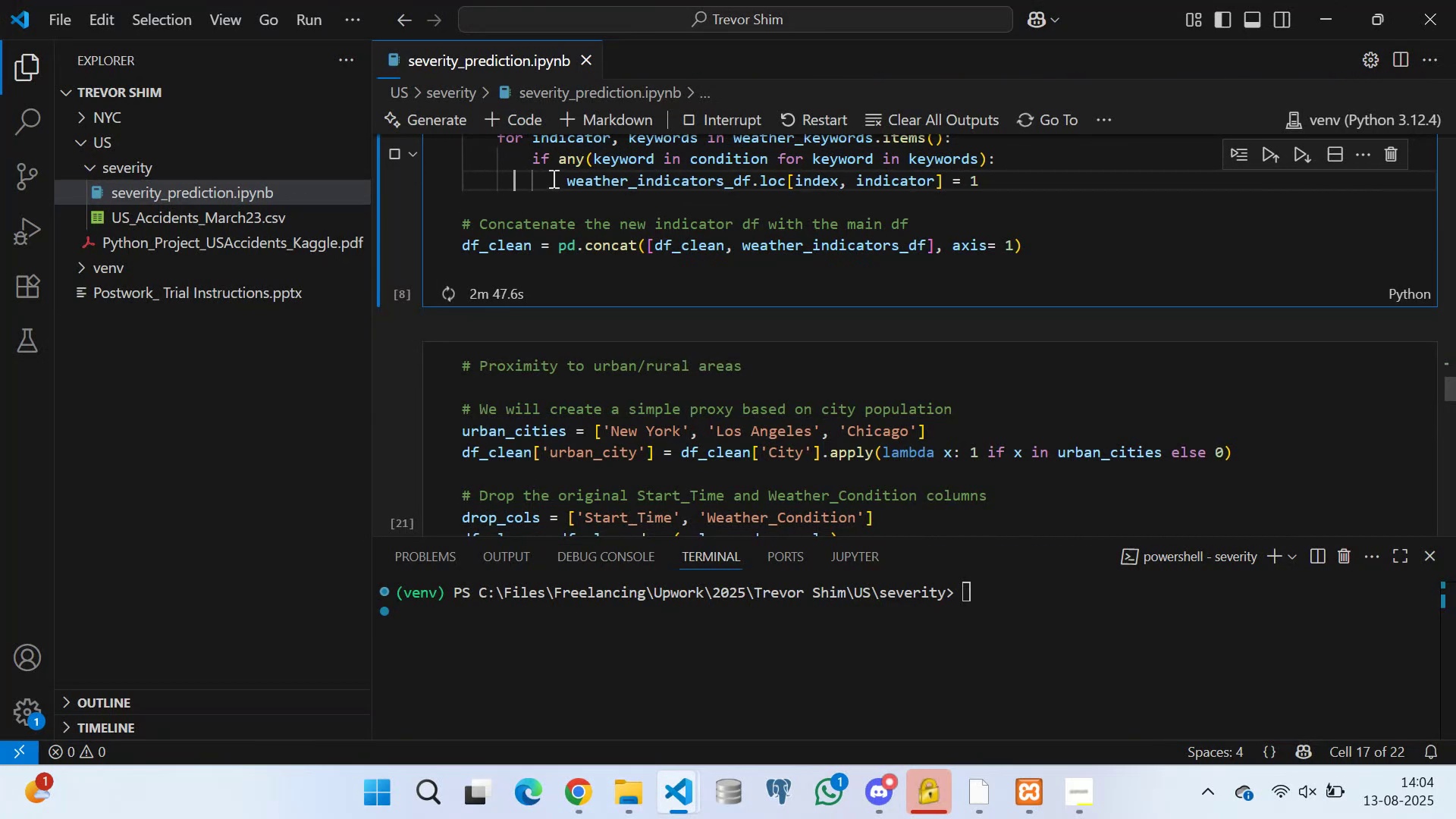 
left_click([552, 178])
 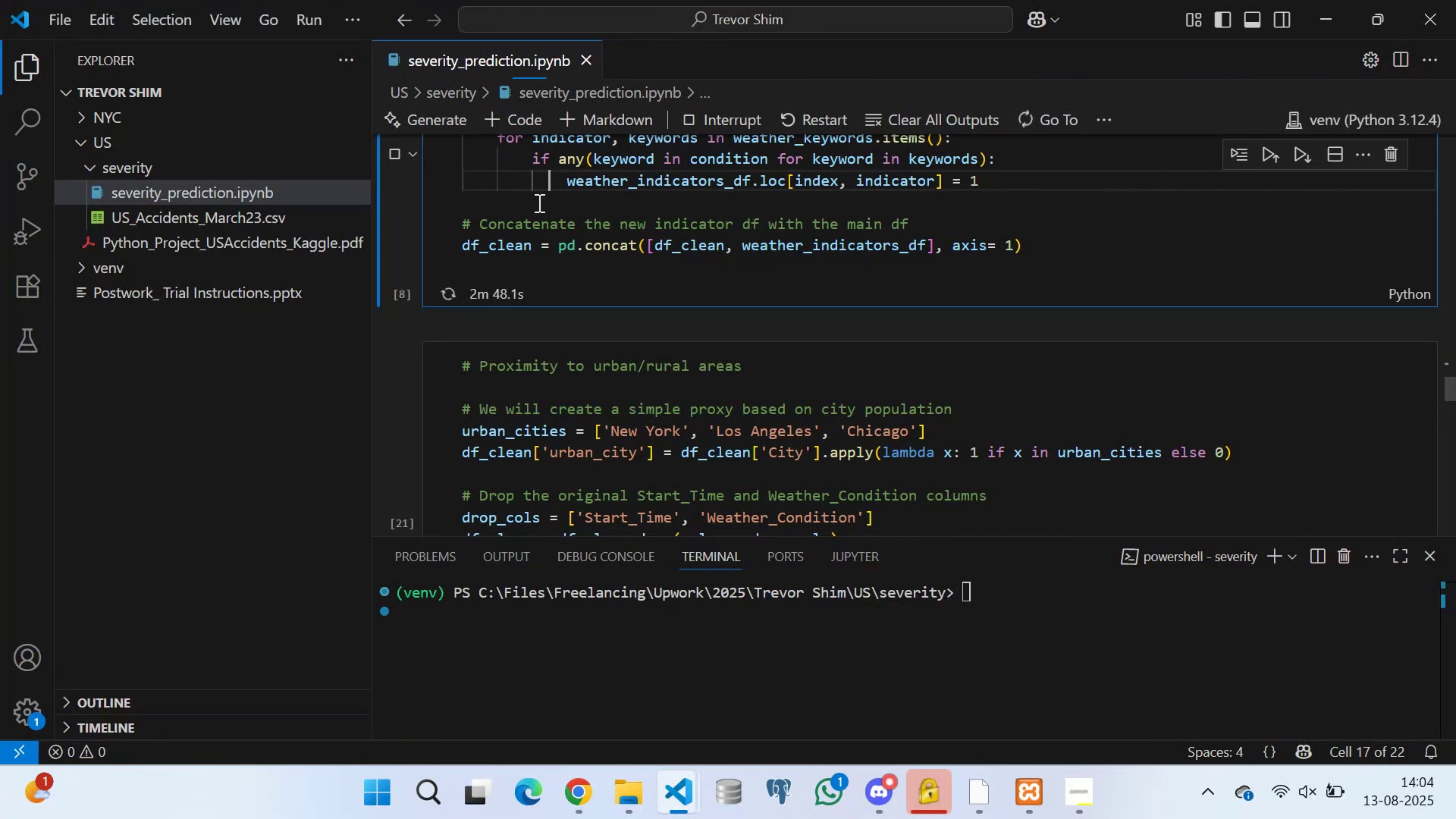 
left_click([538, 202])
 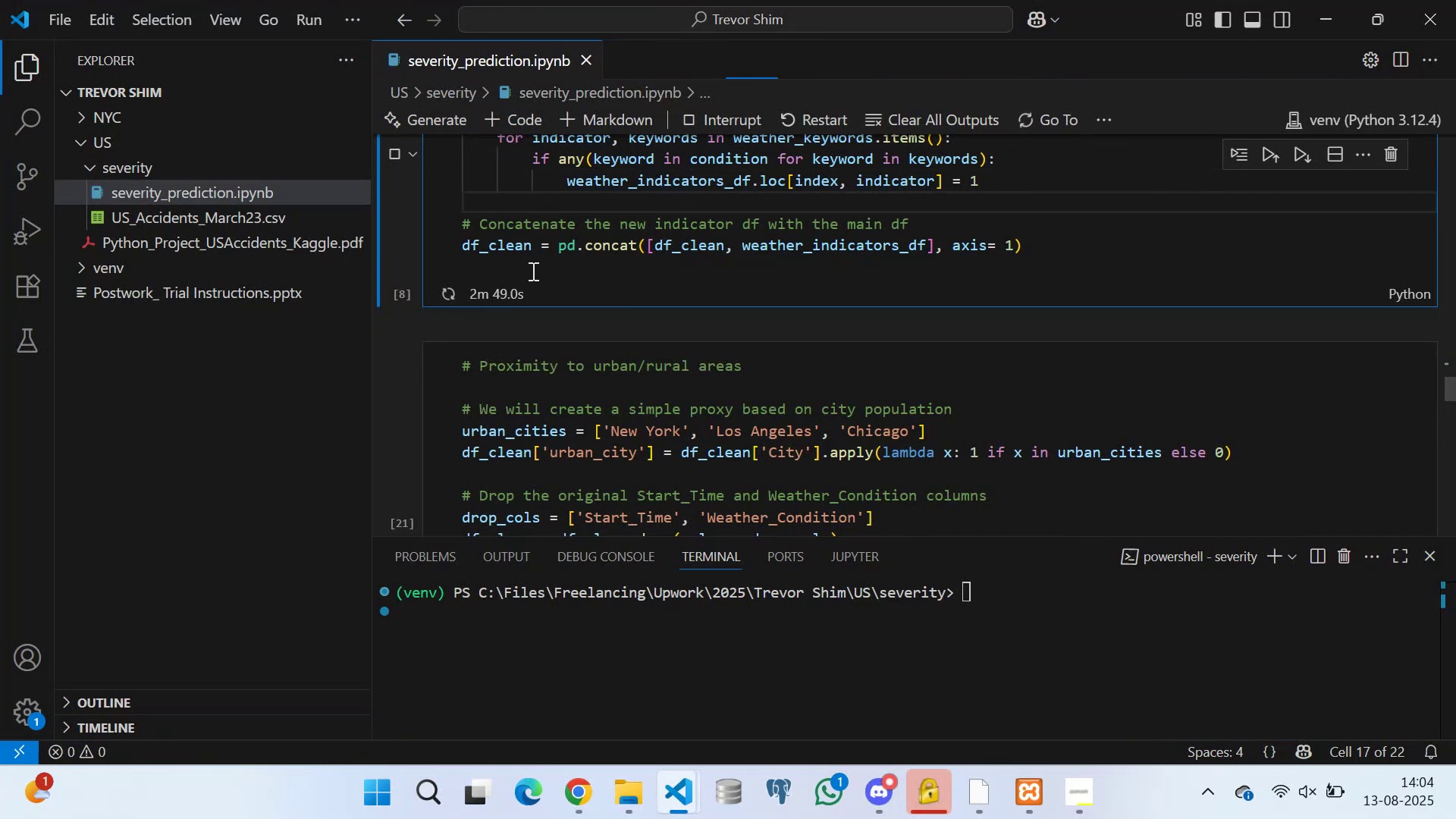 
left_click([532, 271])
 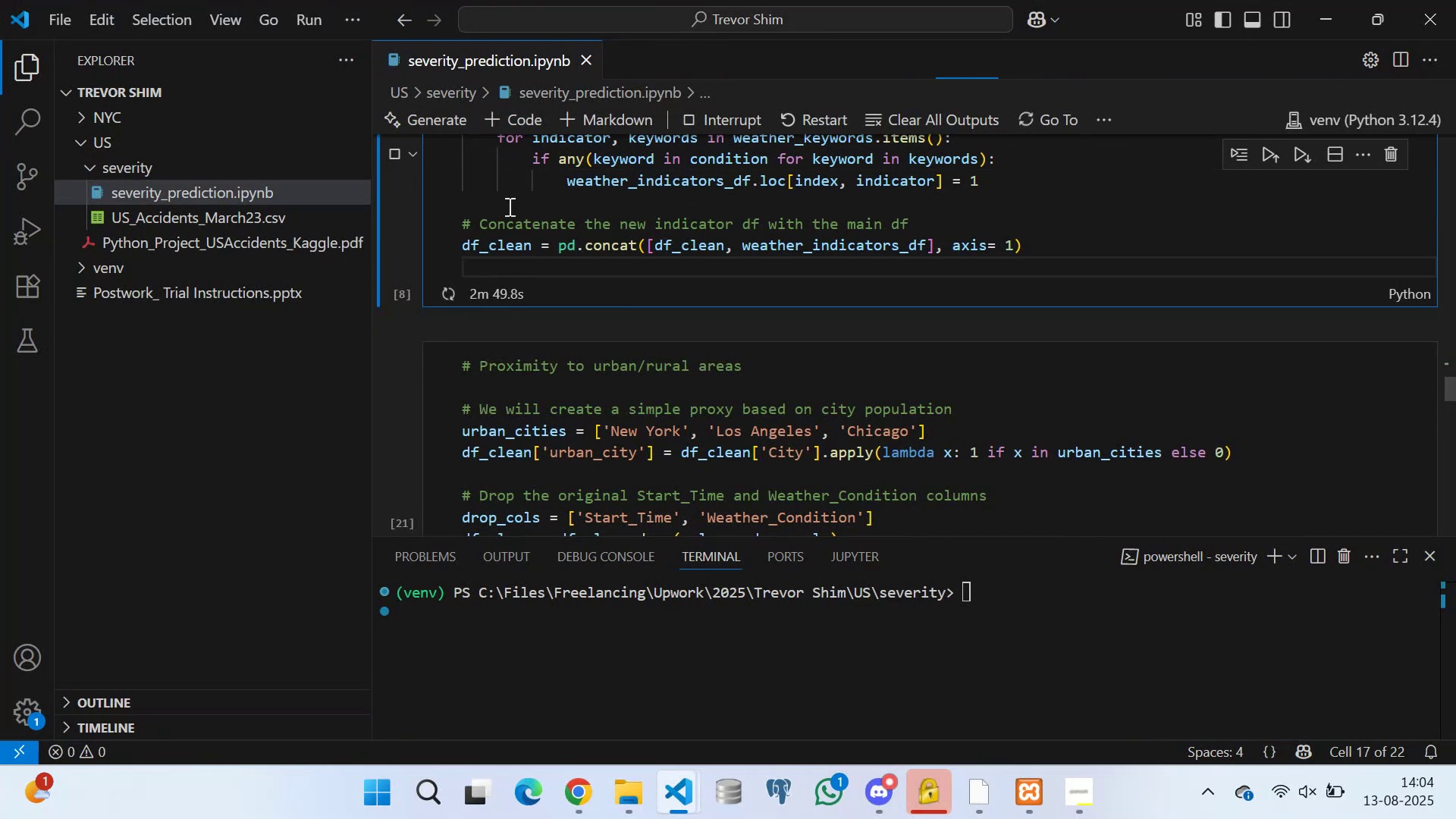 
left_click([507, 197])
 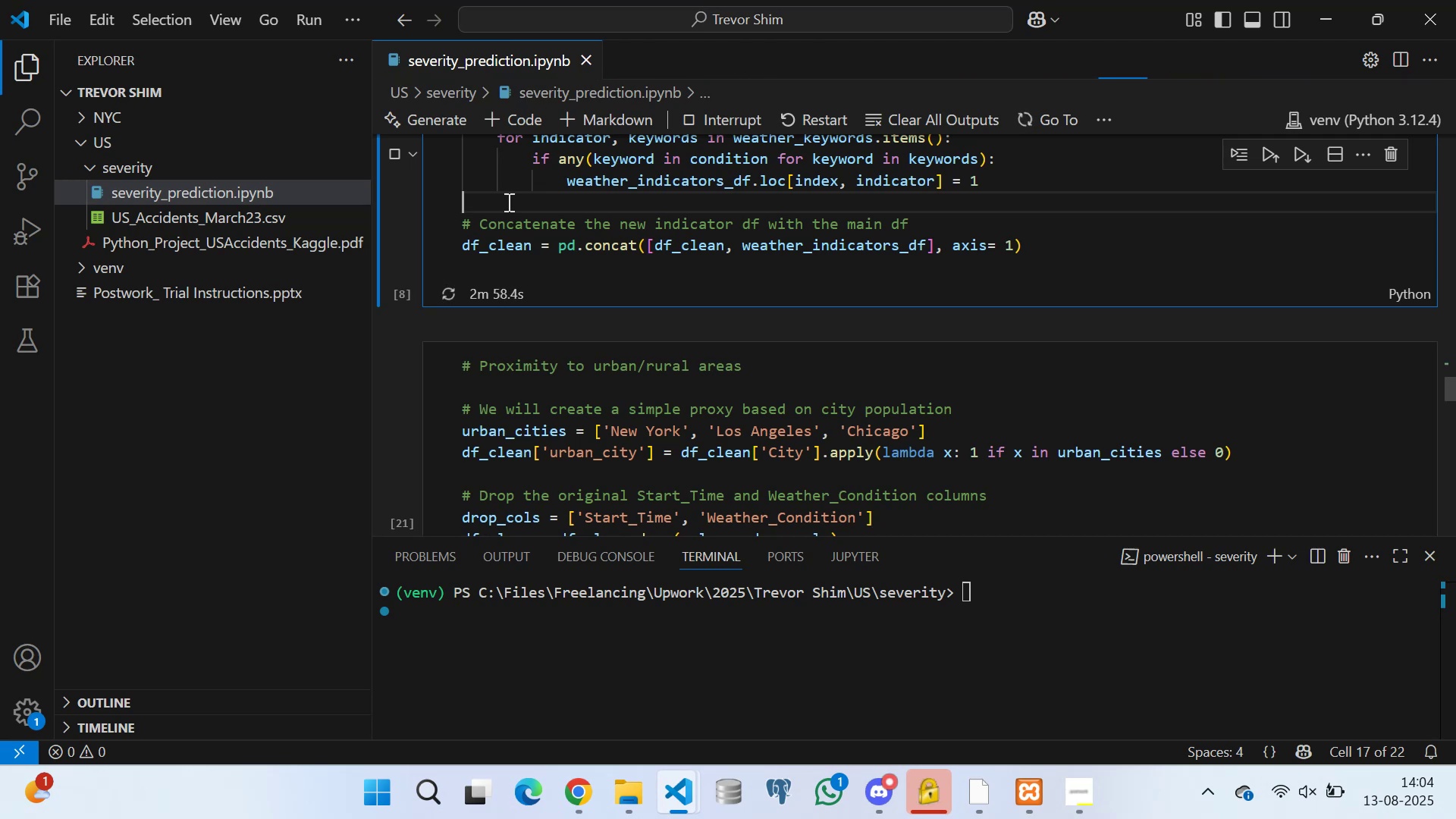 
wait(13.36)
 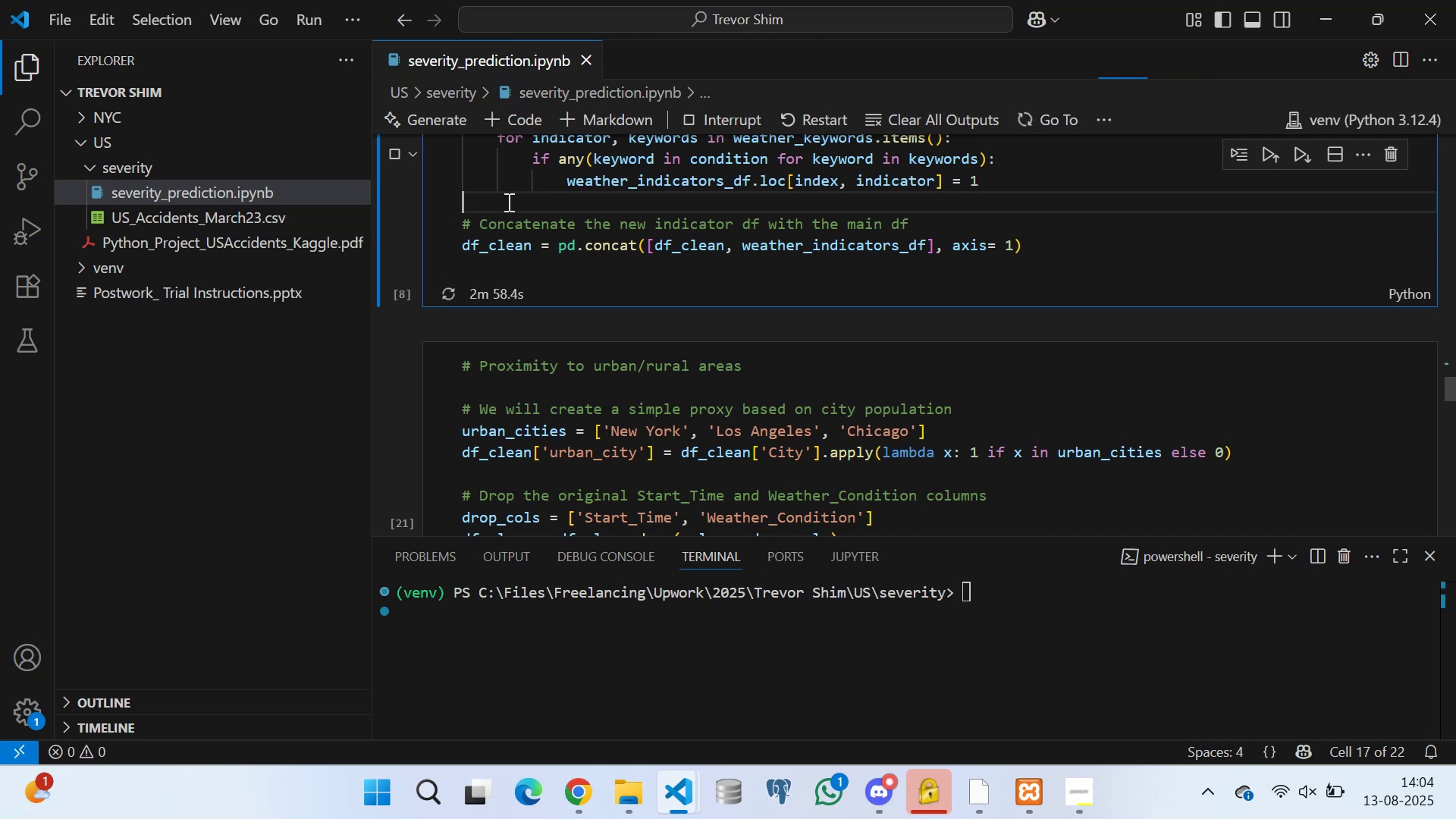 
left_click([632, 808])
 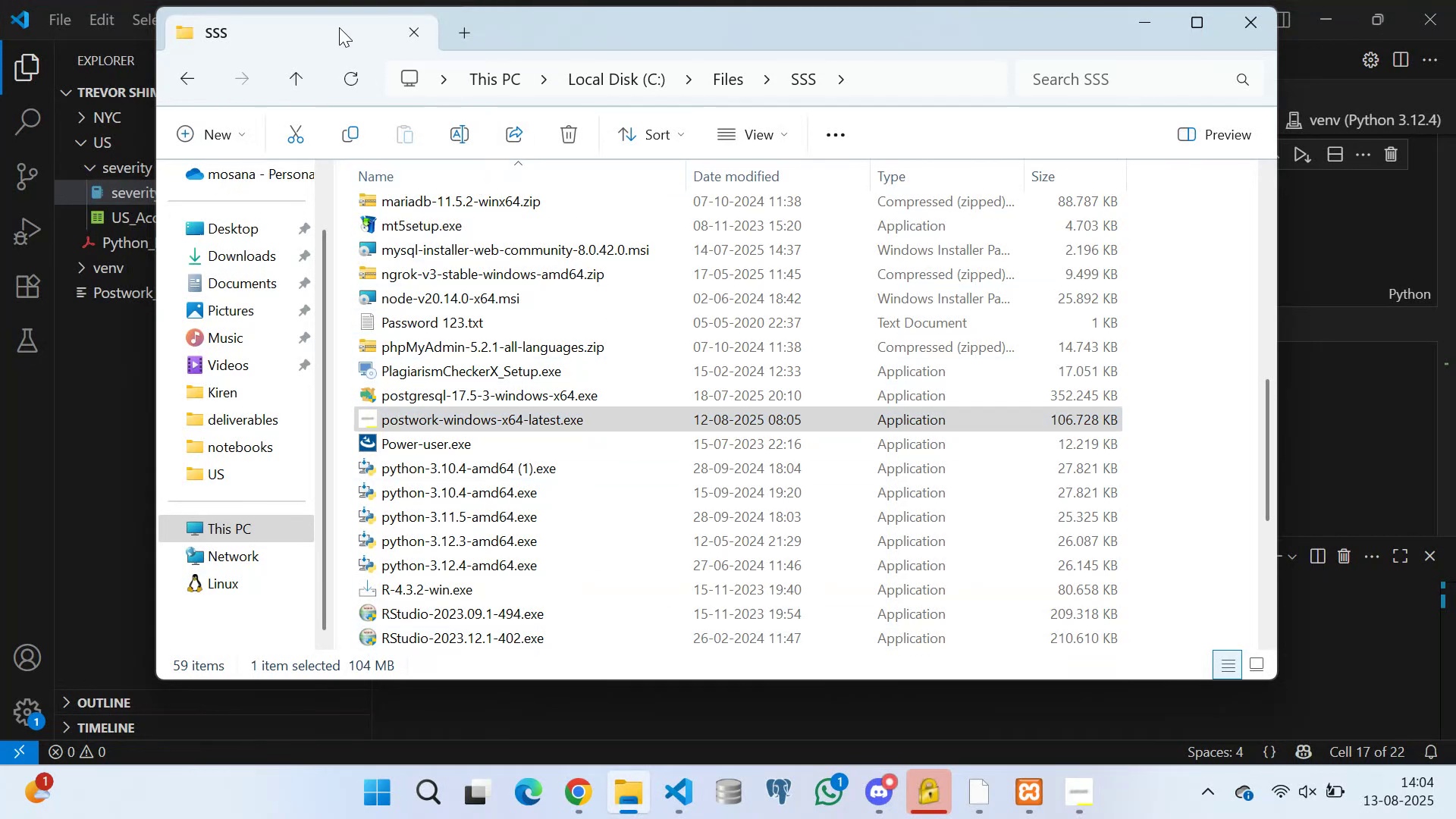 
left_click([416, 162])
 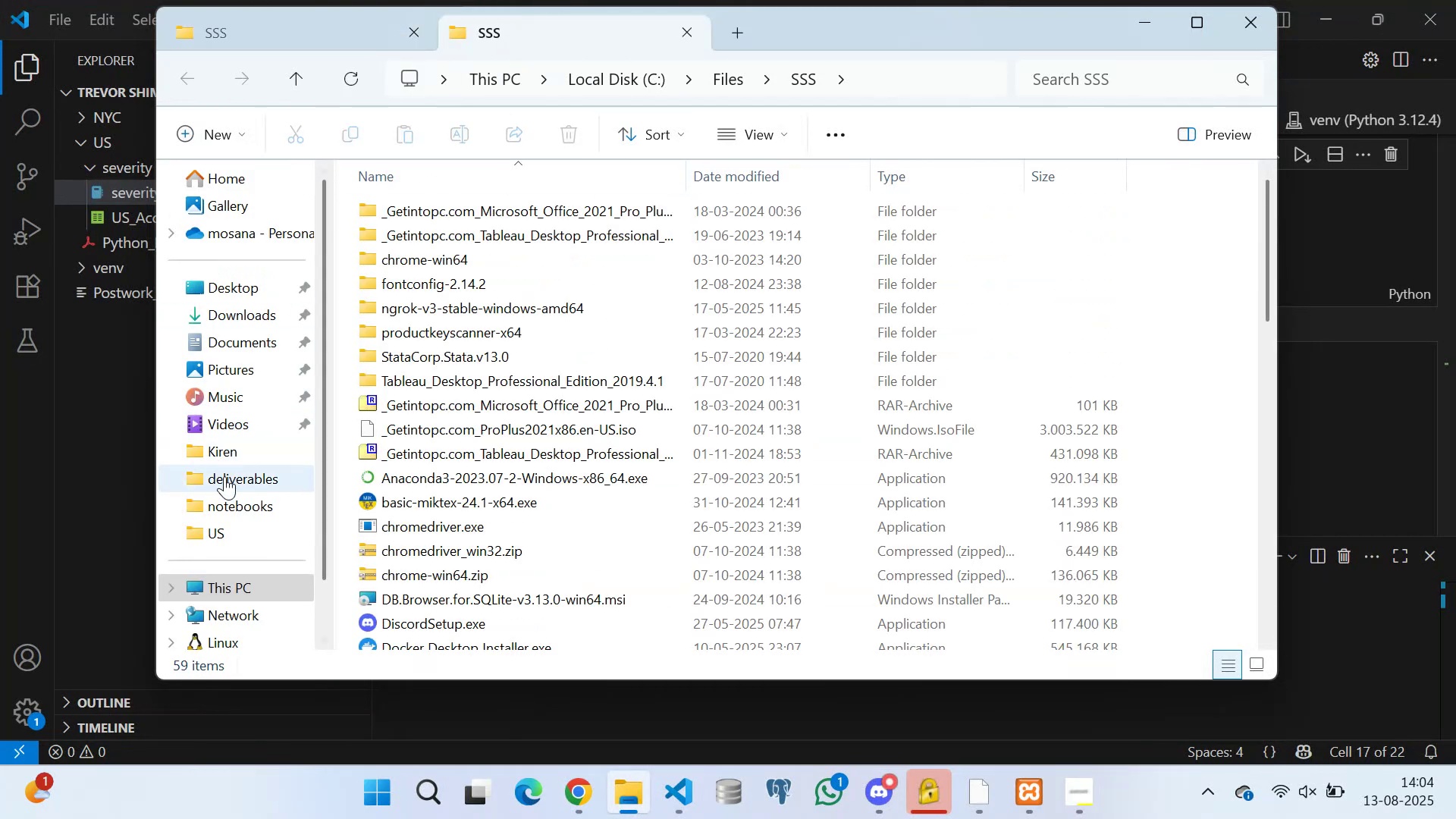 
left_click([215, 529])
 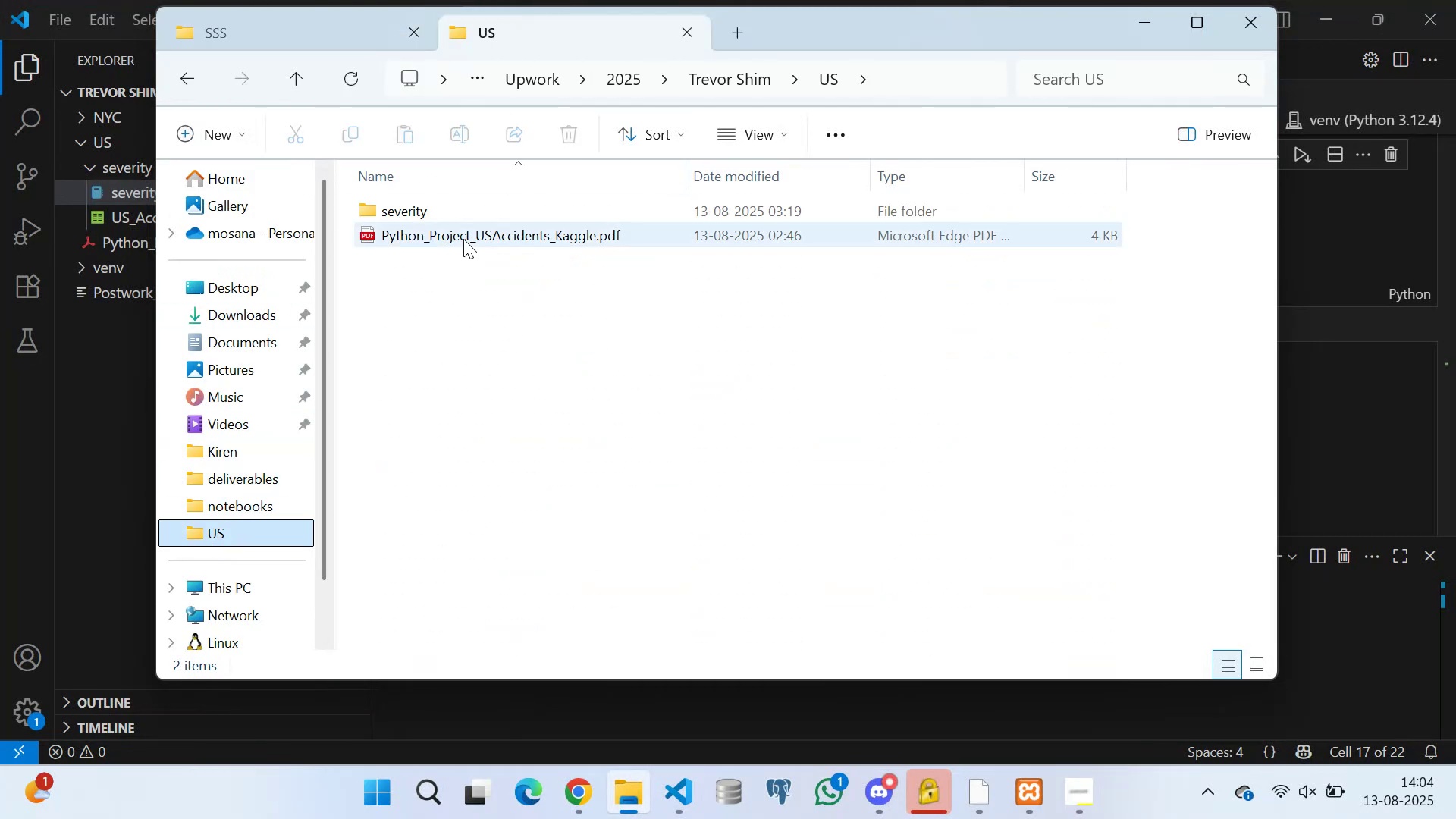 
double_click([463, 239])
 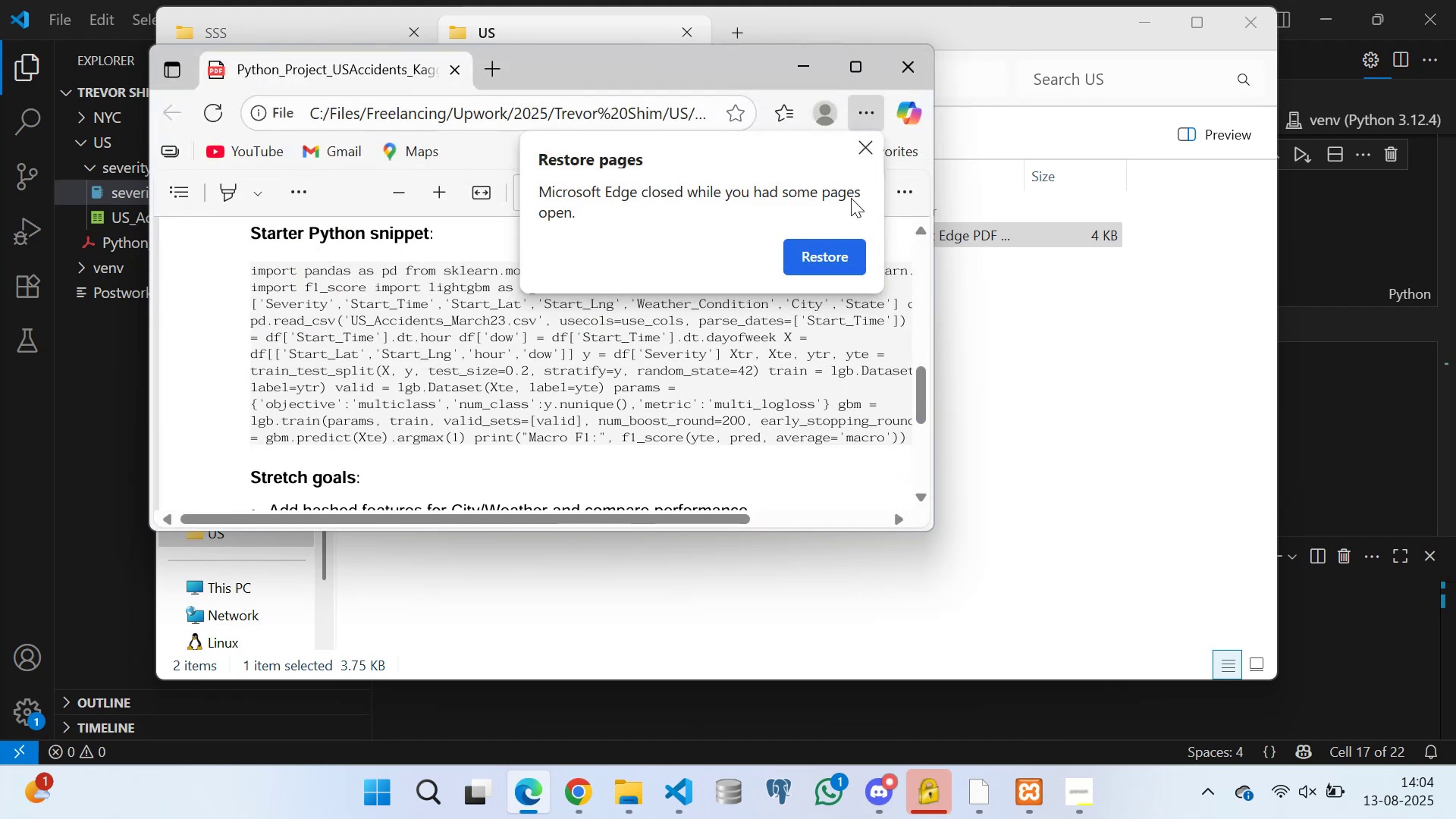 
left_click([870, 146])
 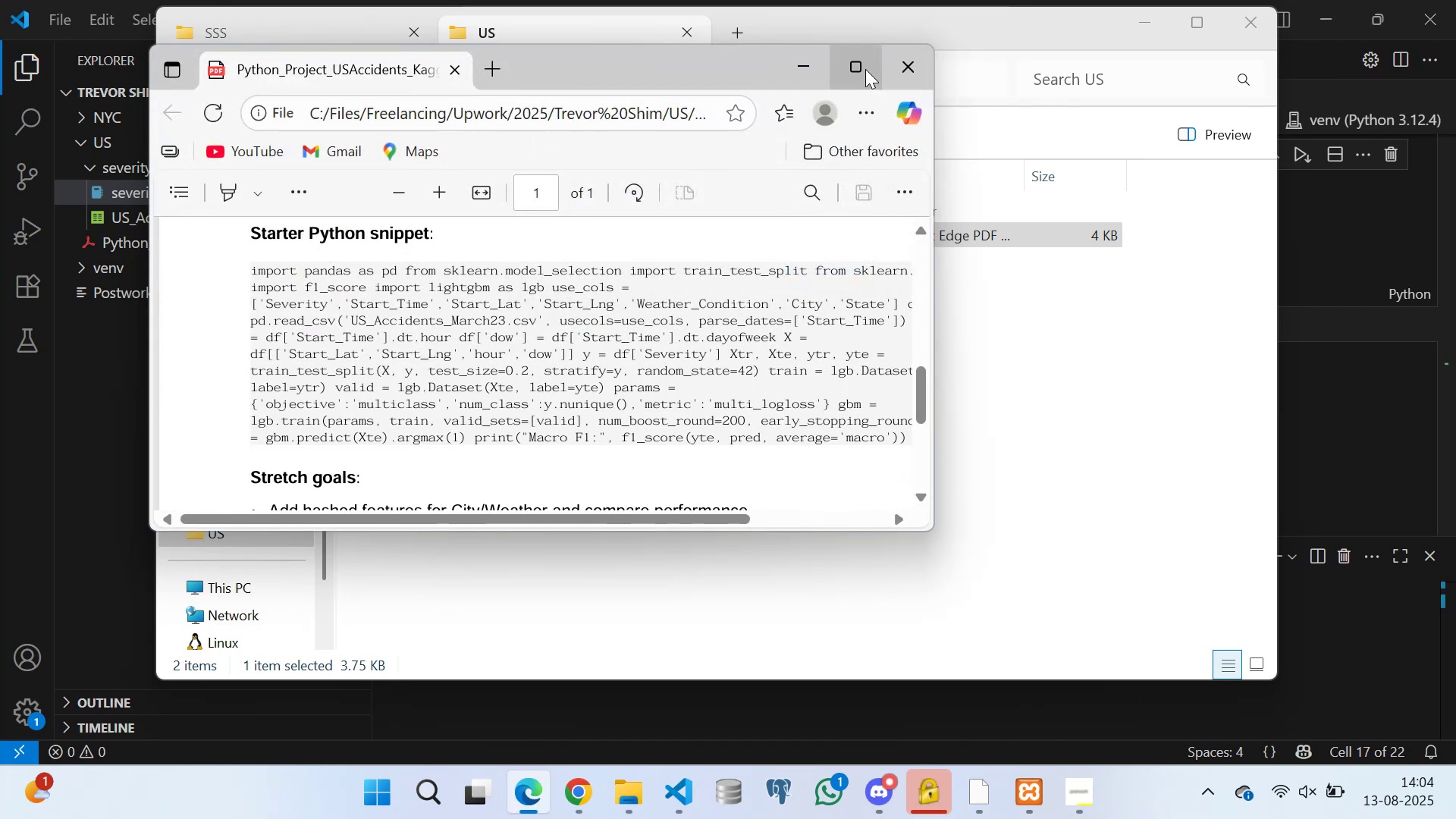 
left_click([859, 66])
 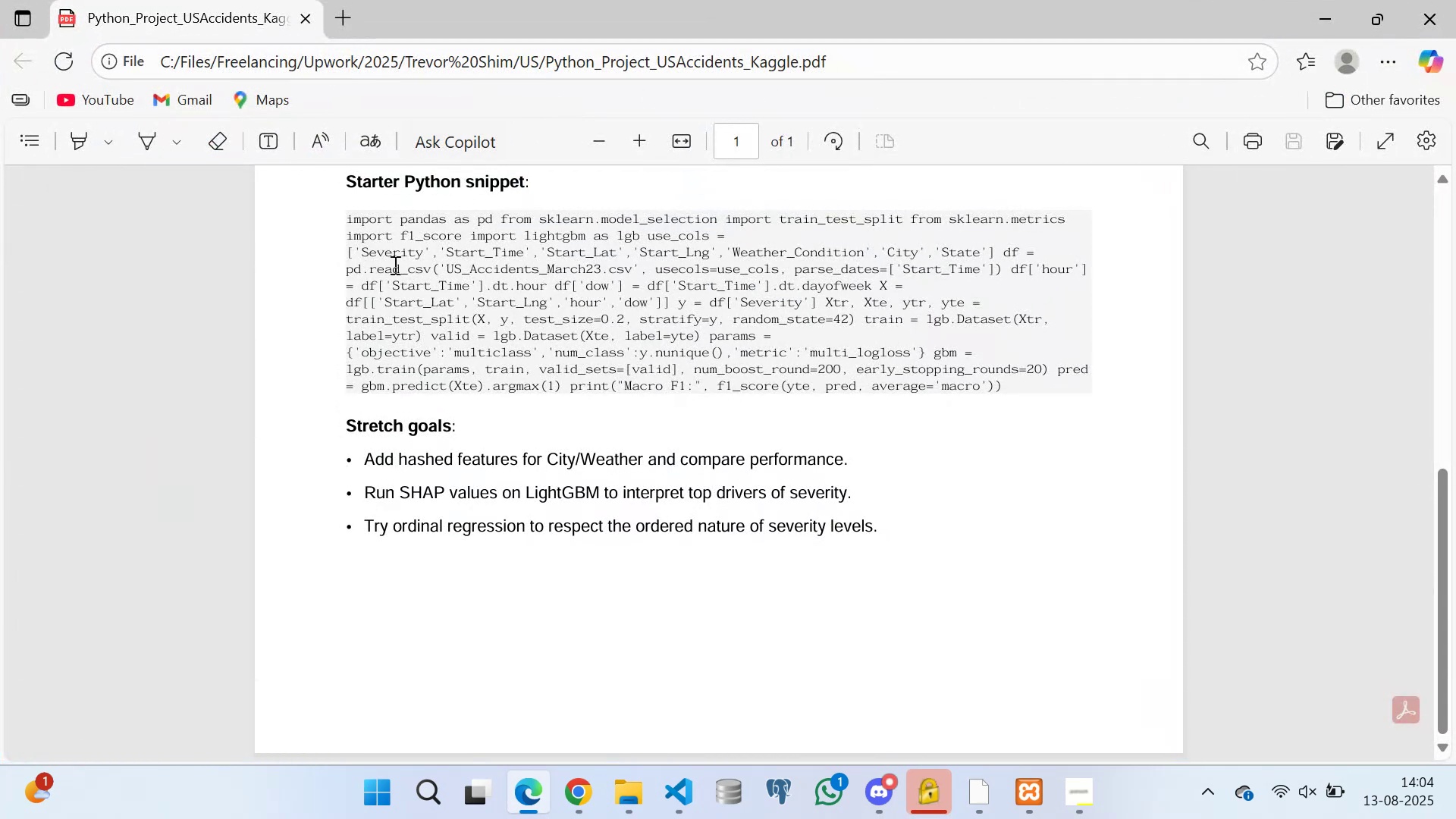 
scroll: coordinate [468, 302], scroll_direction: down, amount: 1.0
 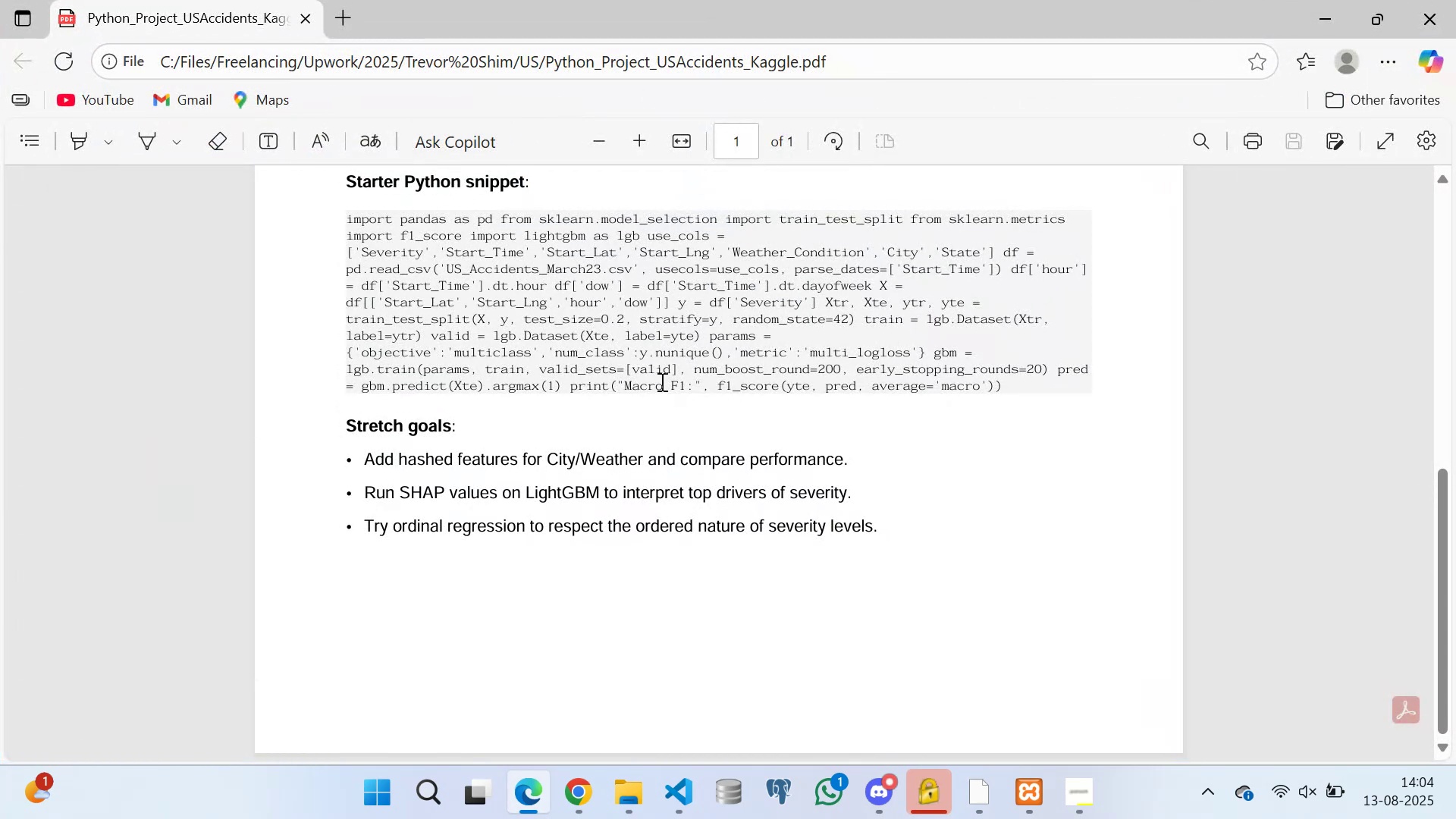 
scroll: coordinate [576, 389], scroll_direction: up, amount: 3.0
 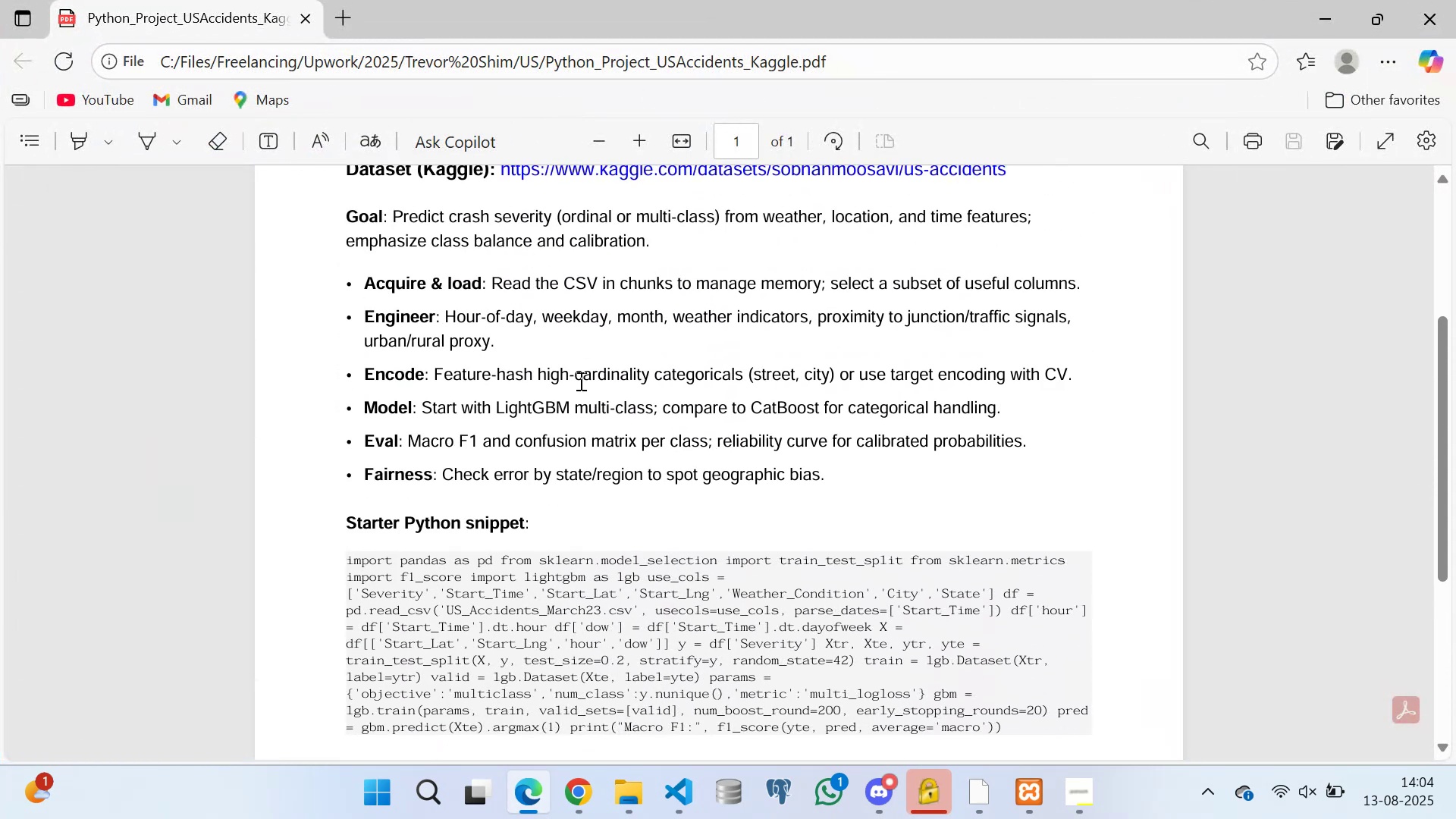 
scroll: coordinate [593, 376], scroll_direction: down, amount: 1.0
 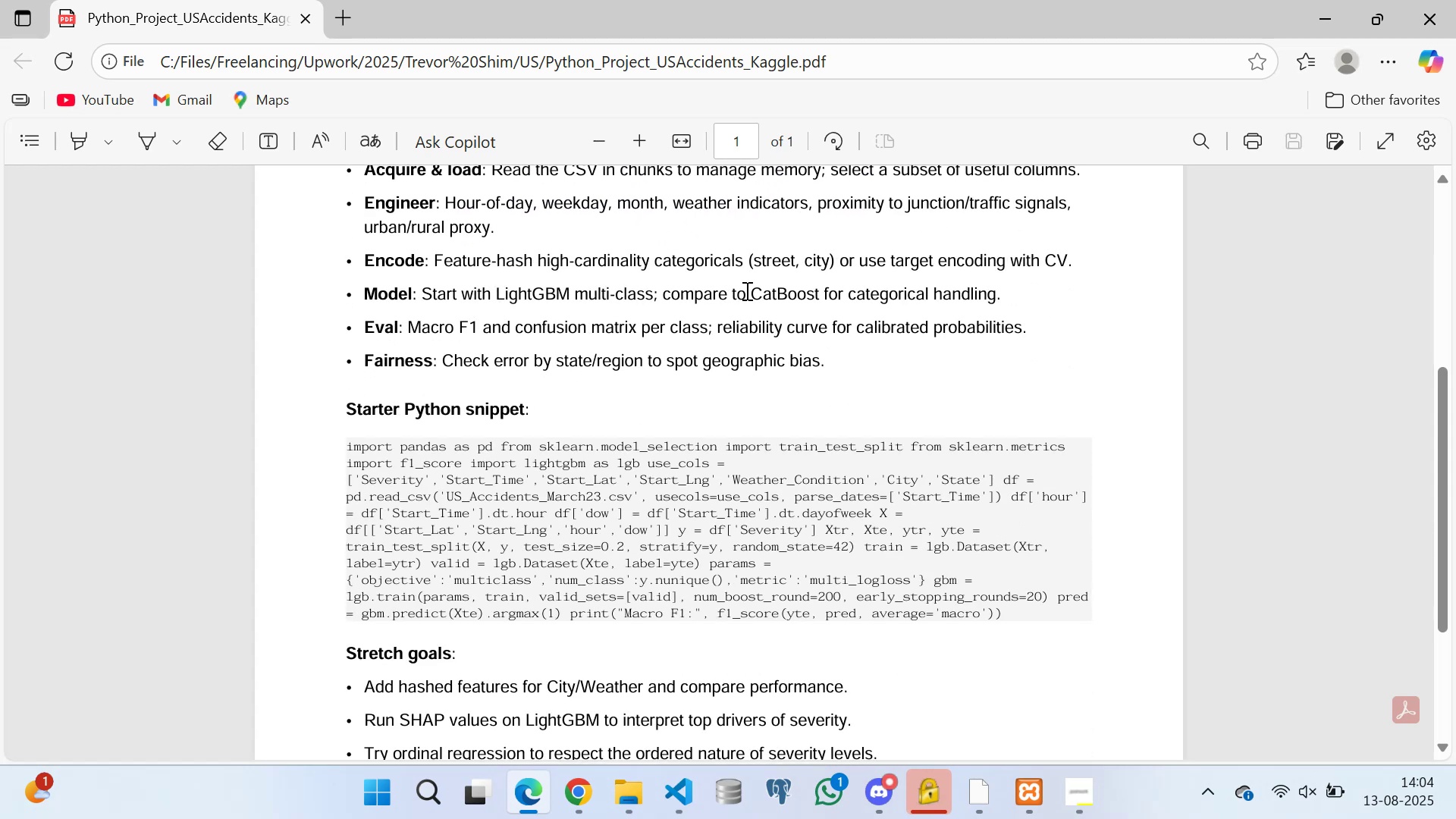 
wait(5.7)
 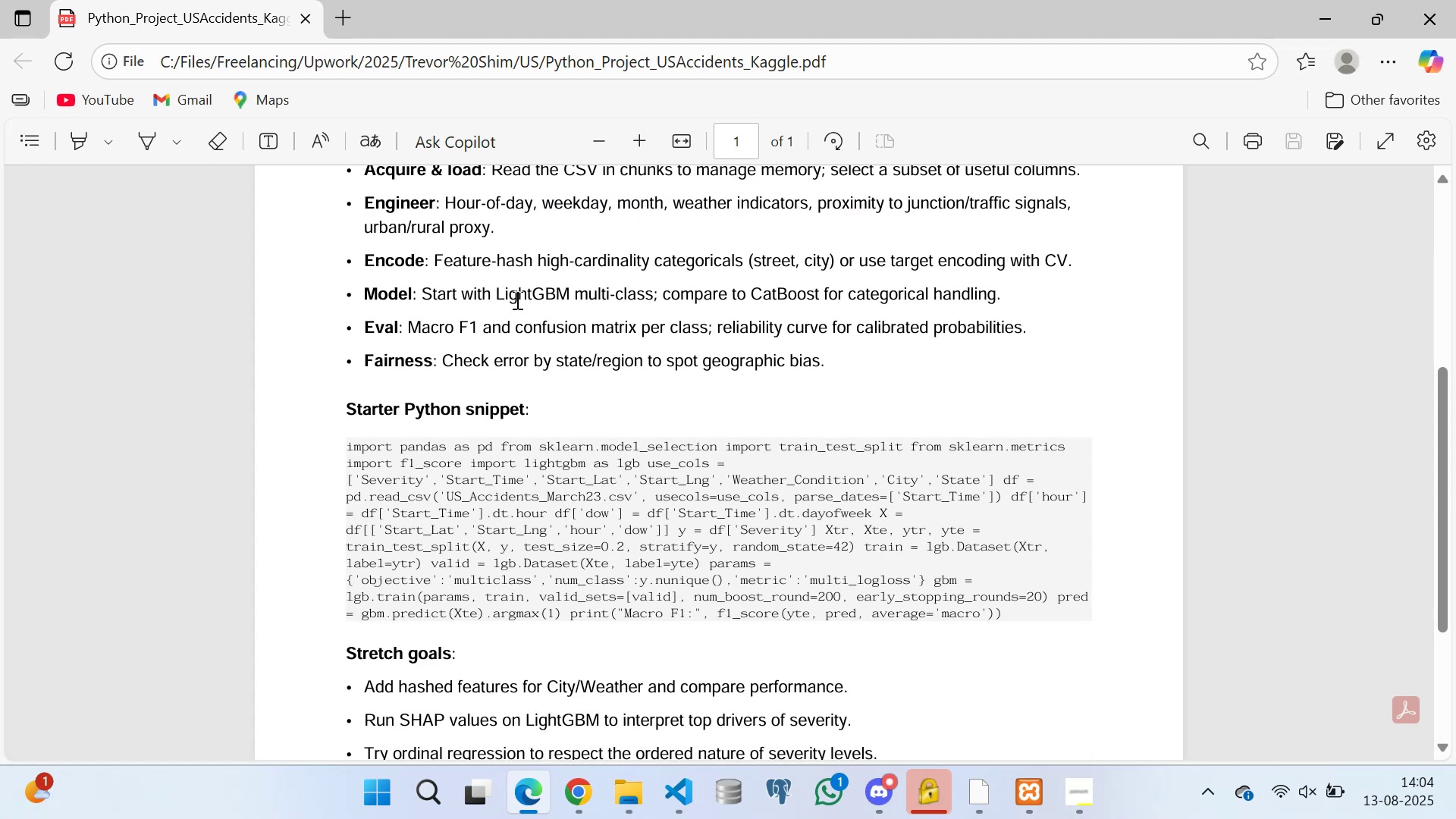 
left_click([877, 293])
 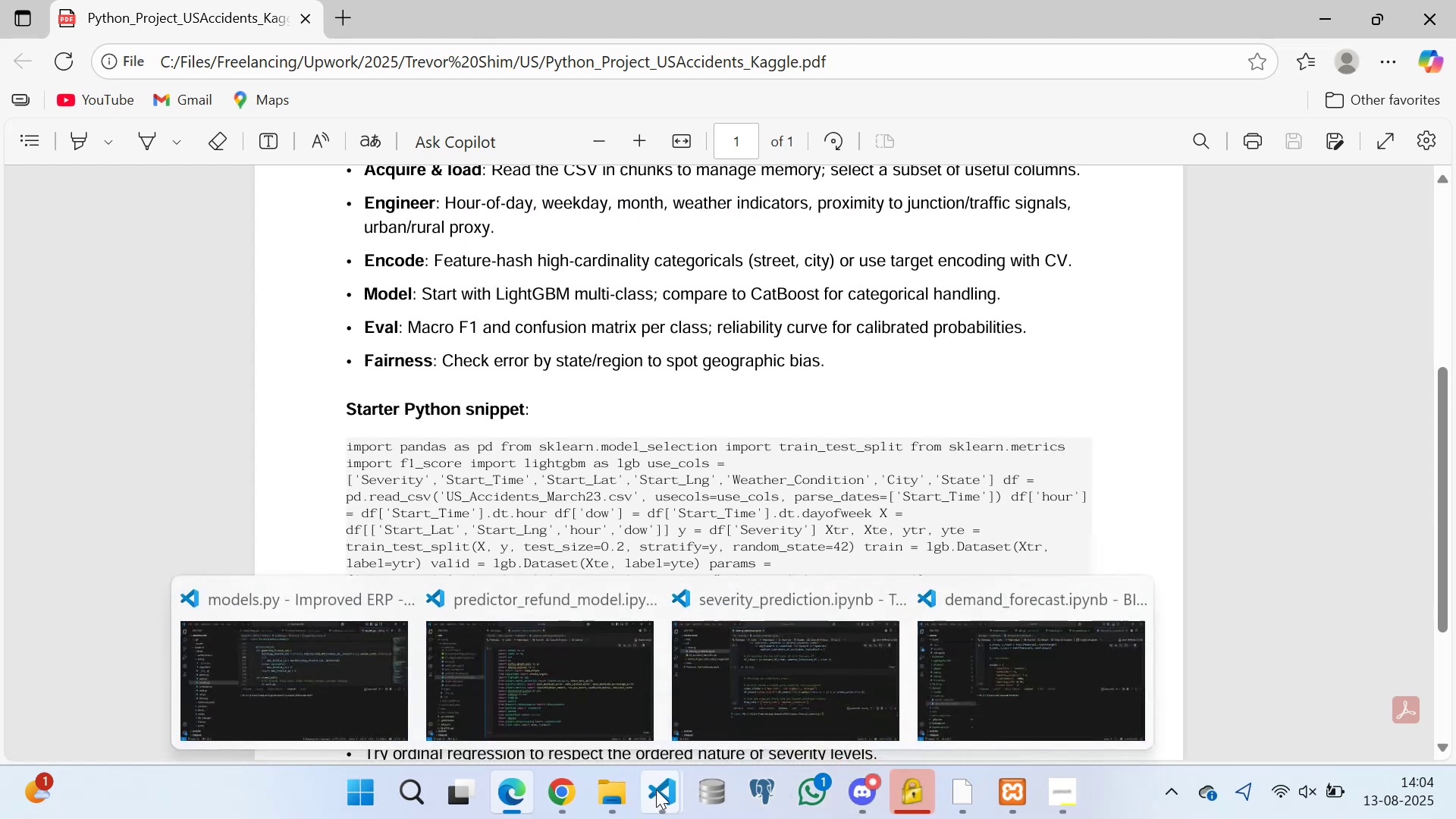 
left_click([795, 658])
 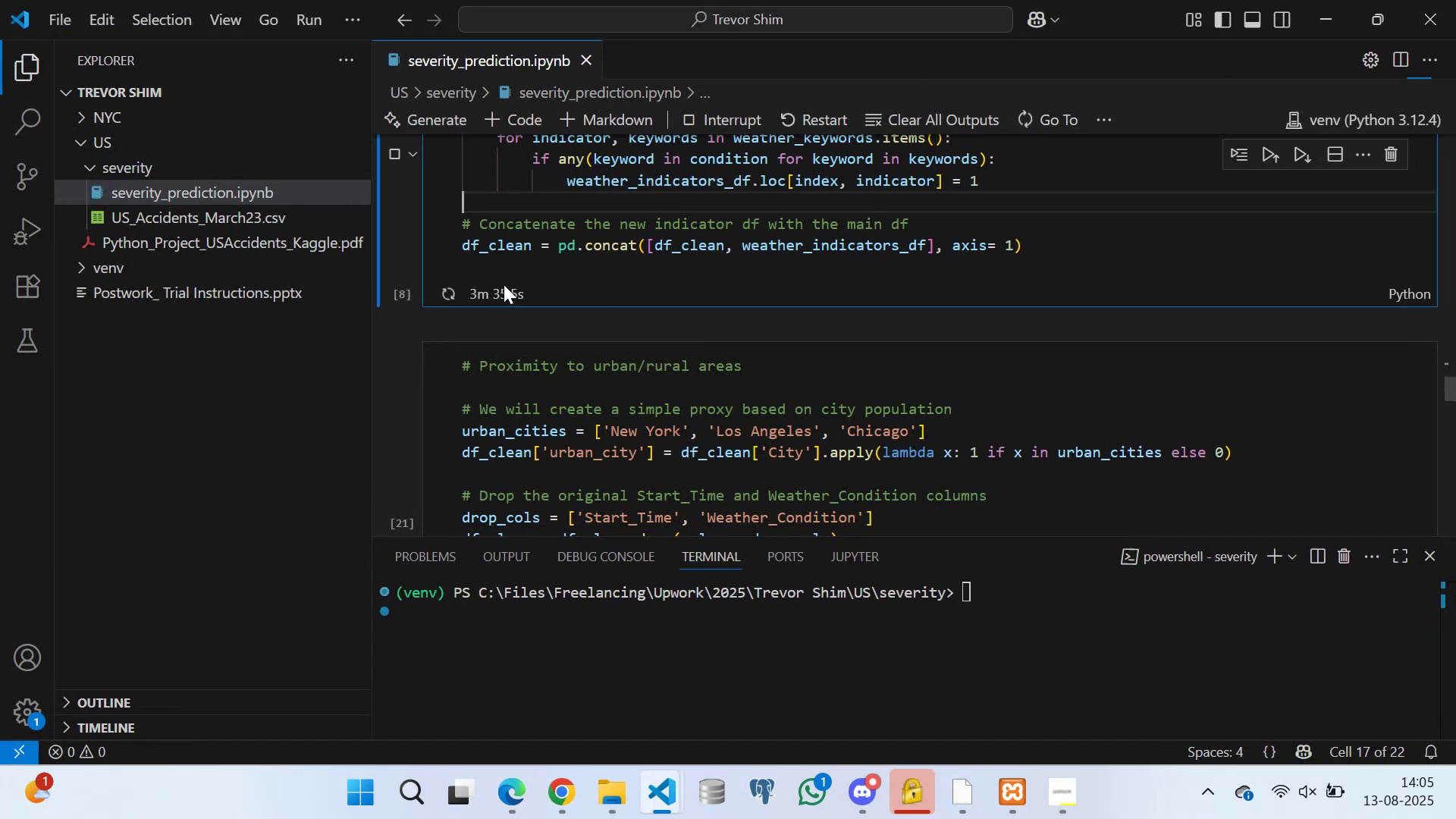 
left_click([510, 270])
 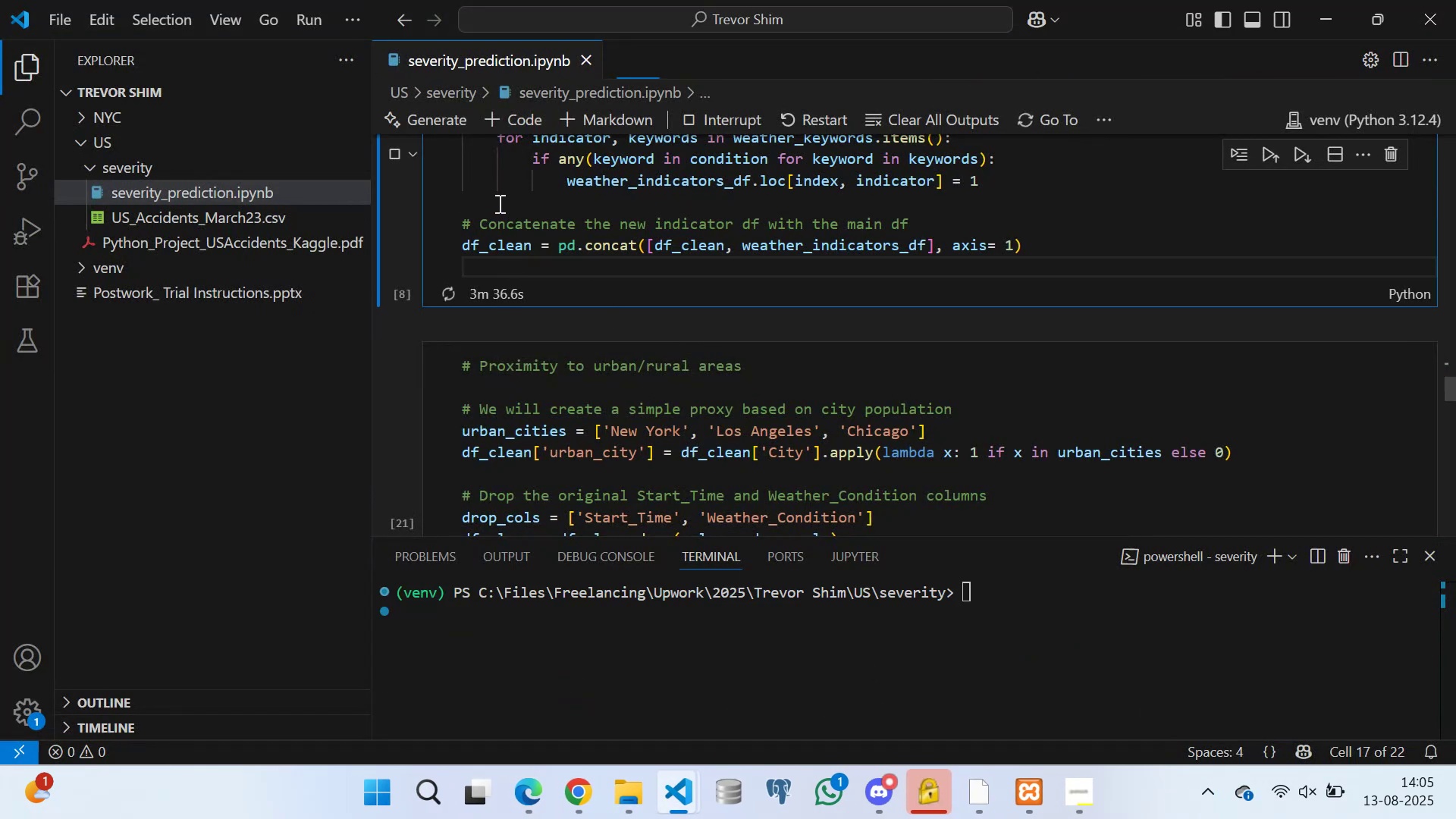 
left_click([498, 199])
 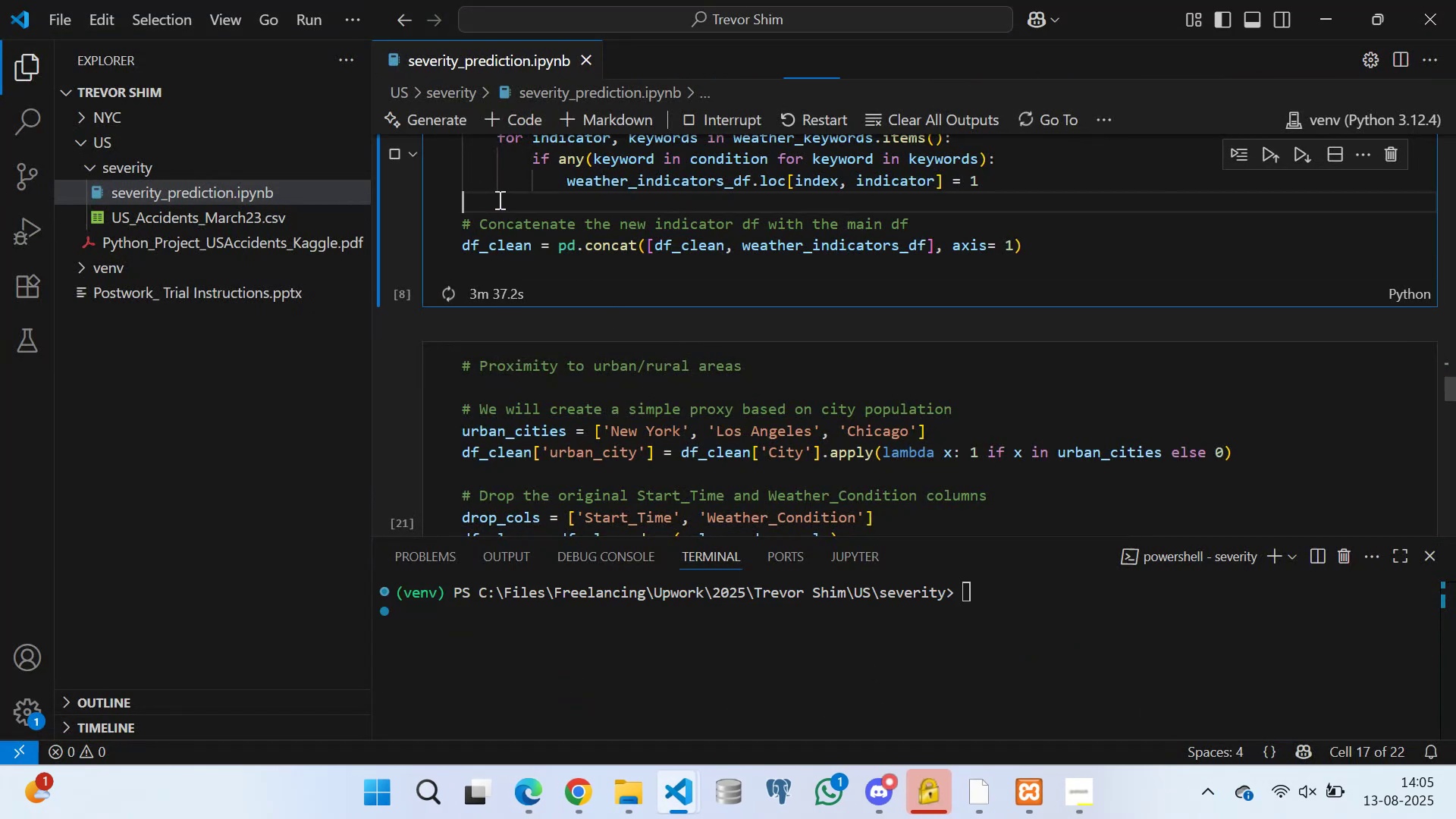 
scroll: coordinate [544, 247], scroll_direction: up, amount: 9.0
 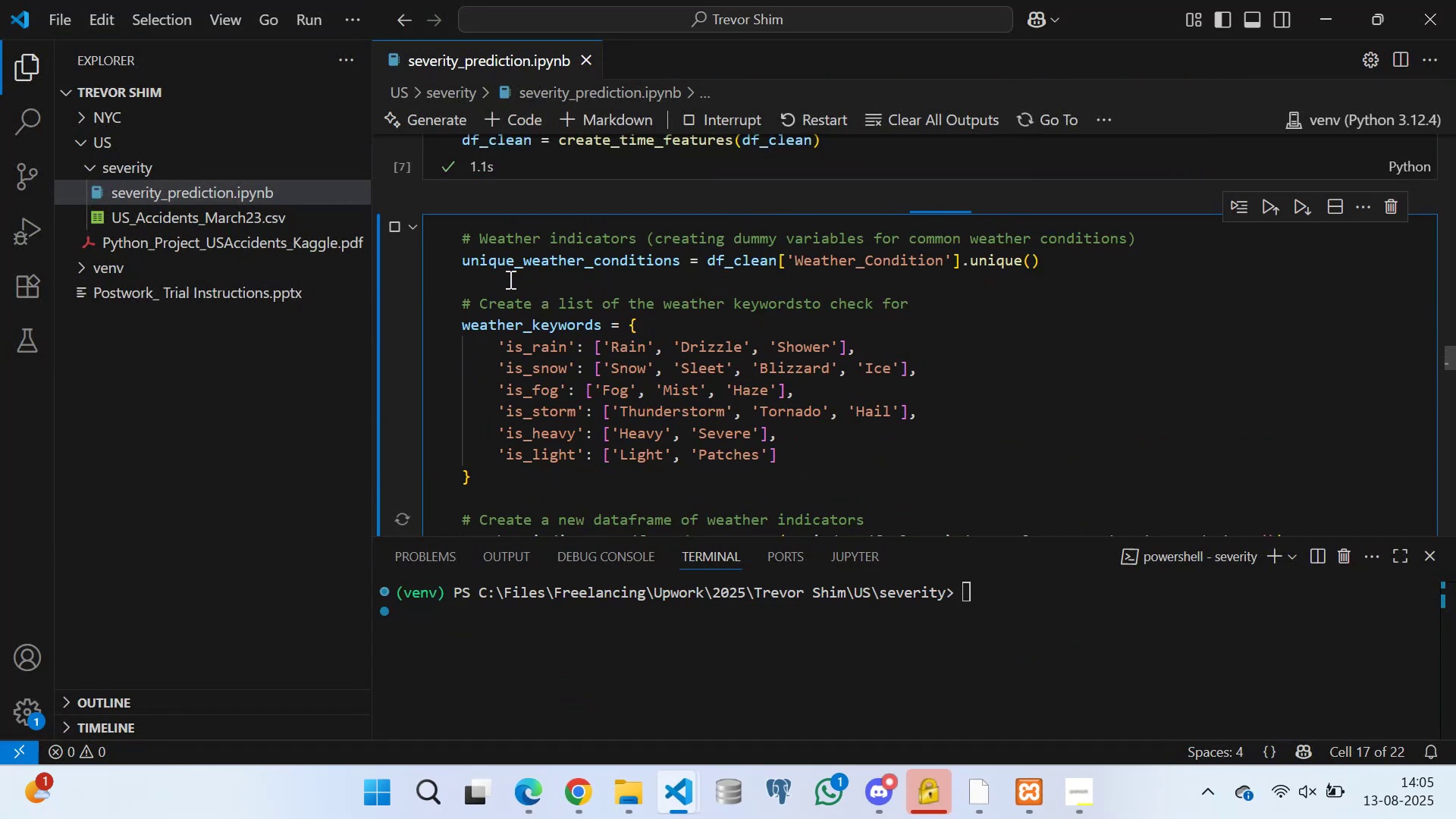 
left_click([507, 281])
 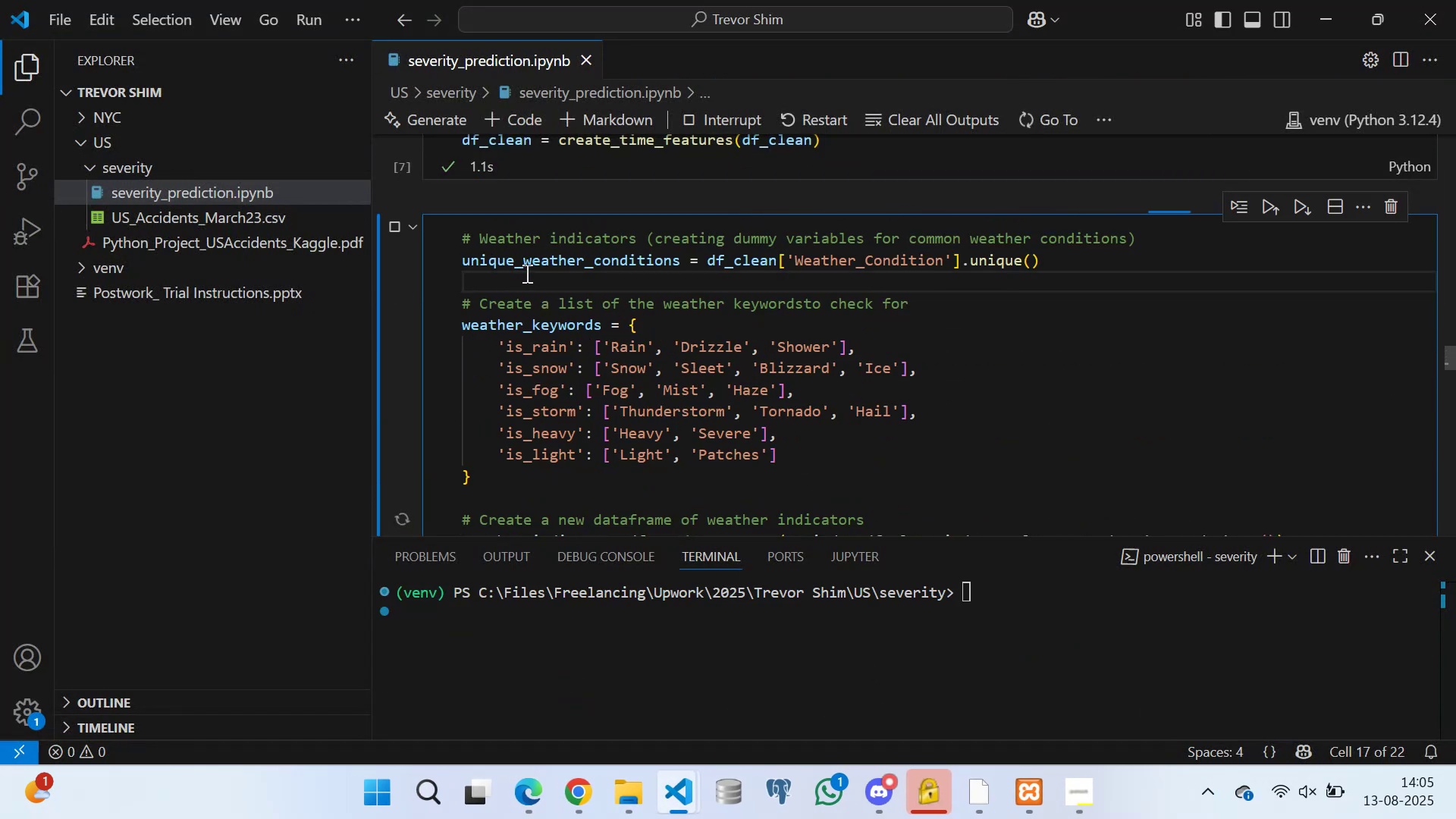 
scroll: coordinate [582, 253], scroll_direction: down, amount: 4.0
 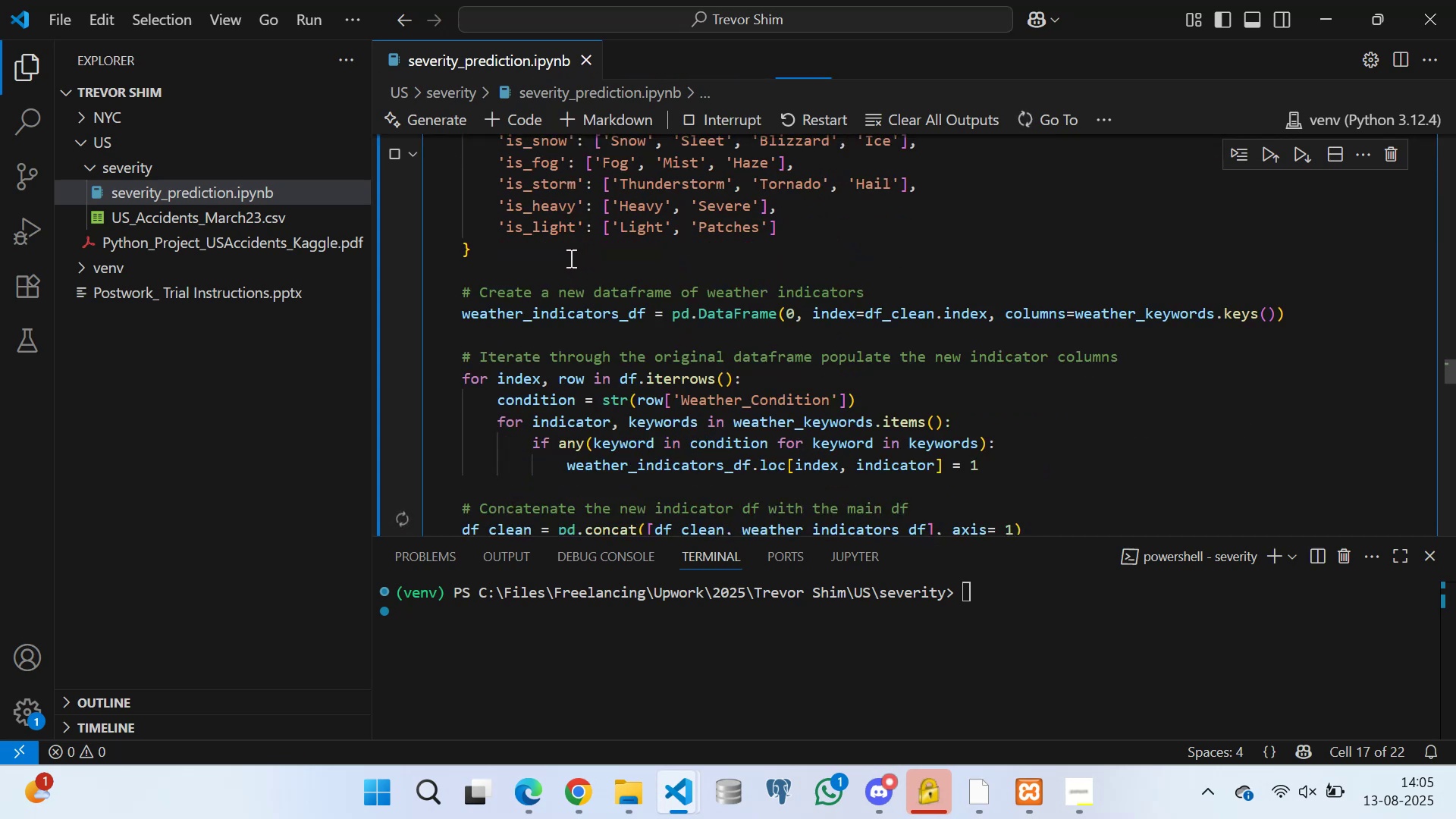 
left_click([570, 258])
 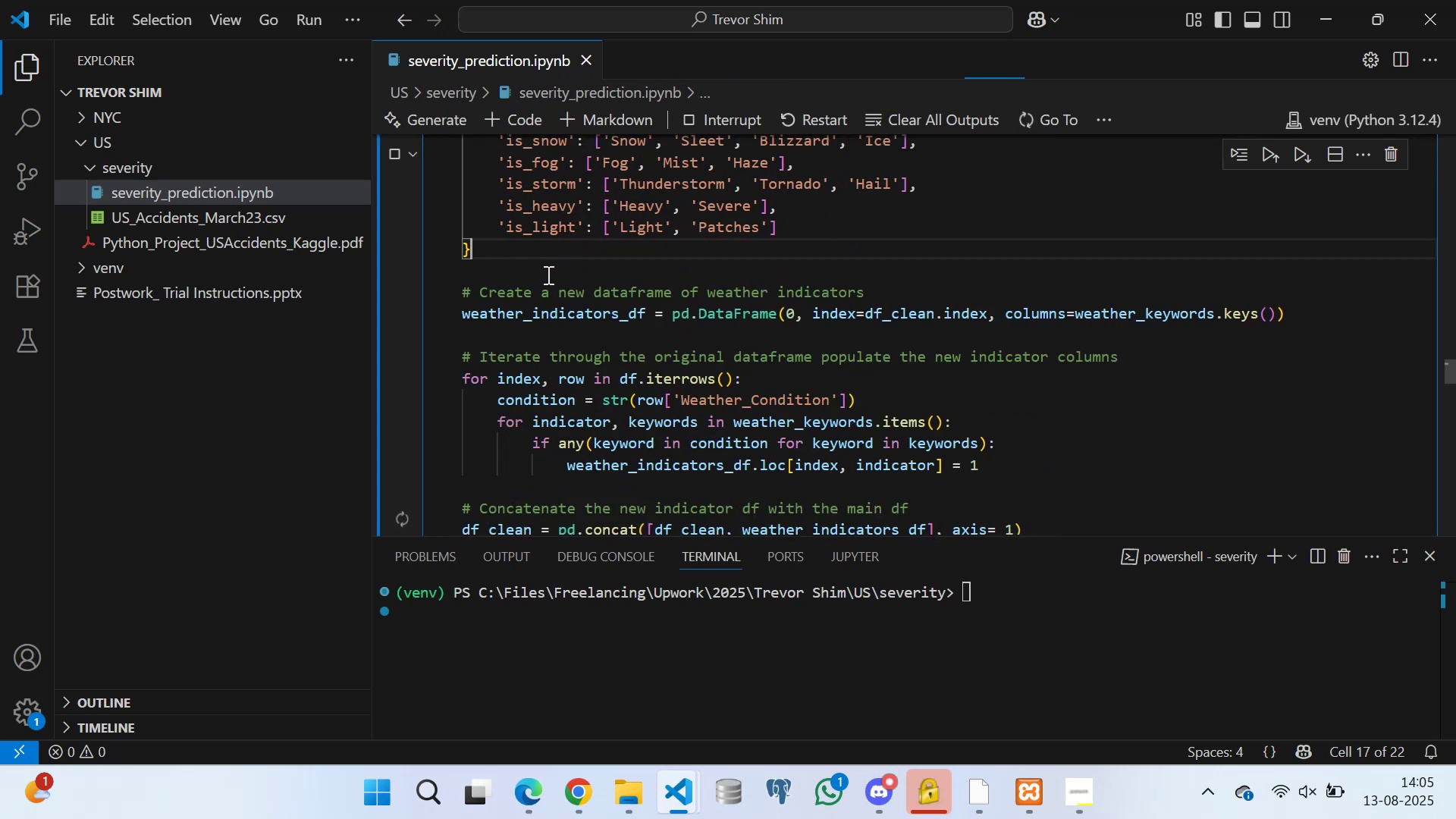 
left_click([543, 272])
 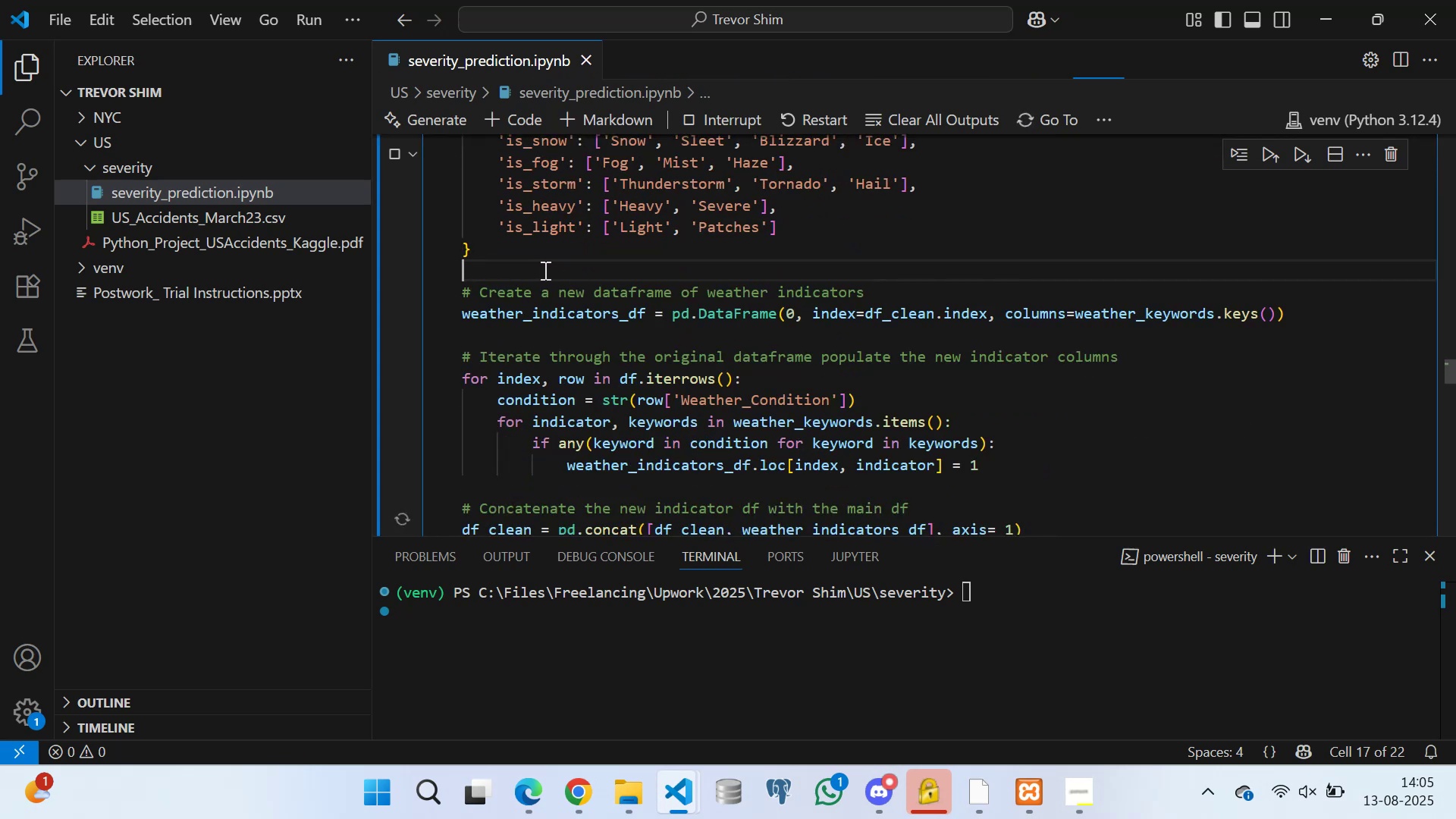 
scroll: coordinate [573, 291], scroll_direction: down, amount: 2.0
 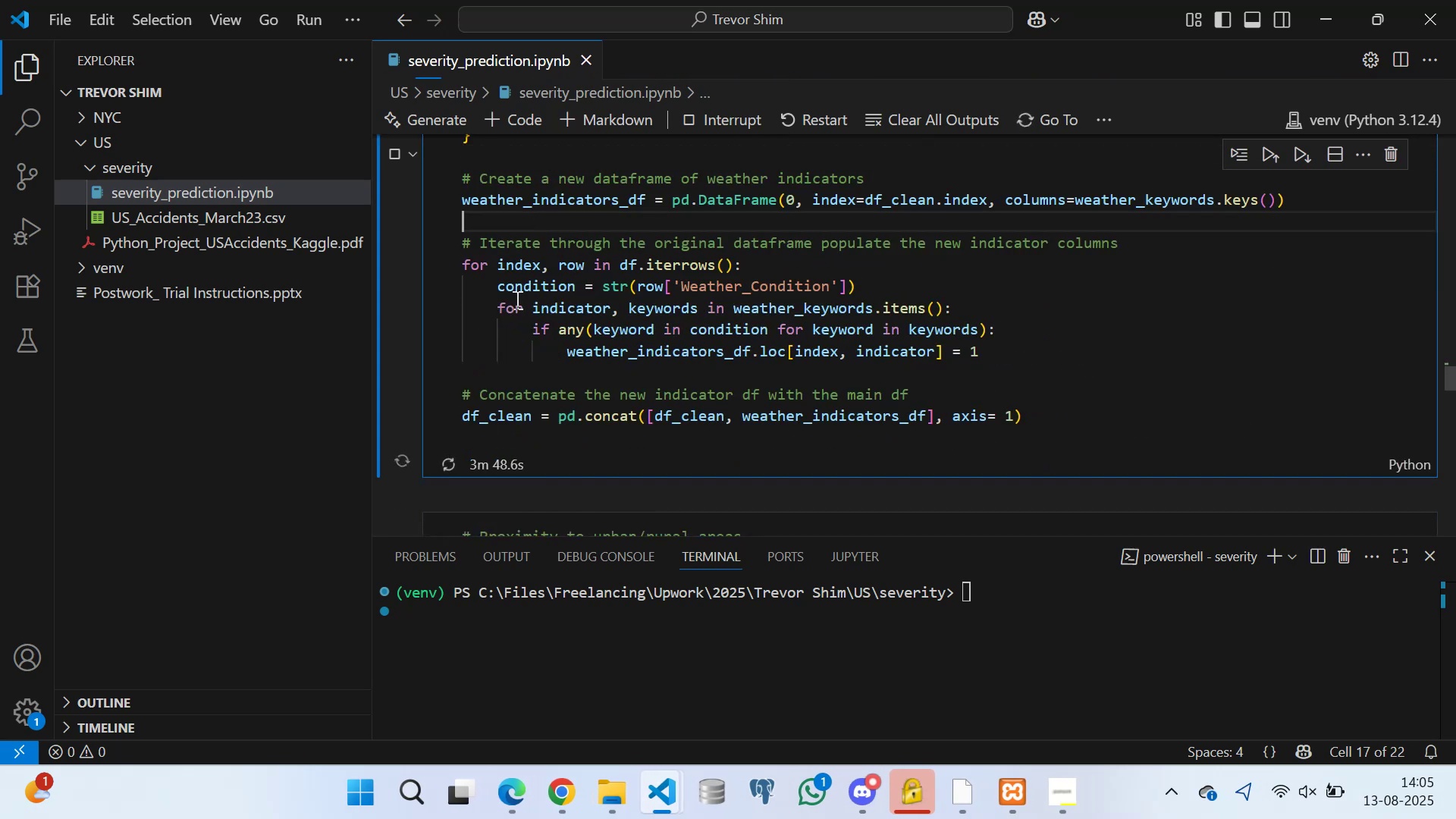 
left_click([519, 336])
 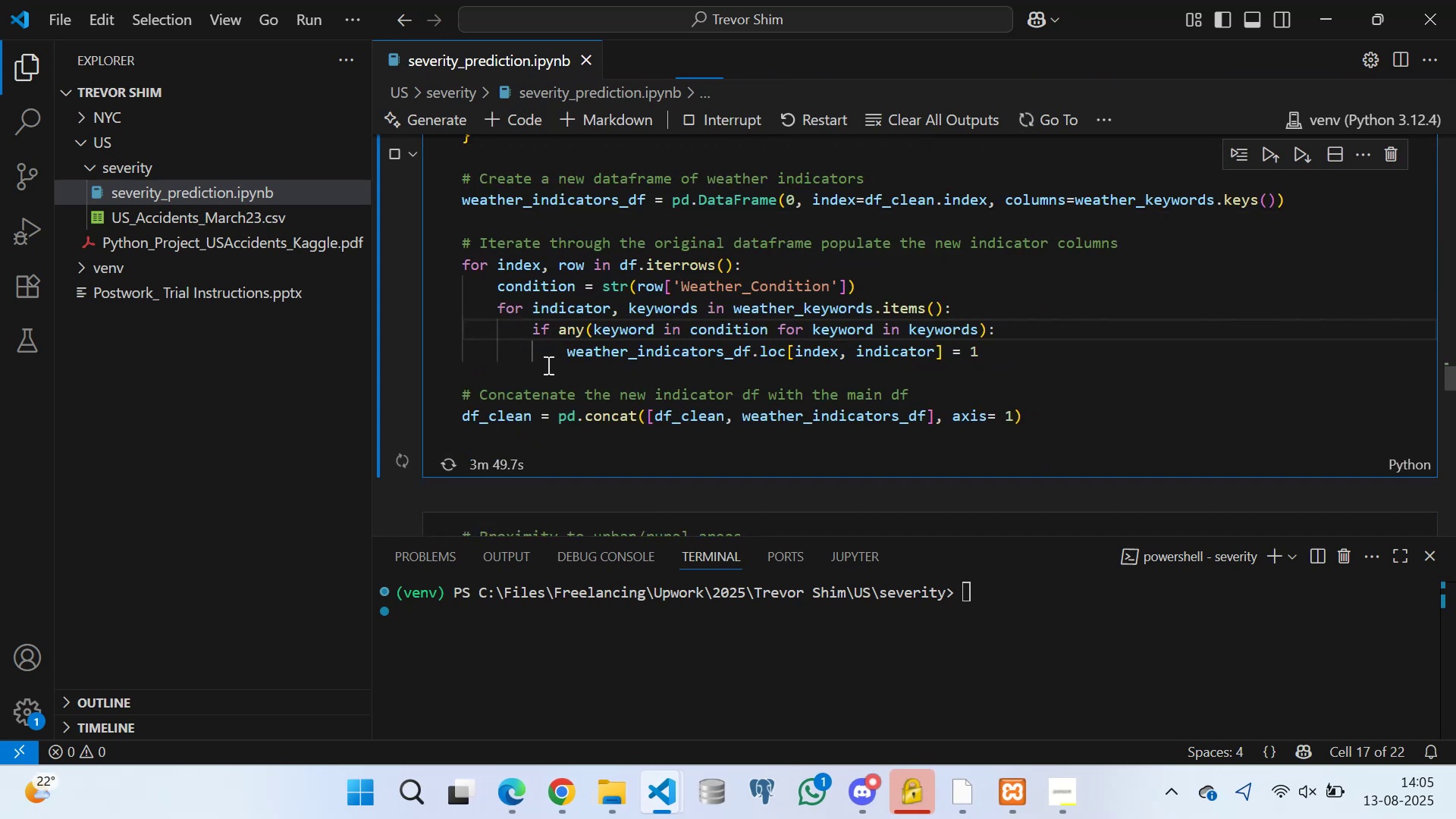 
left_click([551, 359])
 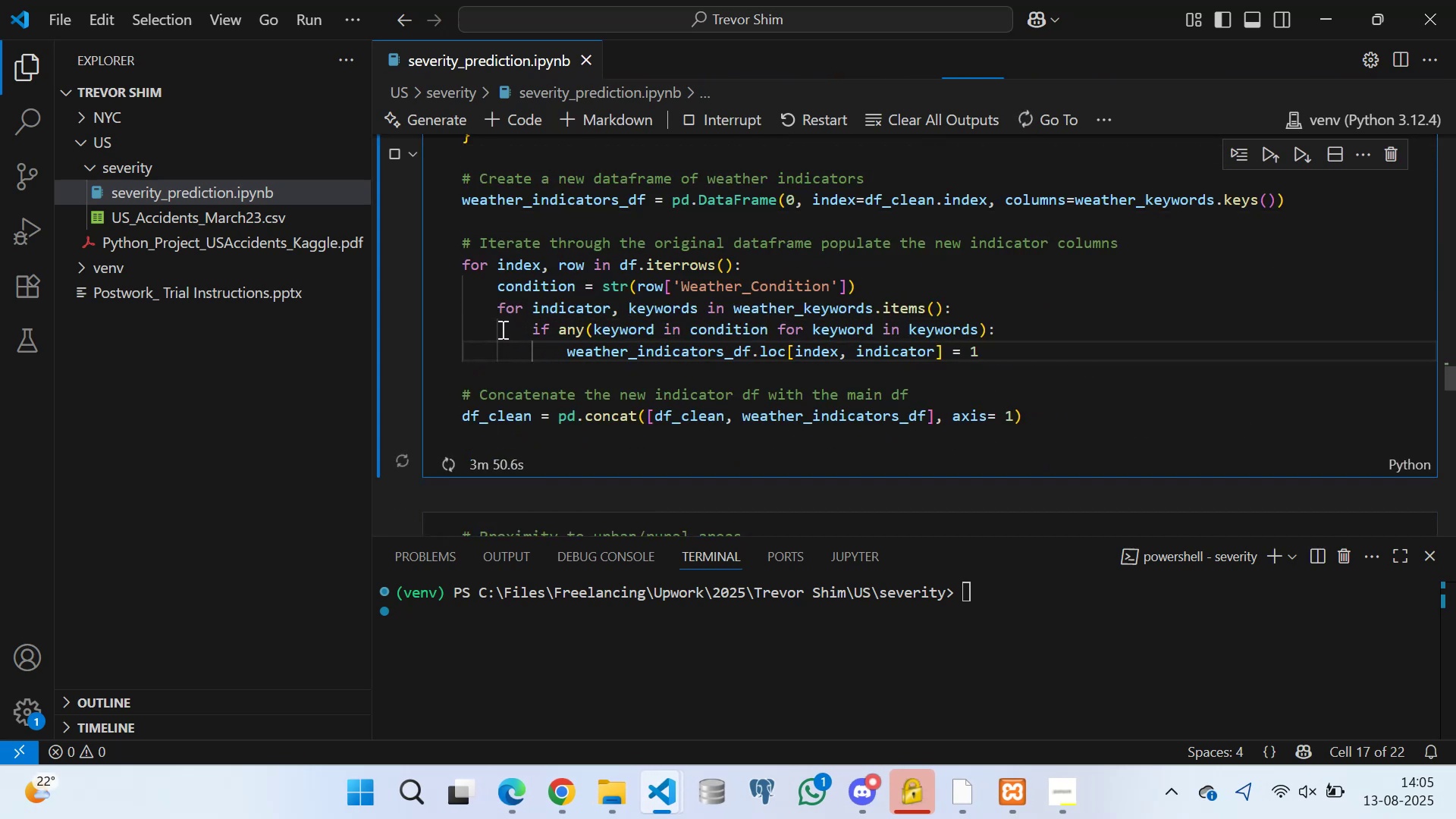 
left_click([501, 328])
 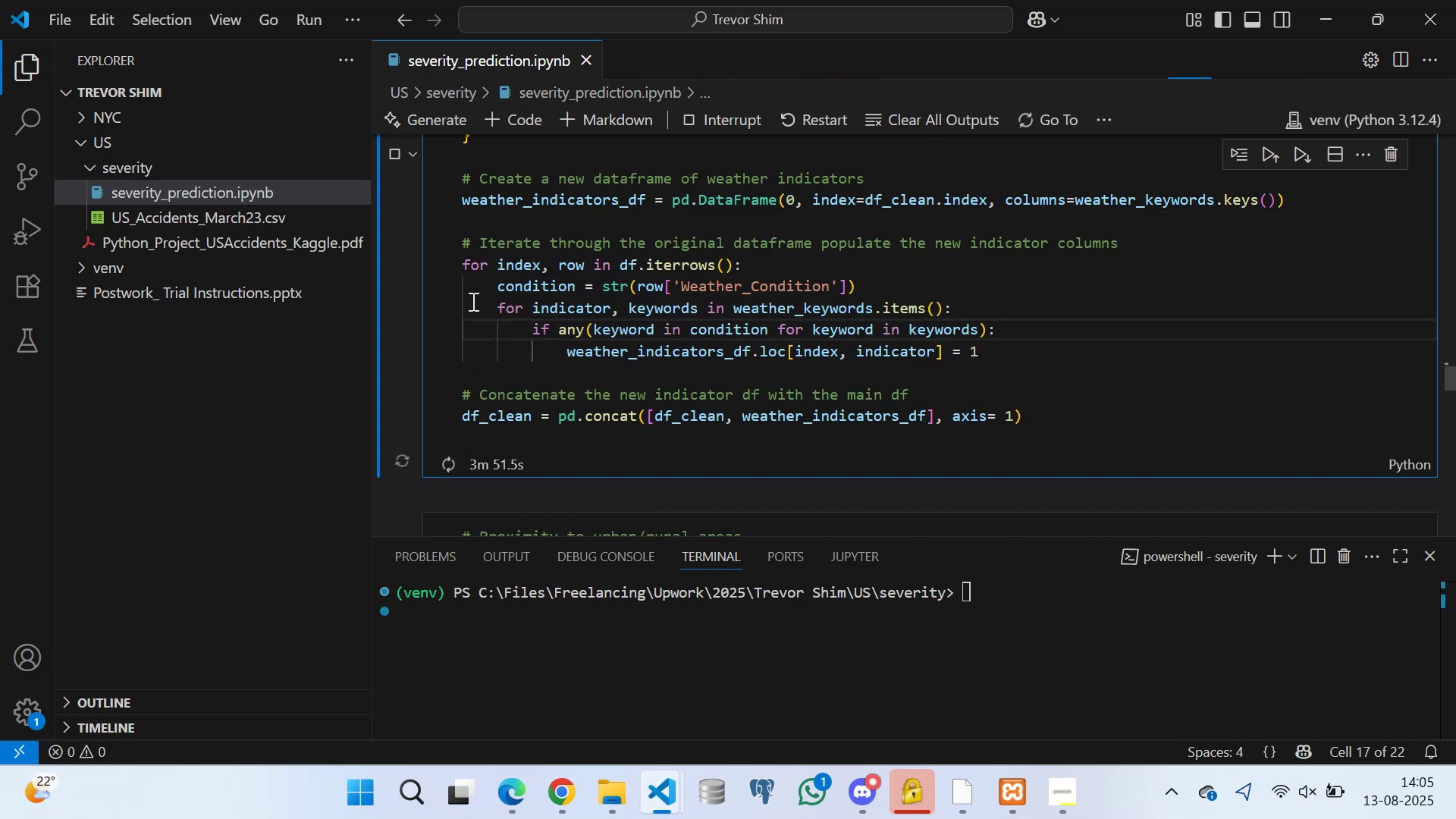 
left_click([474, 304])
 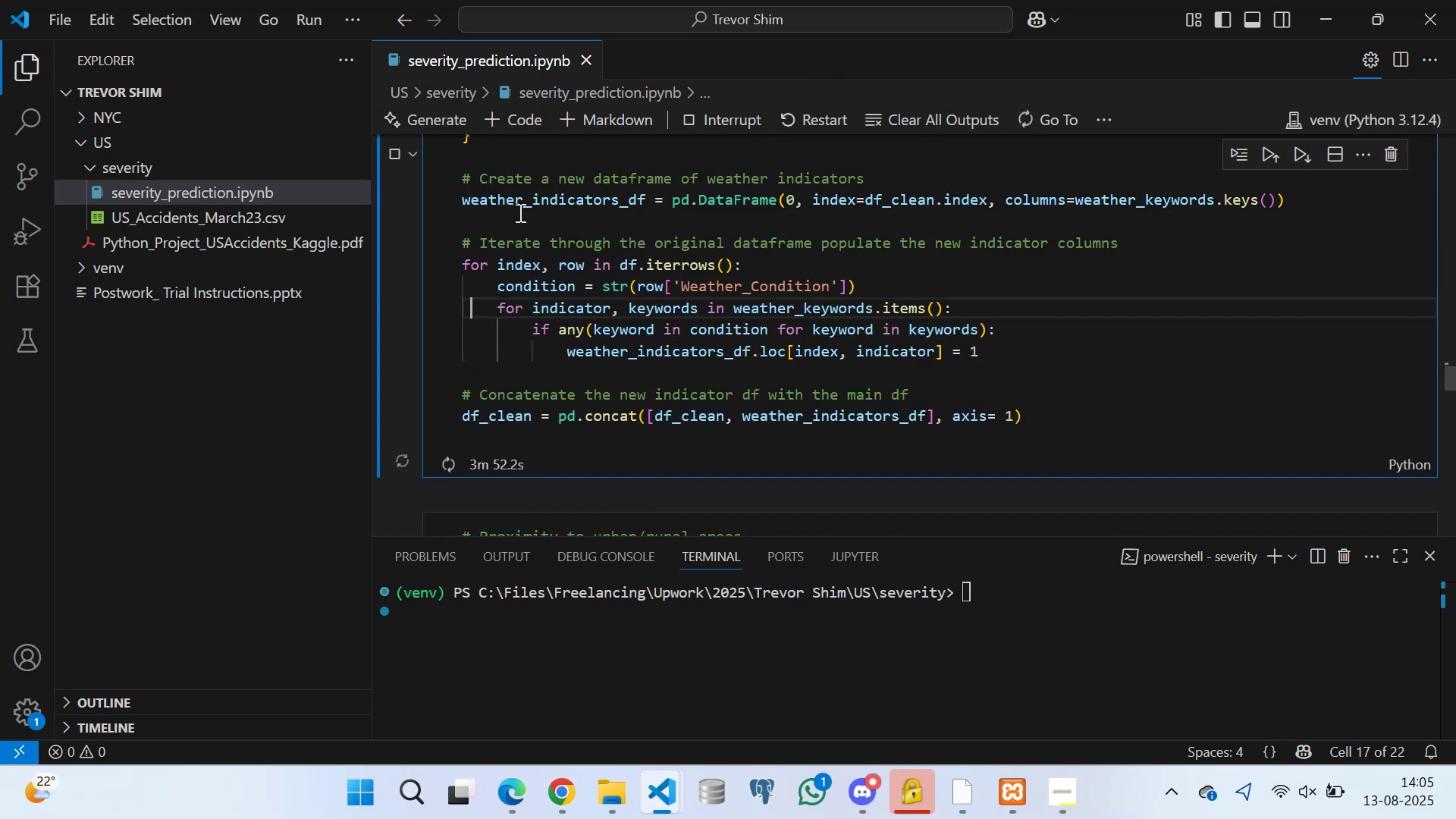 
left_click([519, 211])
 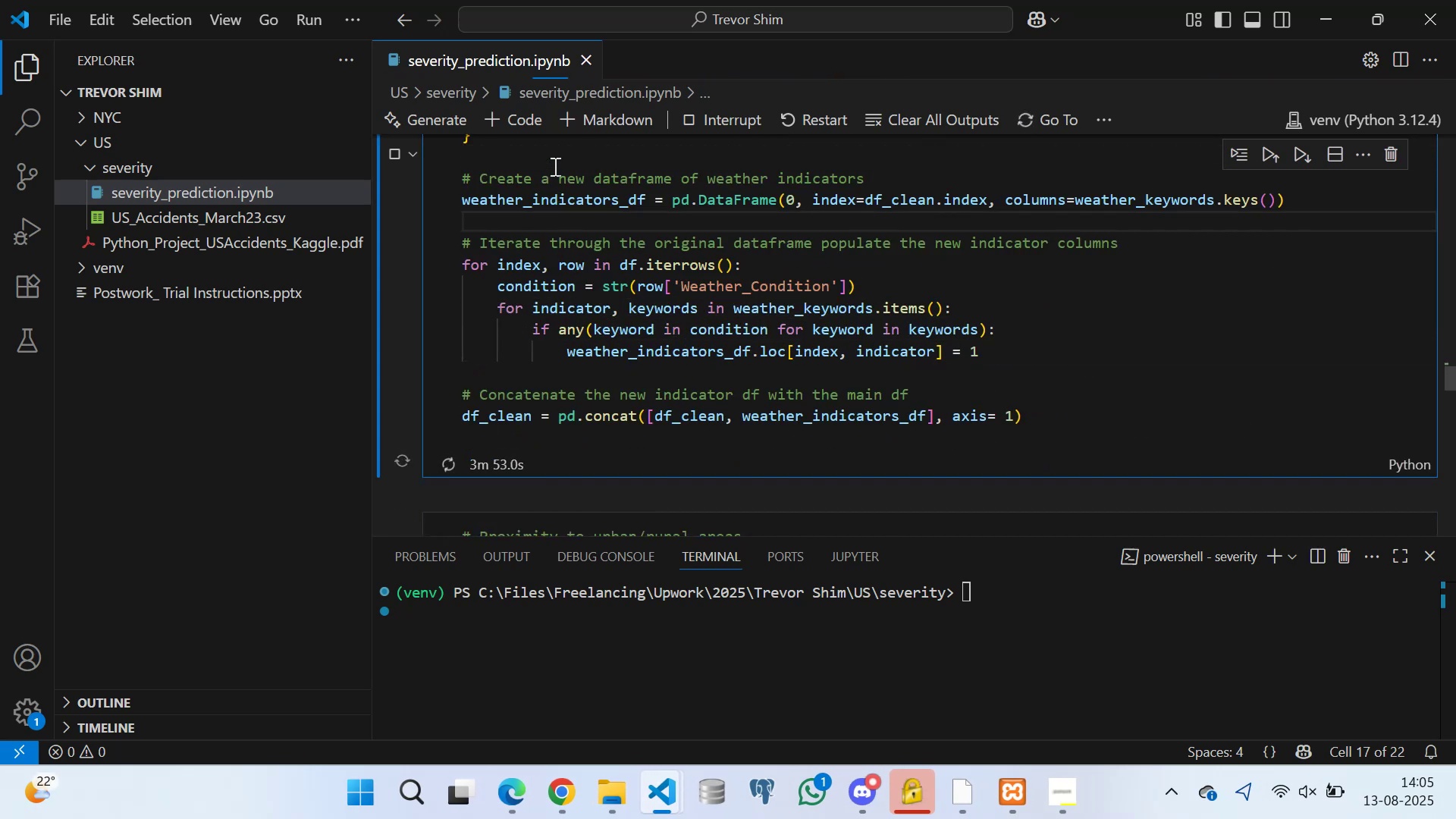 
left_click([553, 162])
 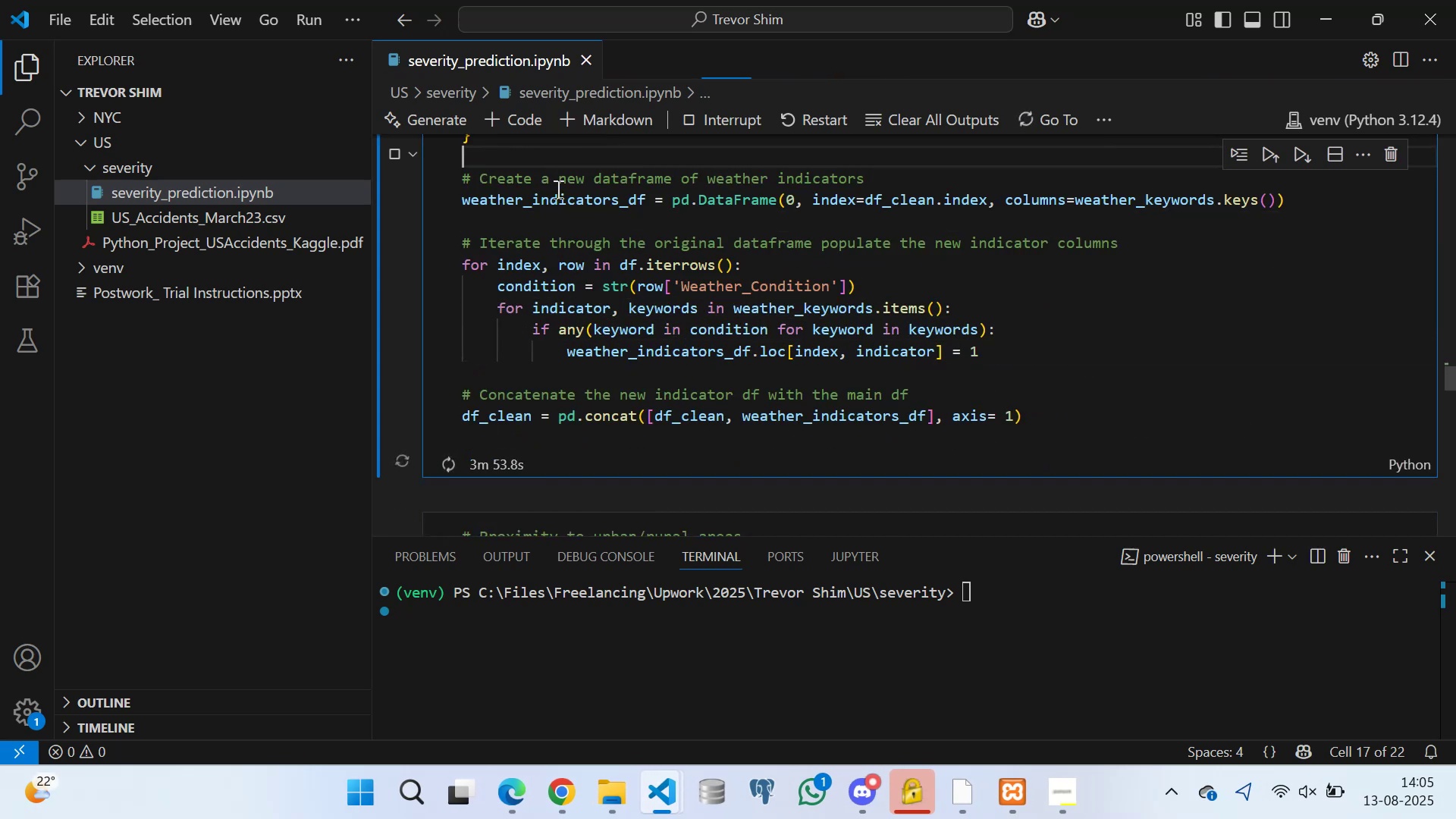 
scroll: coordinate [565, 215], scroll_direction: up, amount: 1.0
 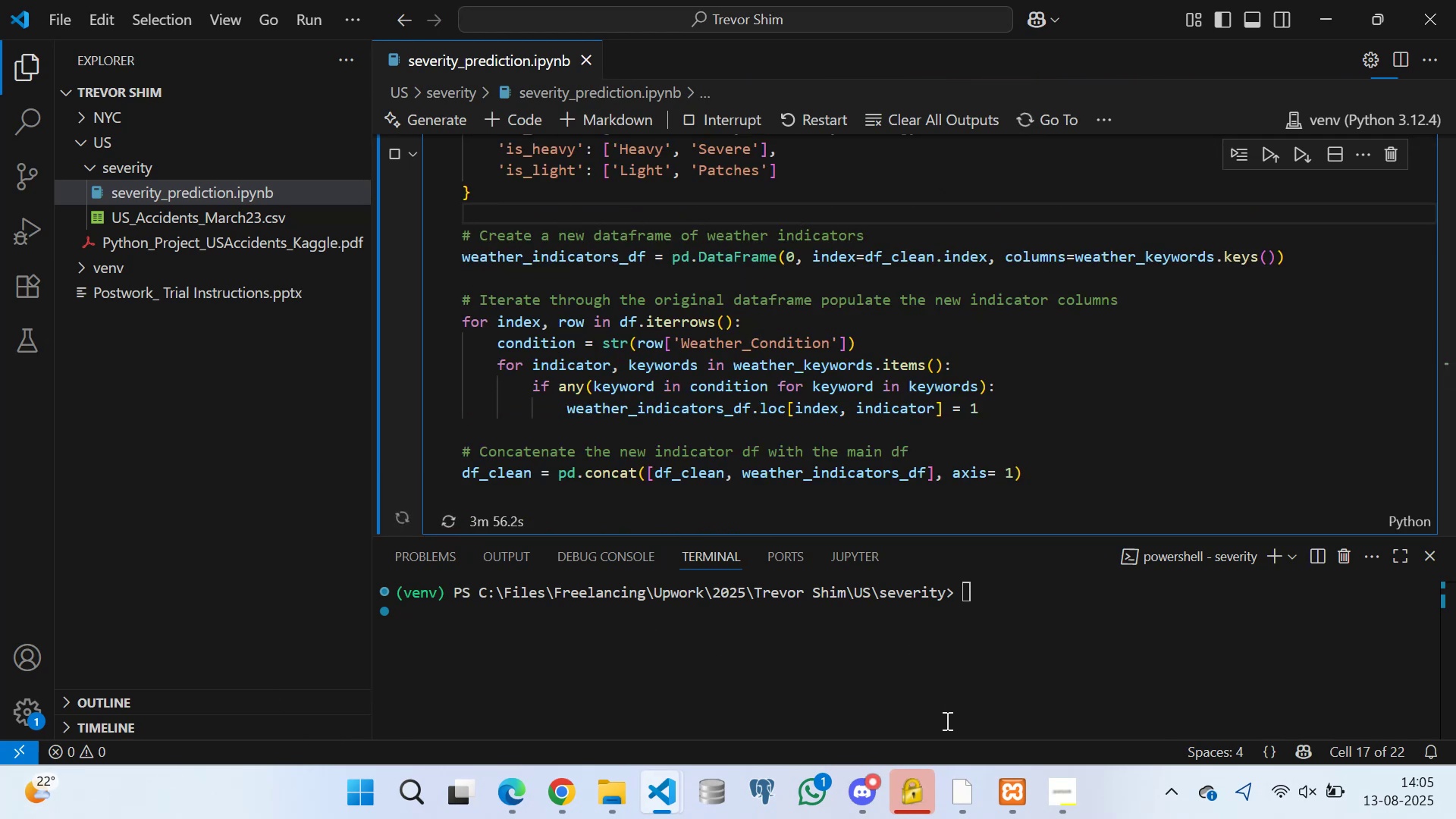 
left_click([966, 800])
 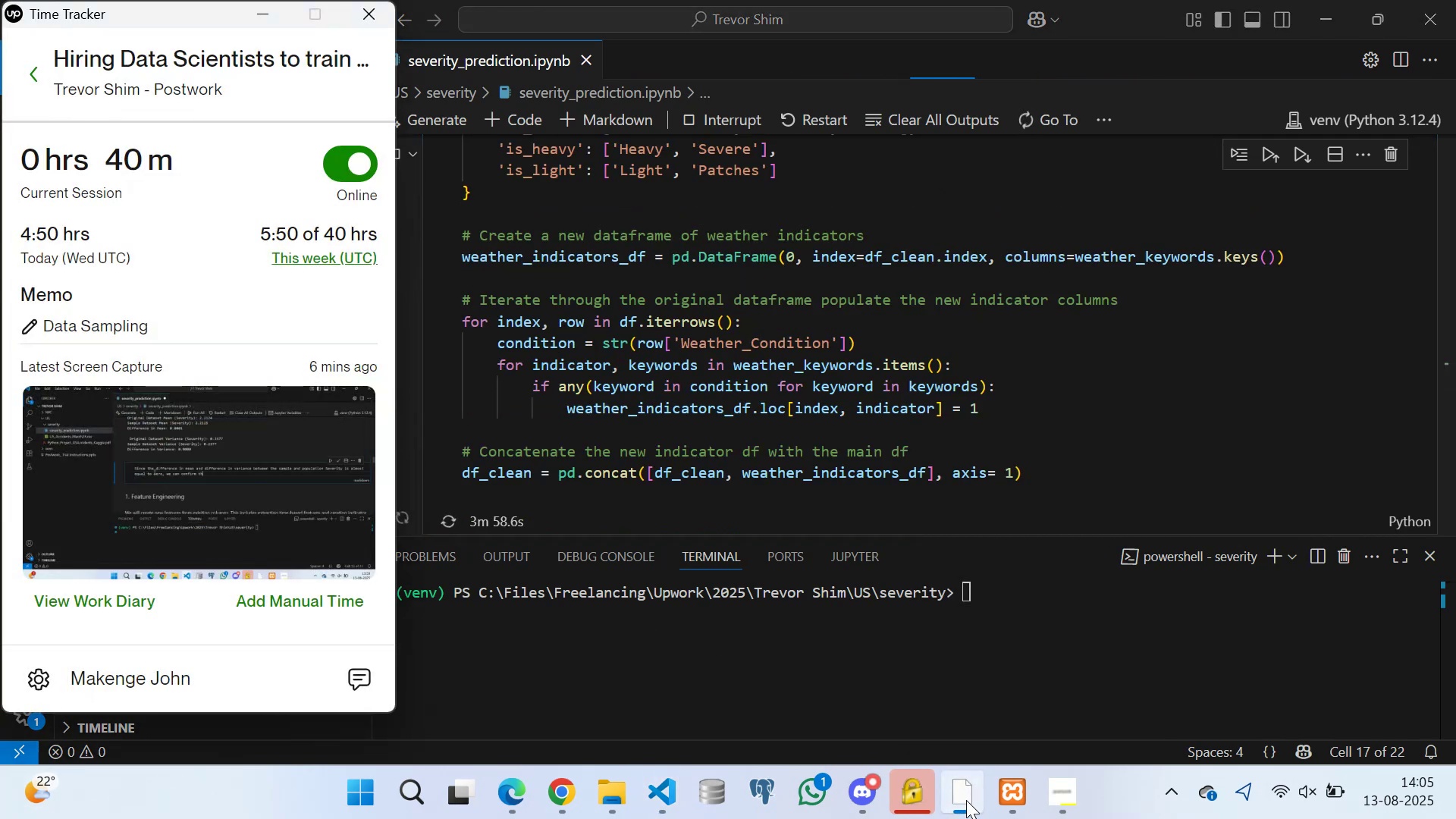 
left_click([966, 800])
 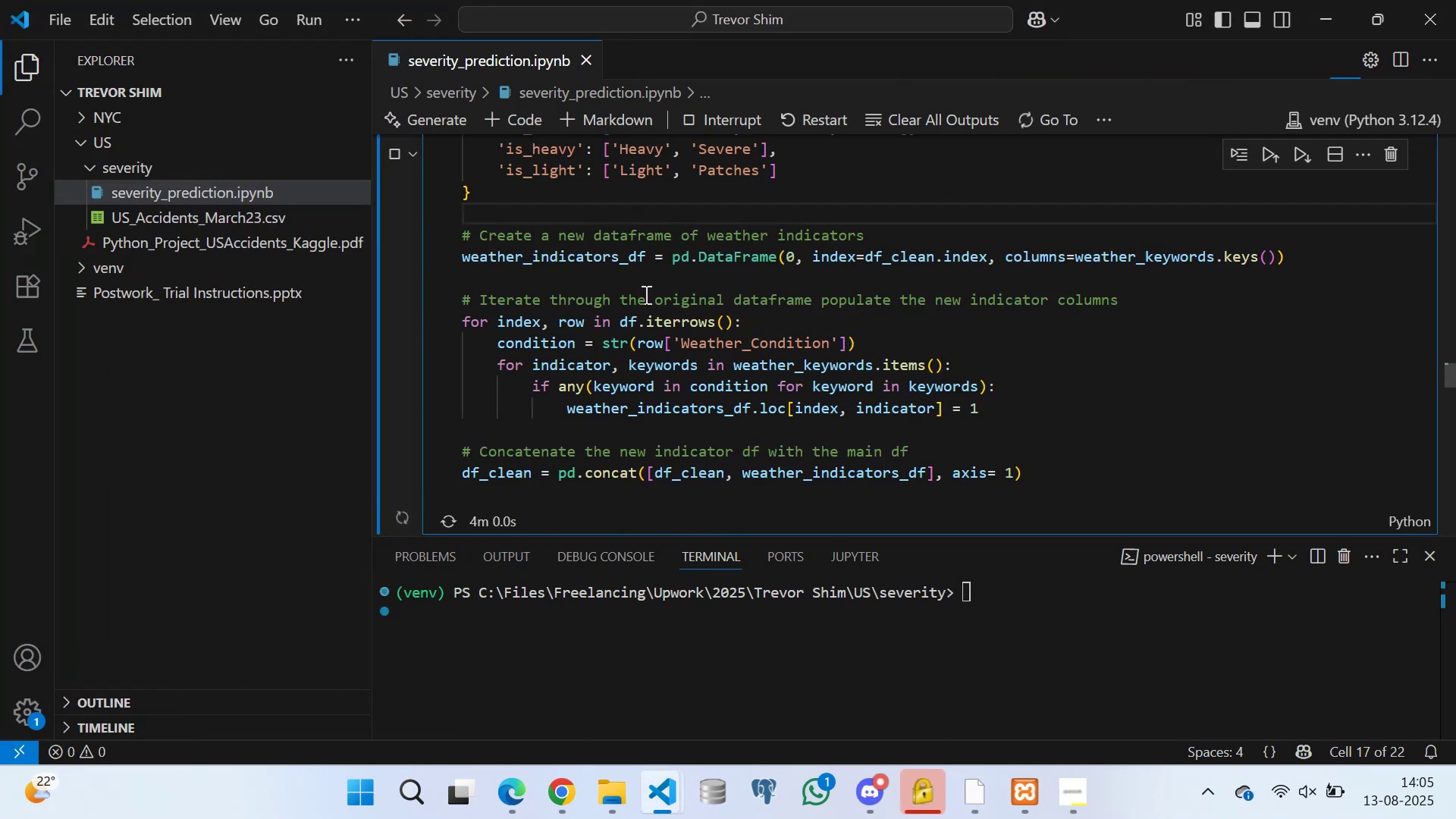 
left_click([641, 278])
 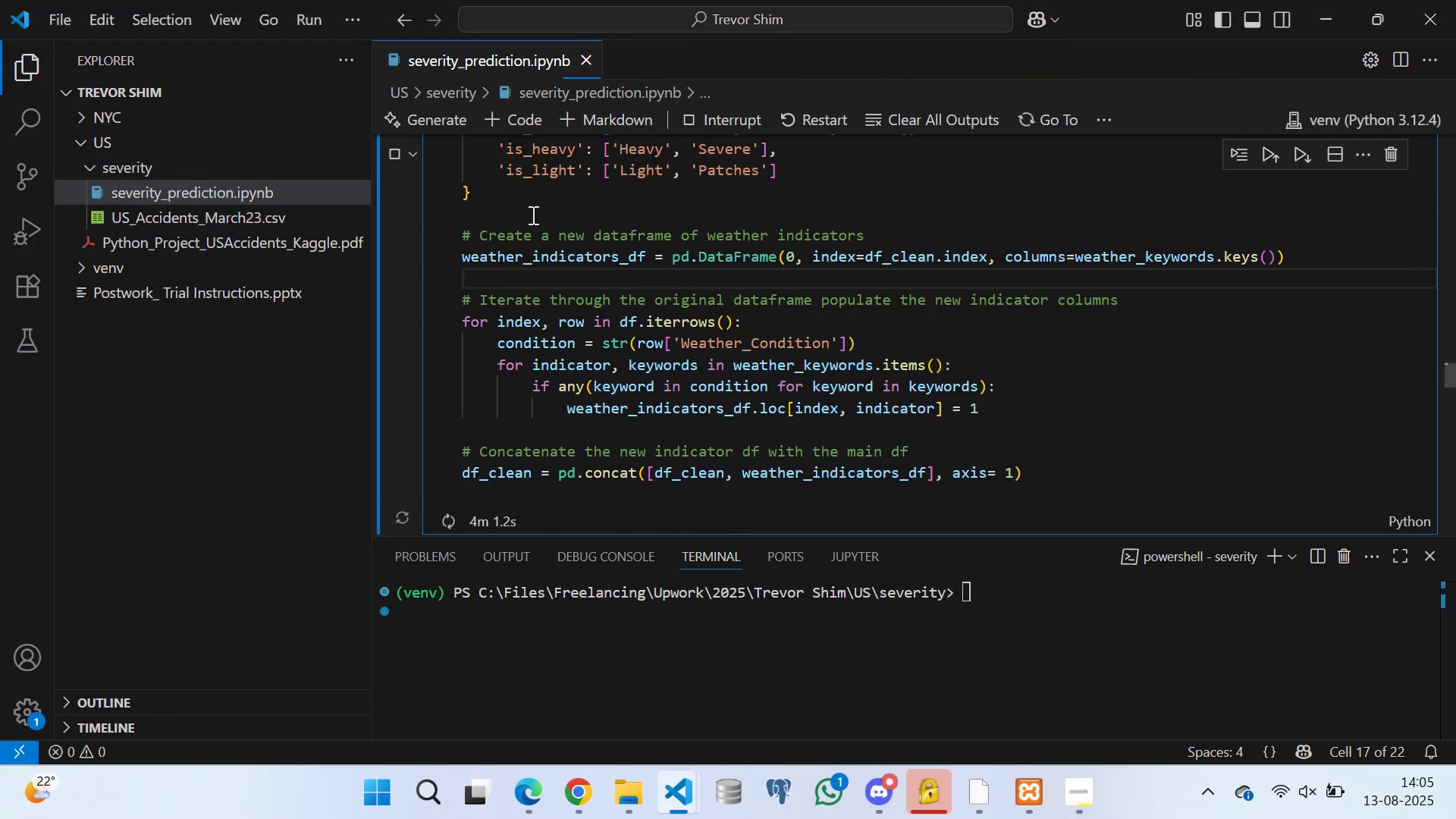 
left_click([529, 212])
 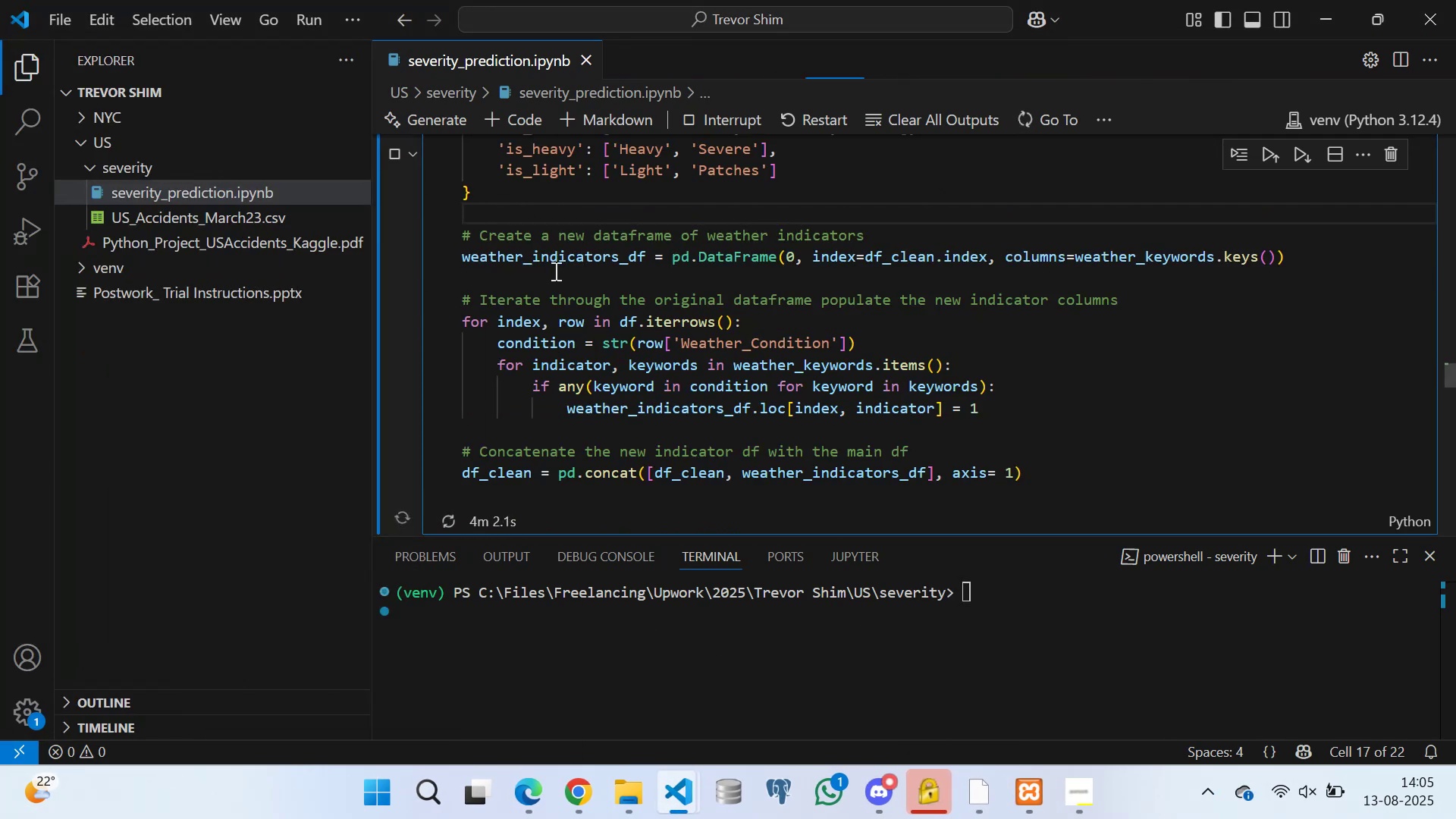 
left_click([554, 271])
 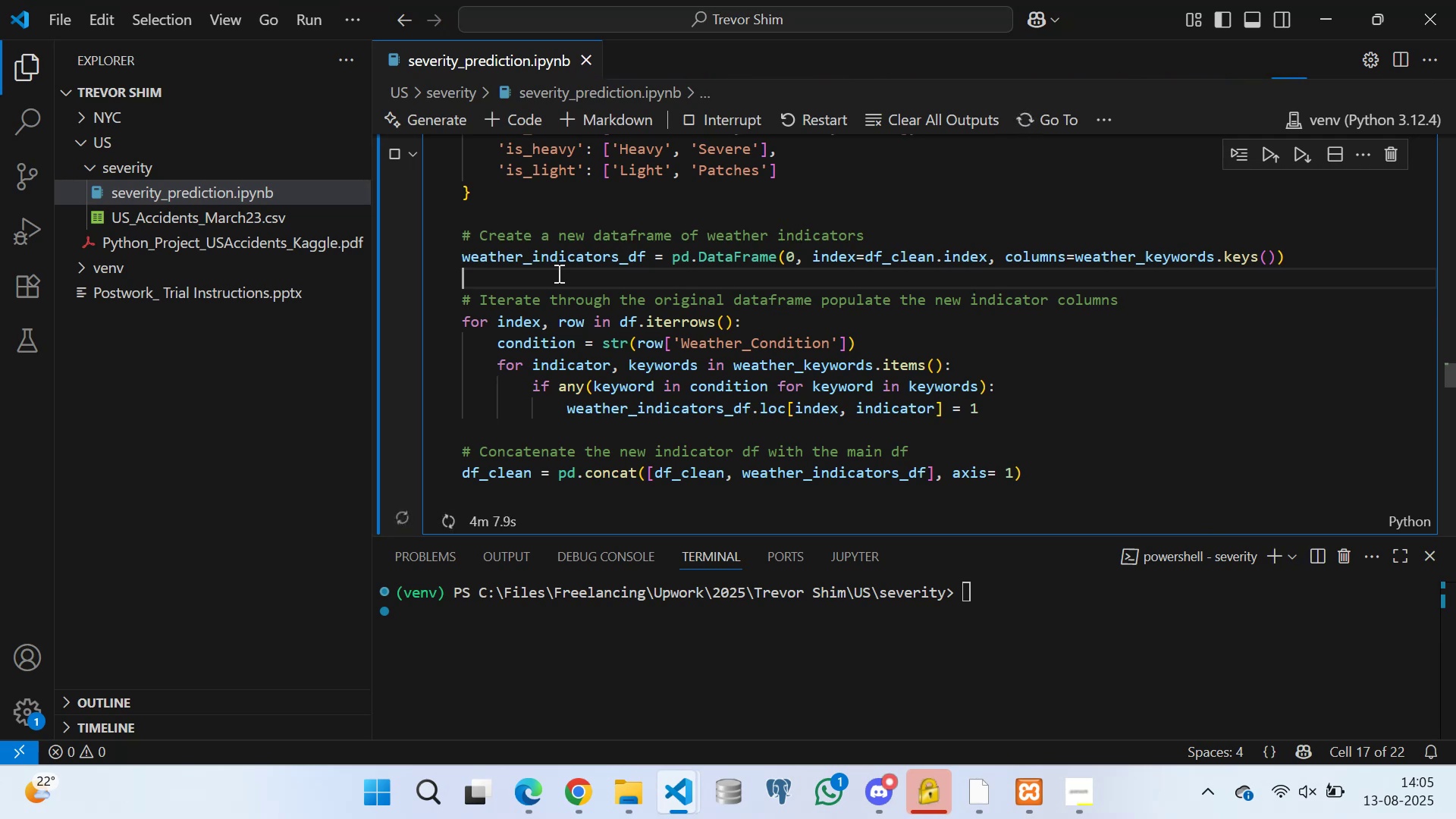 
wait(10.5)
 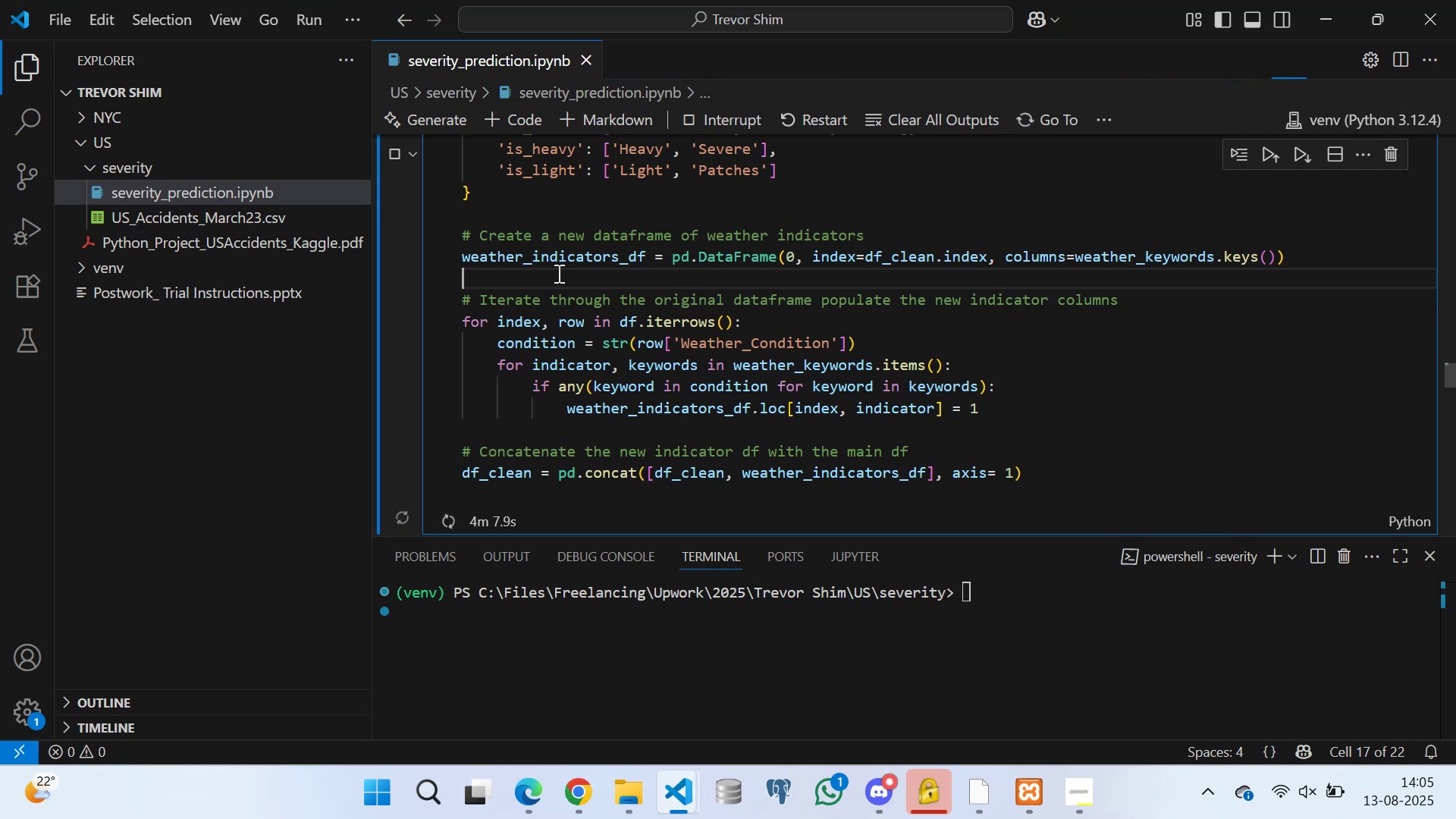 
left_click([511, 202])
 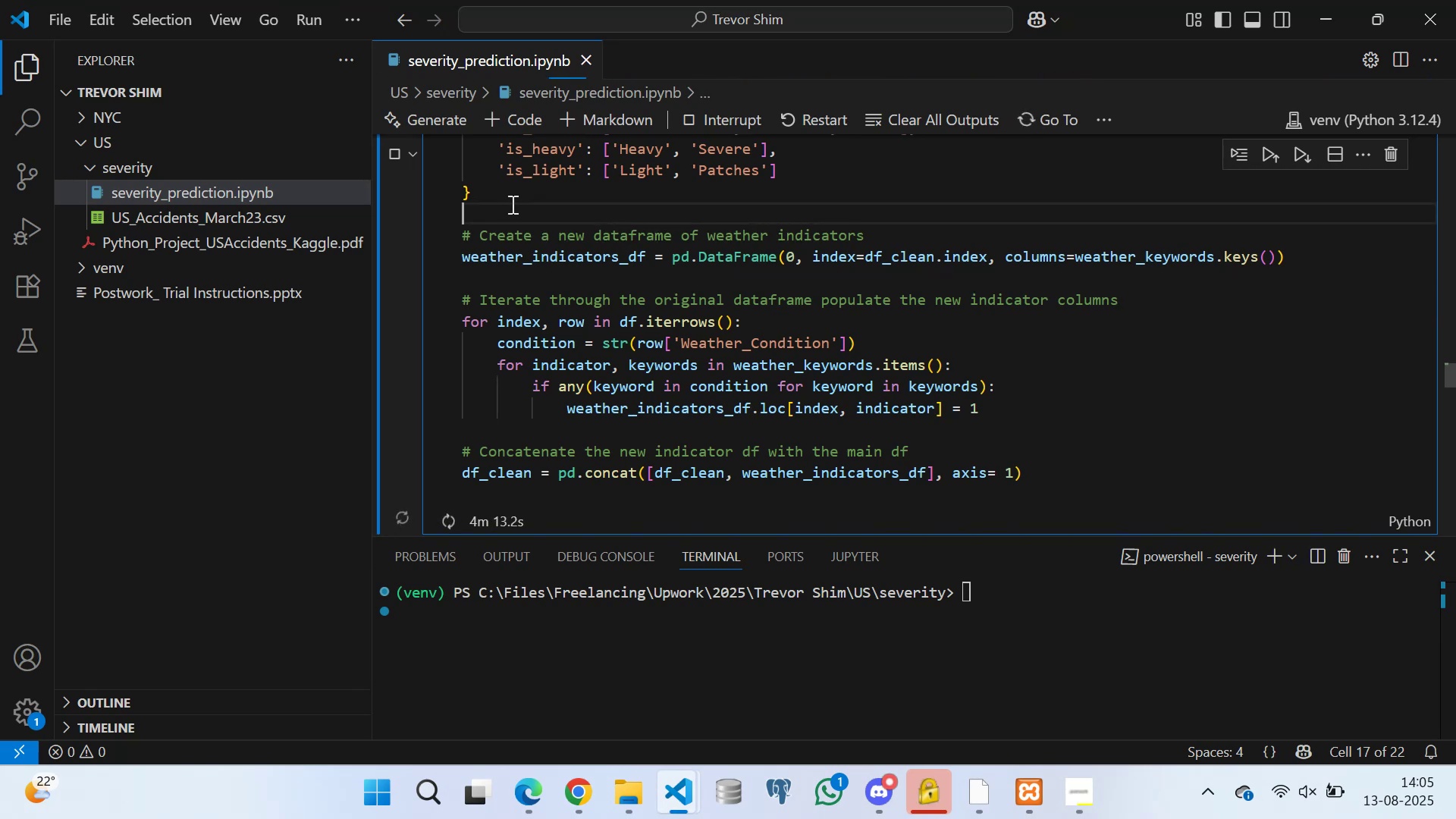 
scroll: coordinate [548, 212], scroll_direction: up, amount: 2.0
 